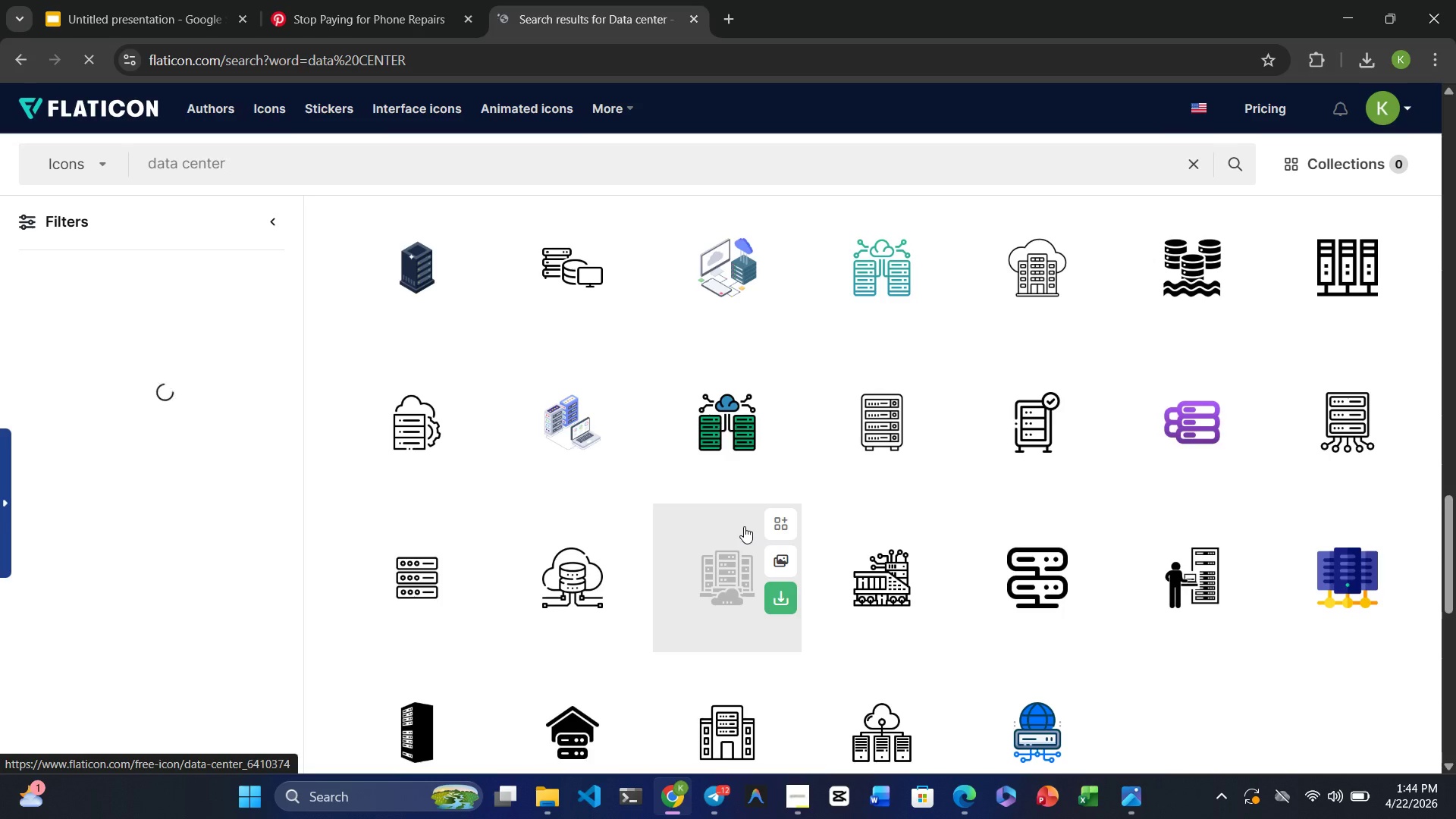 
wait(54.71)
 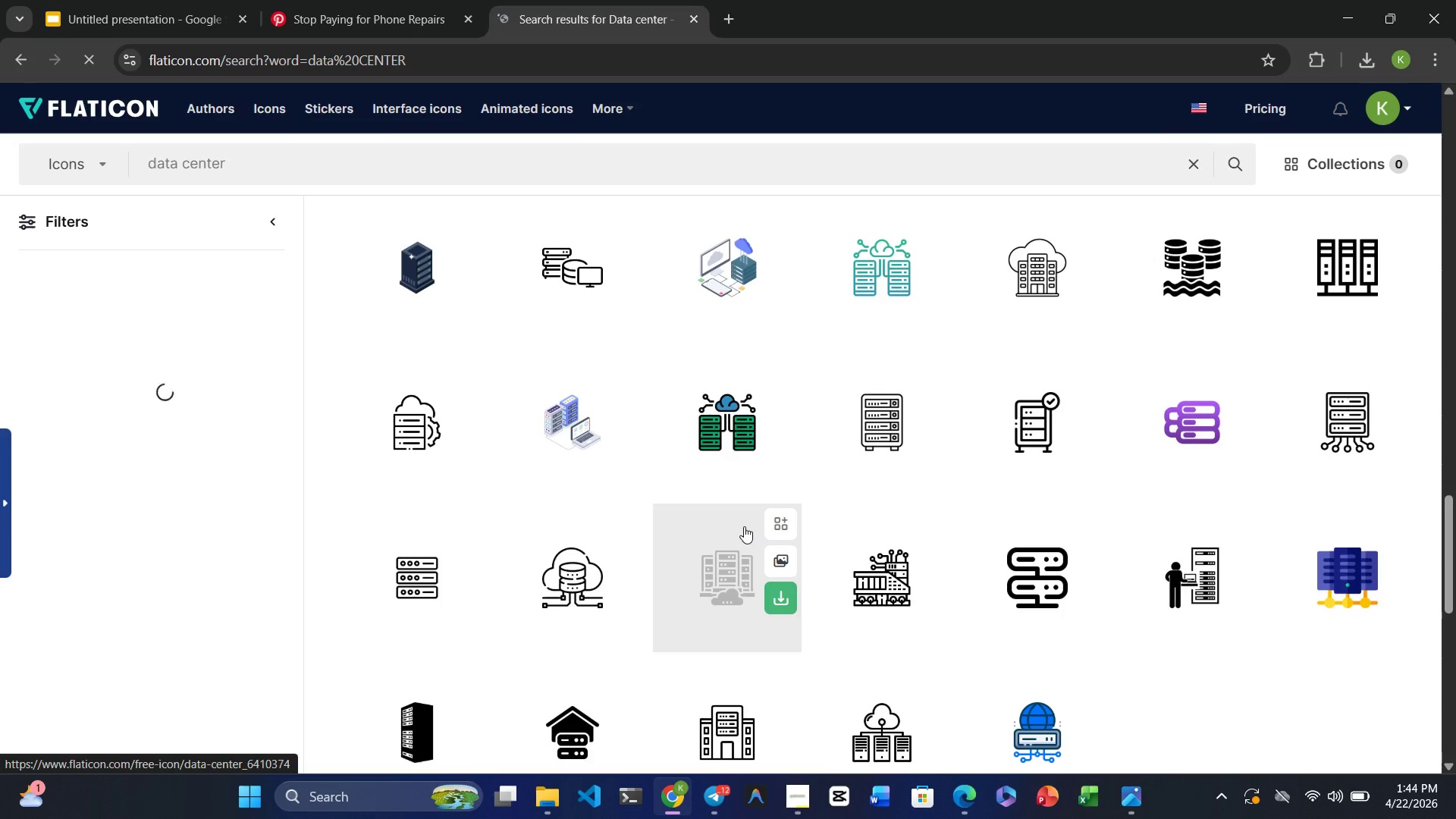 
mouse_move([526, 437])
 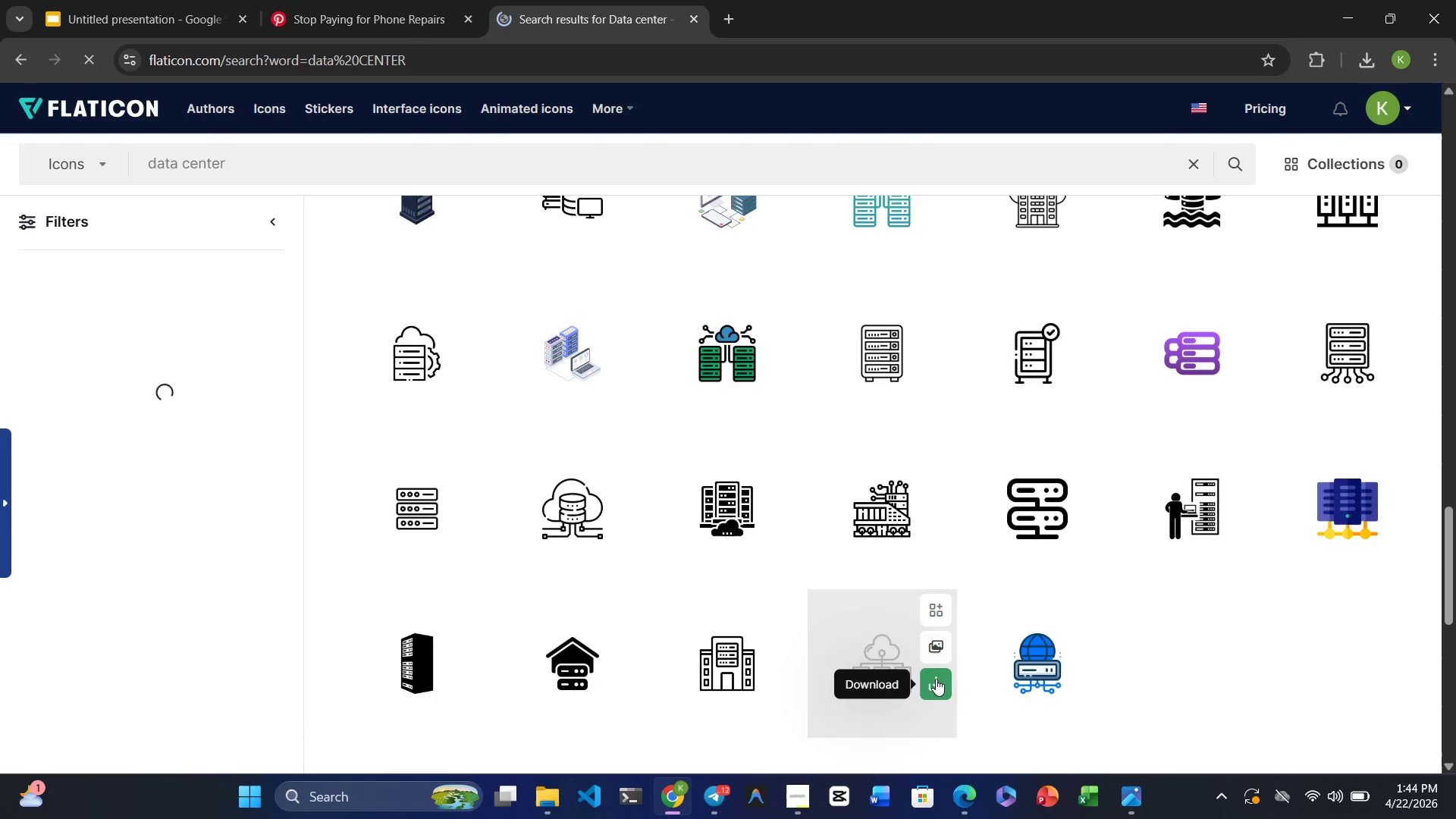 
left_click([936, 682])
 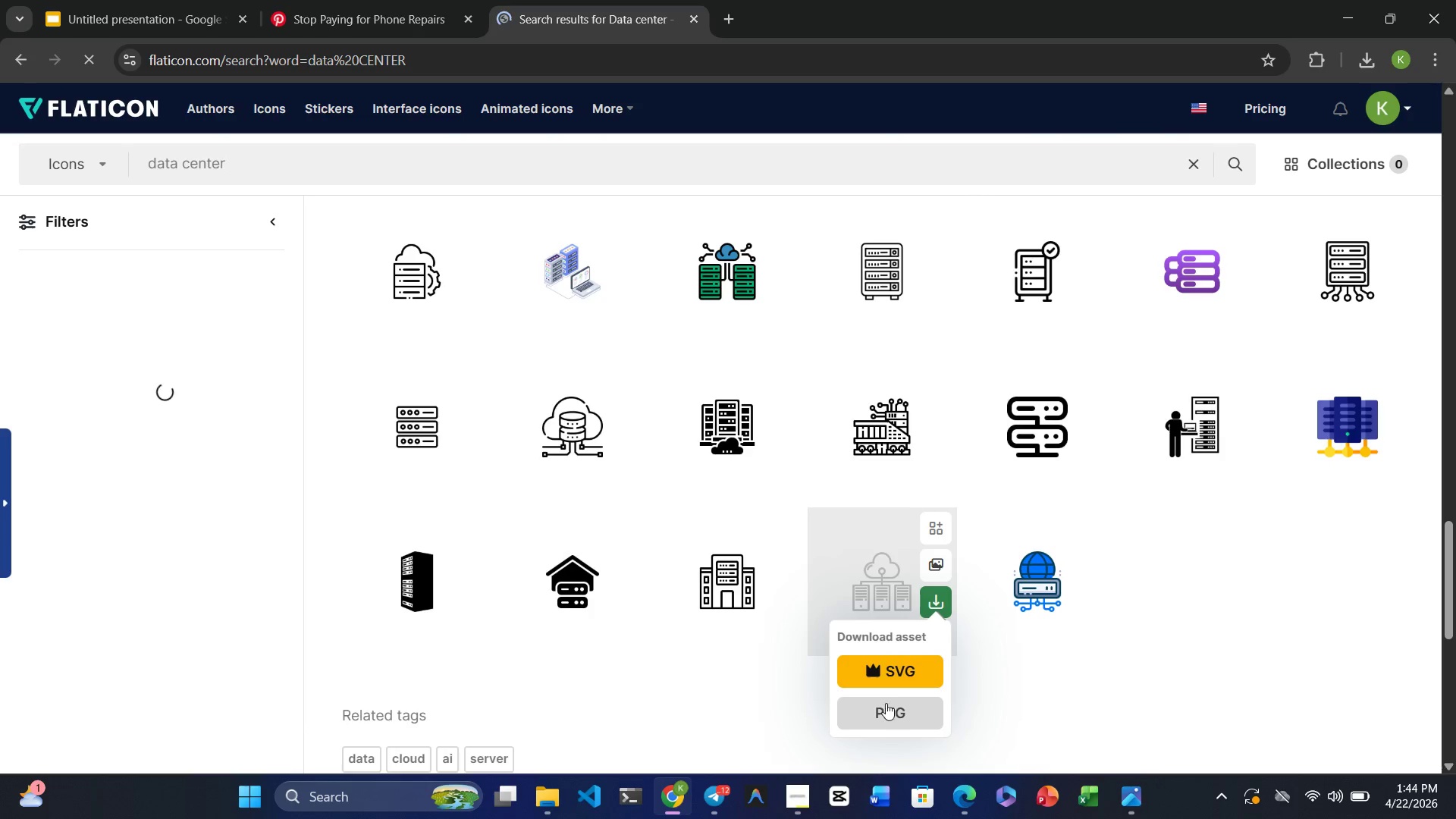 
left_click([877, 714])
 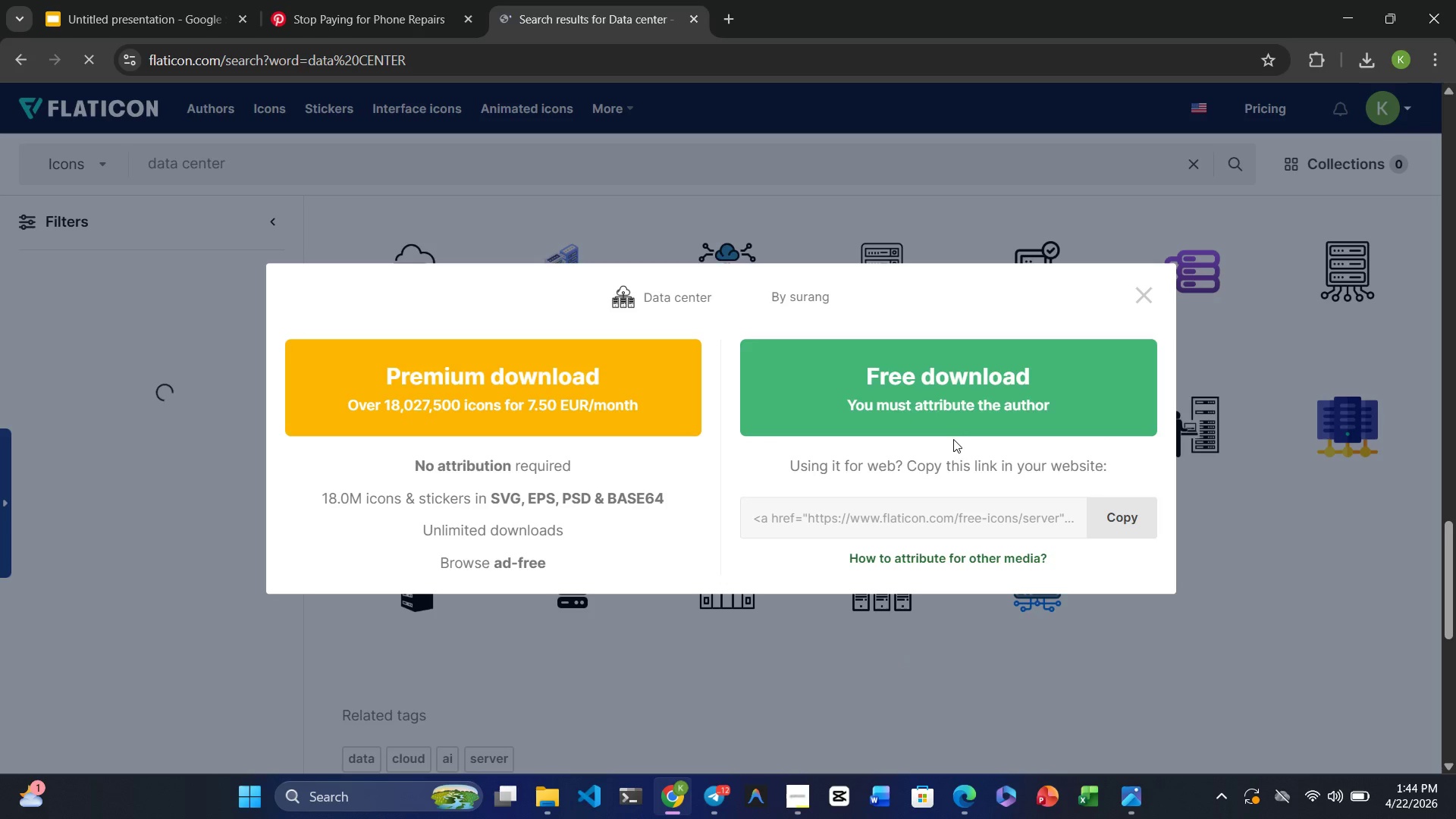 
left_click([952, 394])
 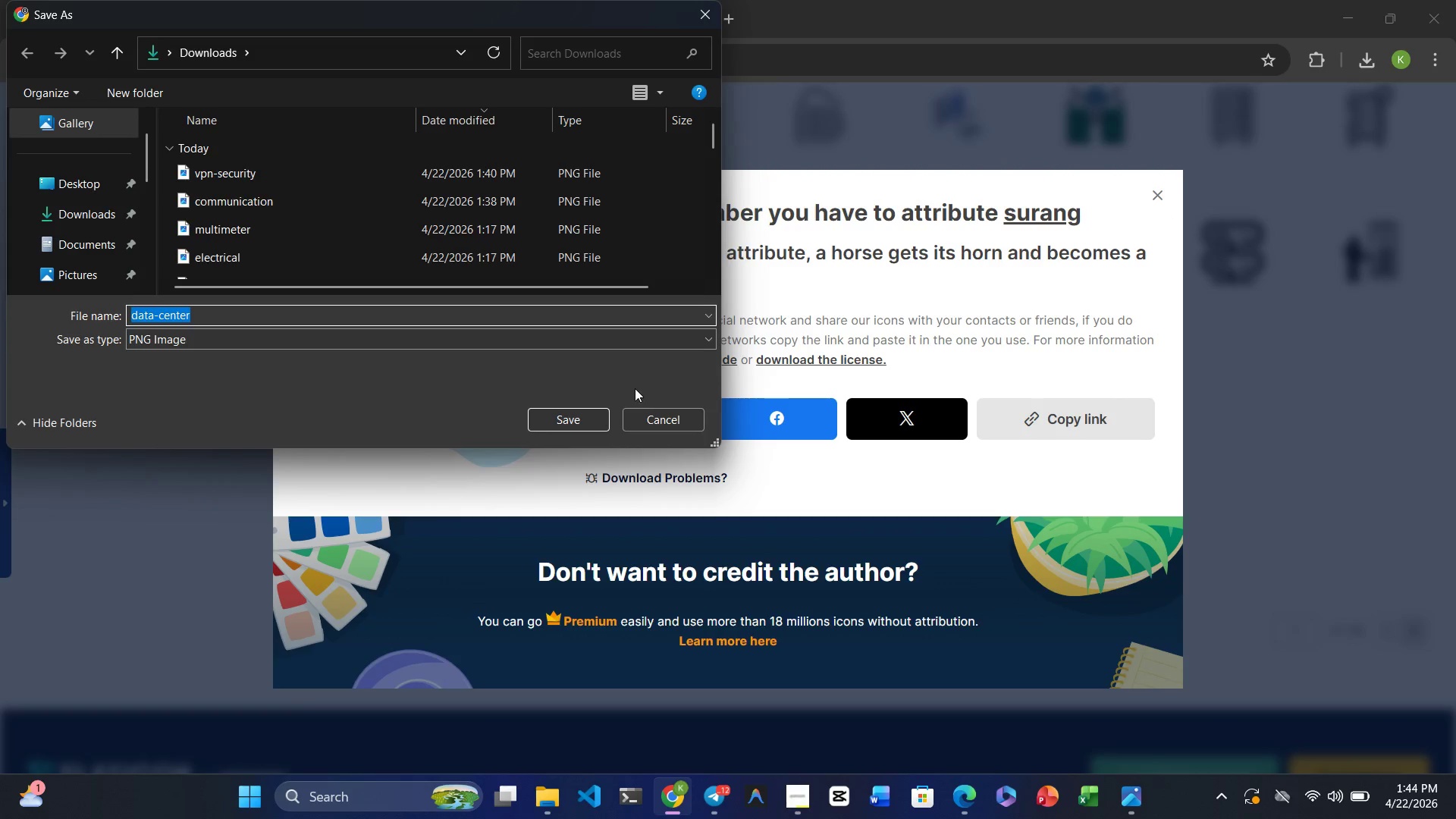 
wait(7.48)
 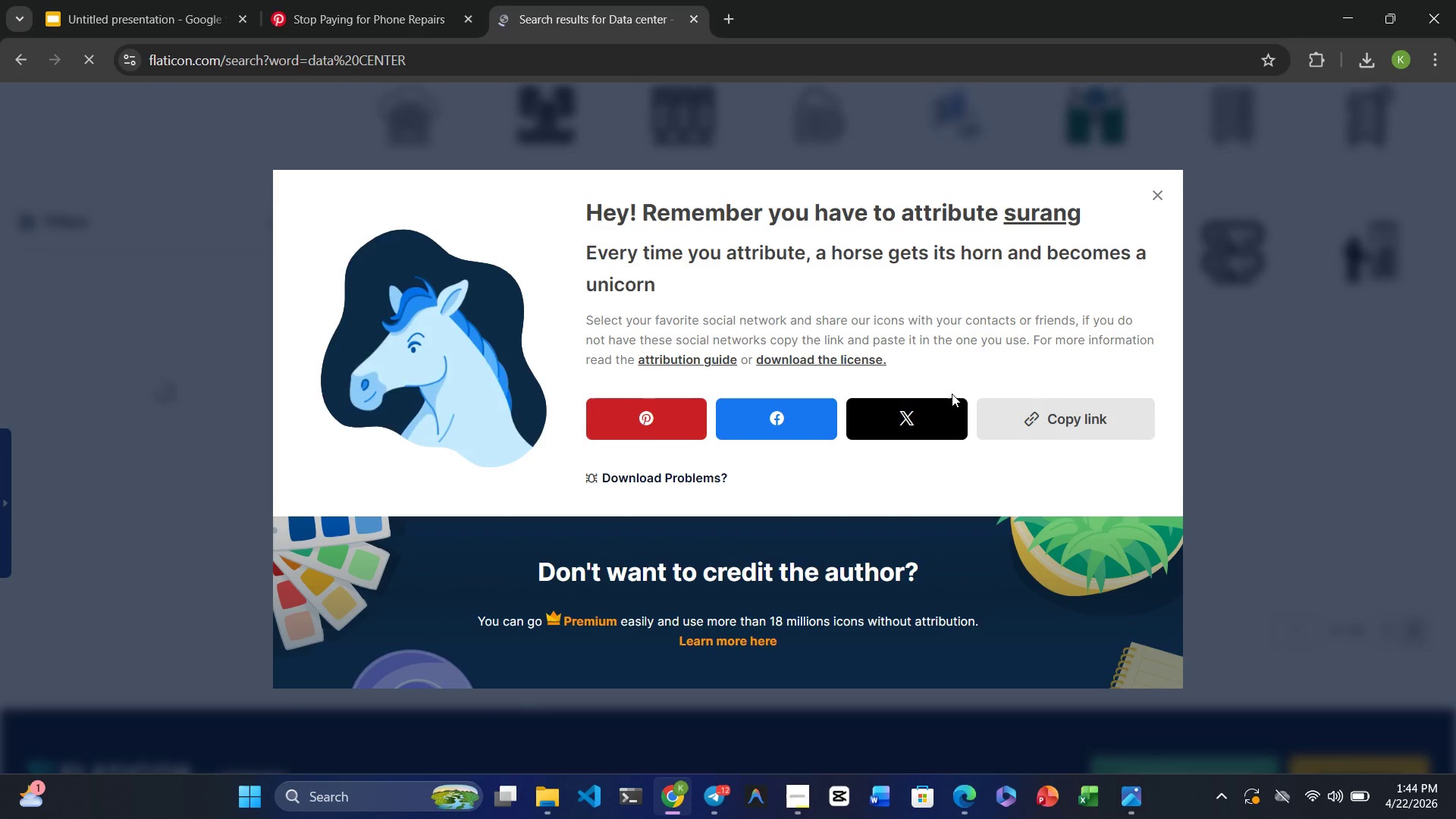 
left_click([568, 413])
 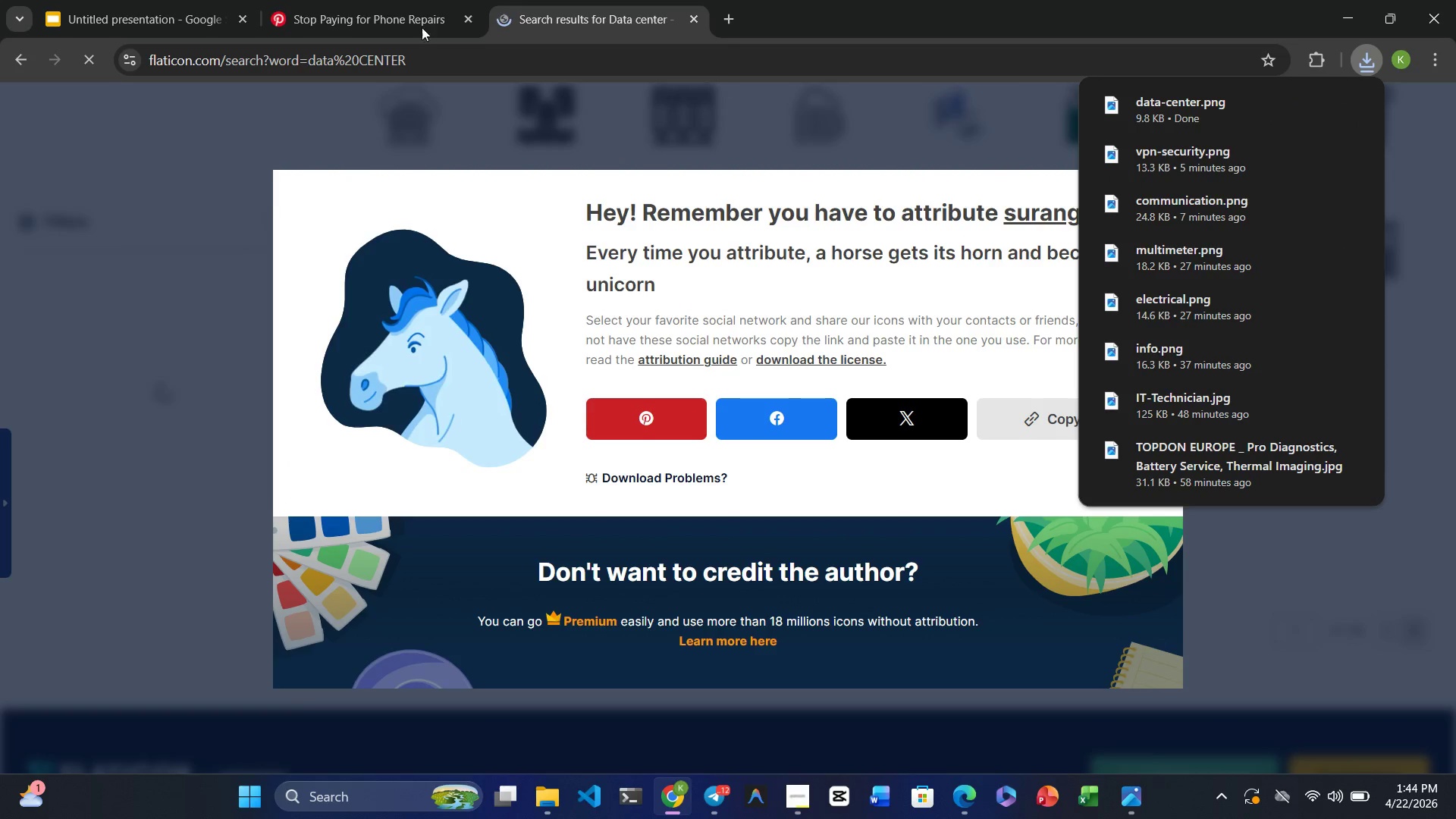 
left_click([167, 24])
 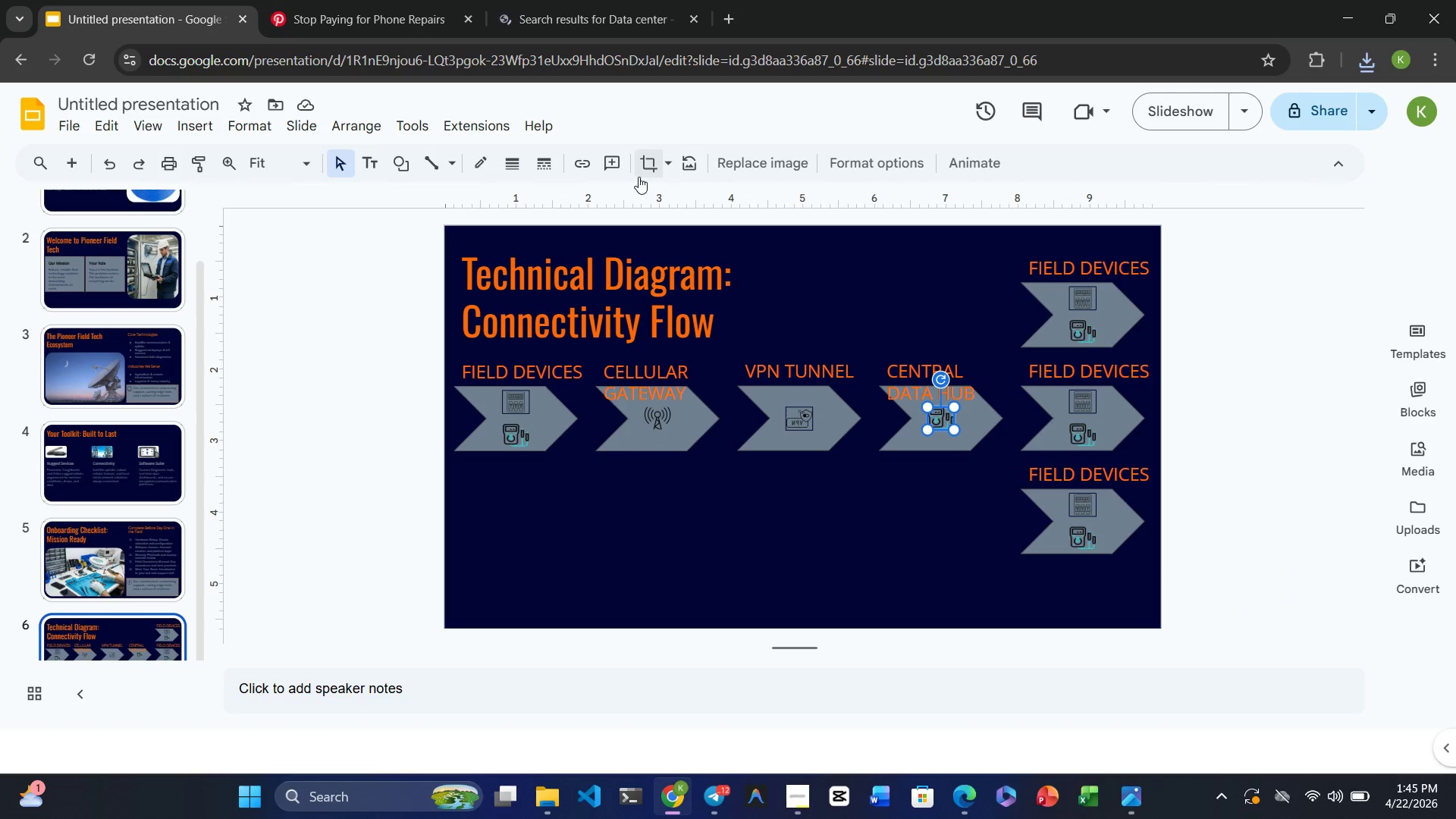 
left_click([769, 157])
 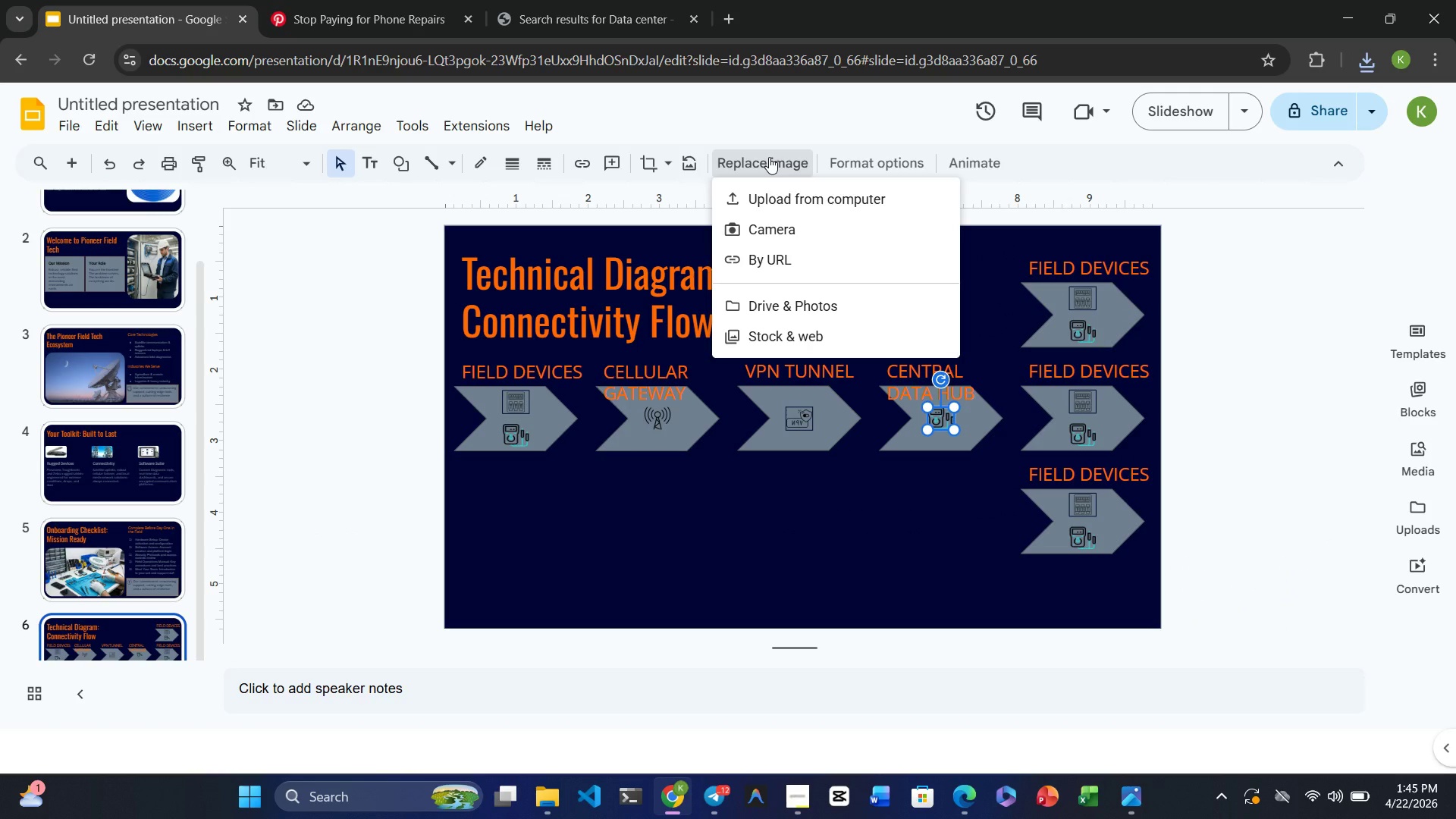 
wait(5.62)
 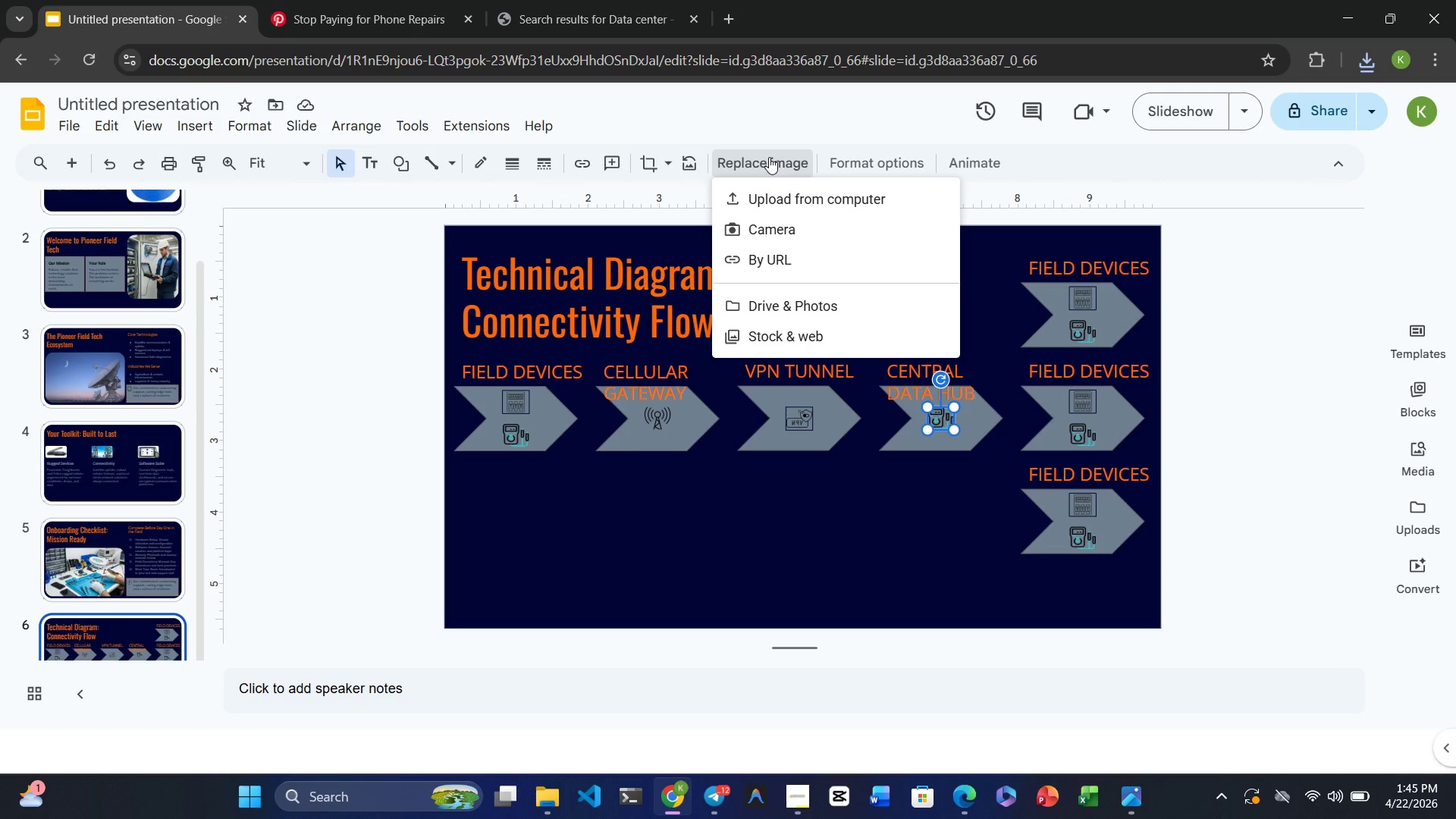 
left_click([801, 190])
 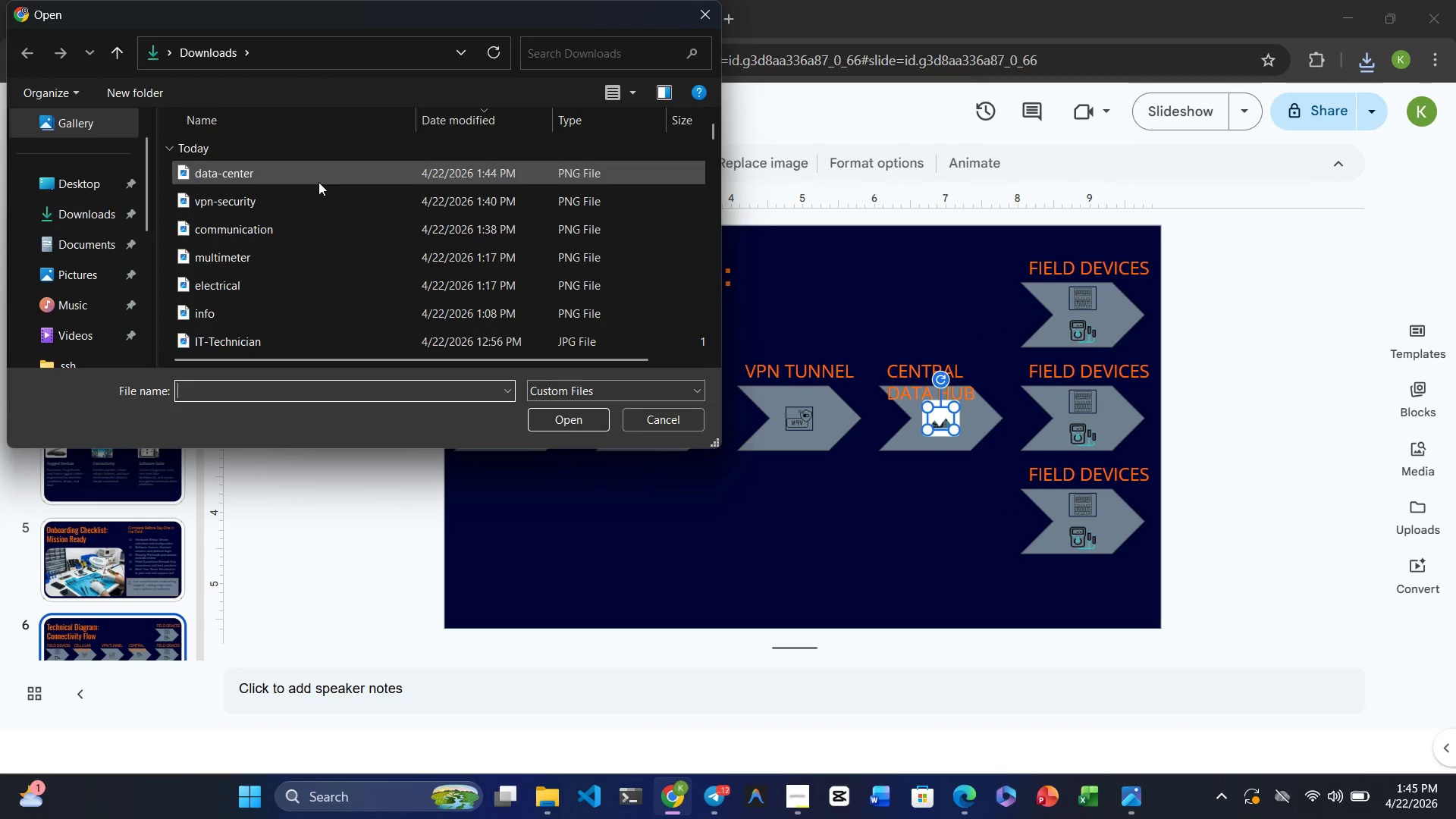 
scroll: coordinate [315, 182], scroll_direction: up, amount: 3.0
 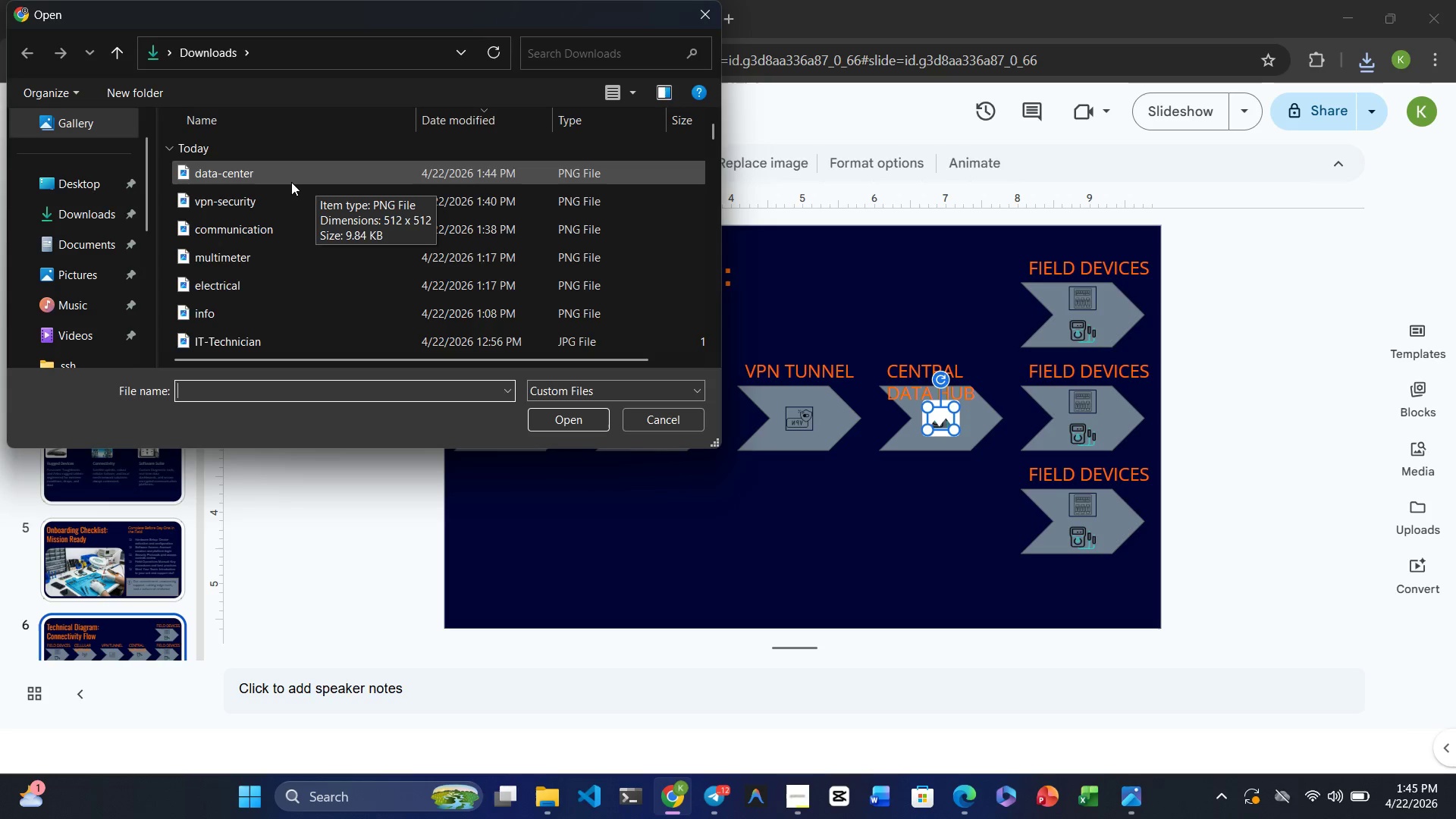 
left_click([291, 182])
 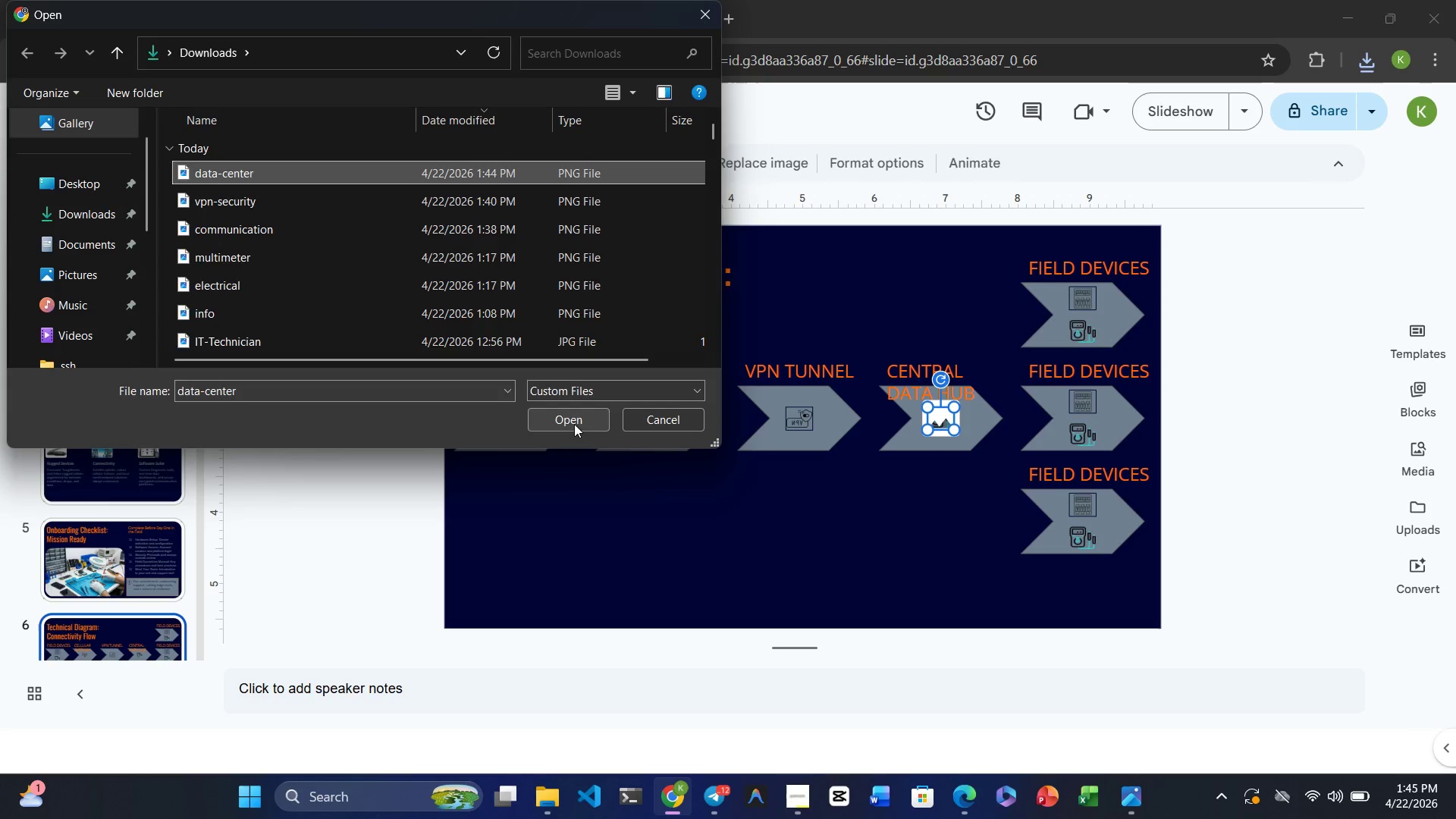 
left_click([567, 421])
 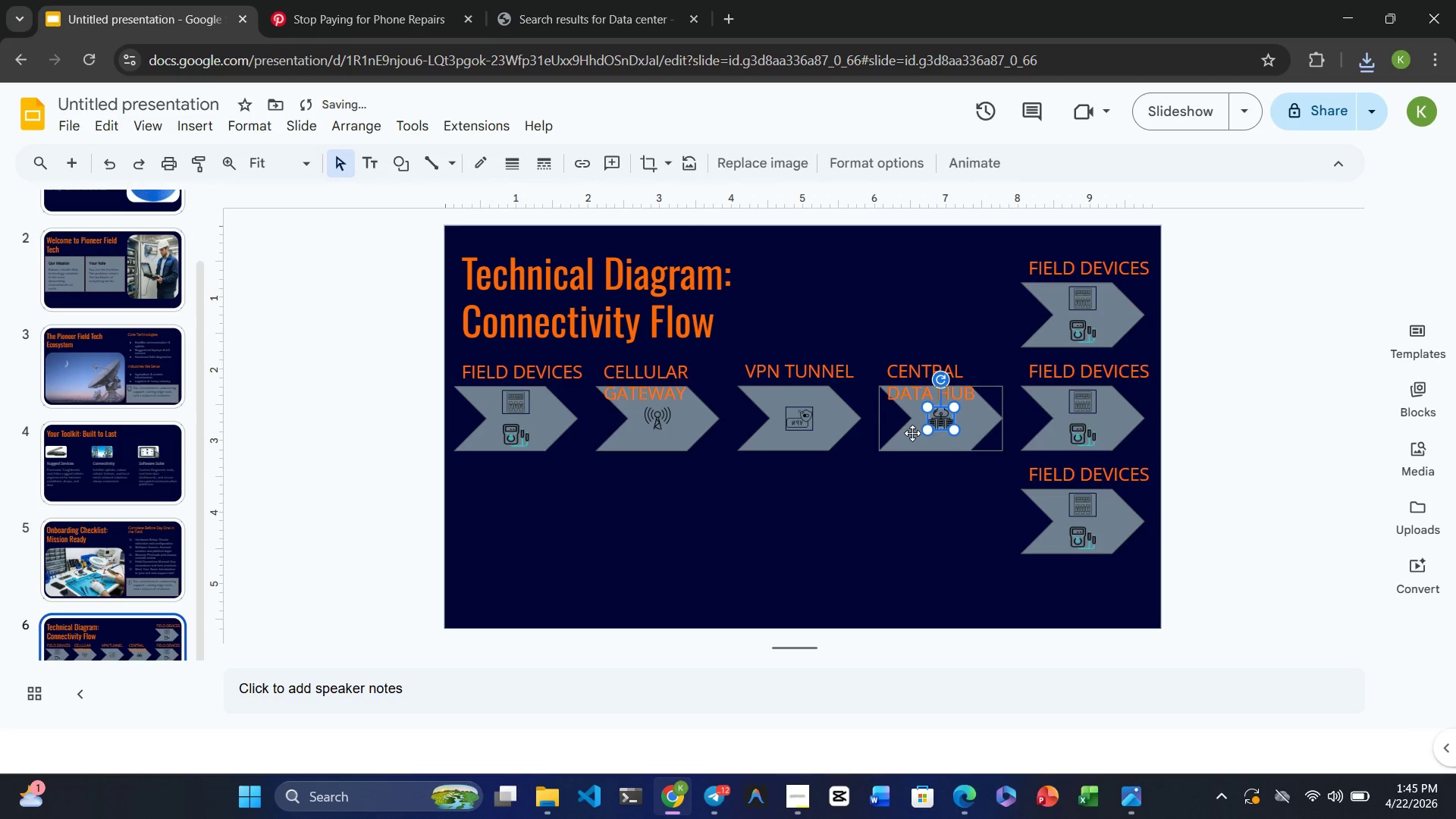 
left_click([923, 489])
 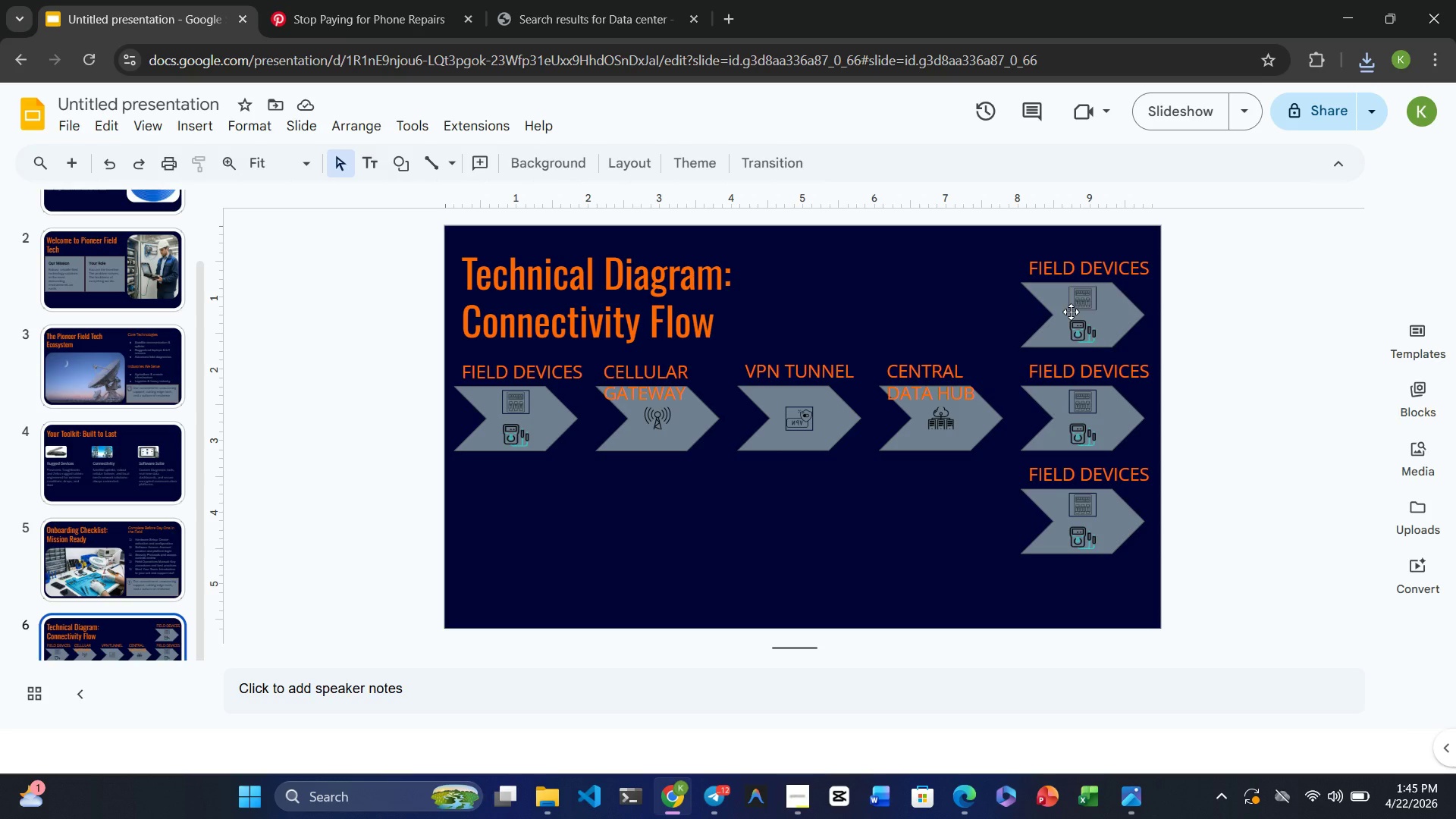 
wait(21.81)
 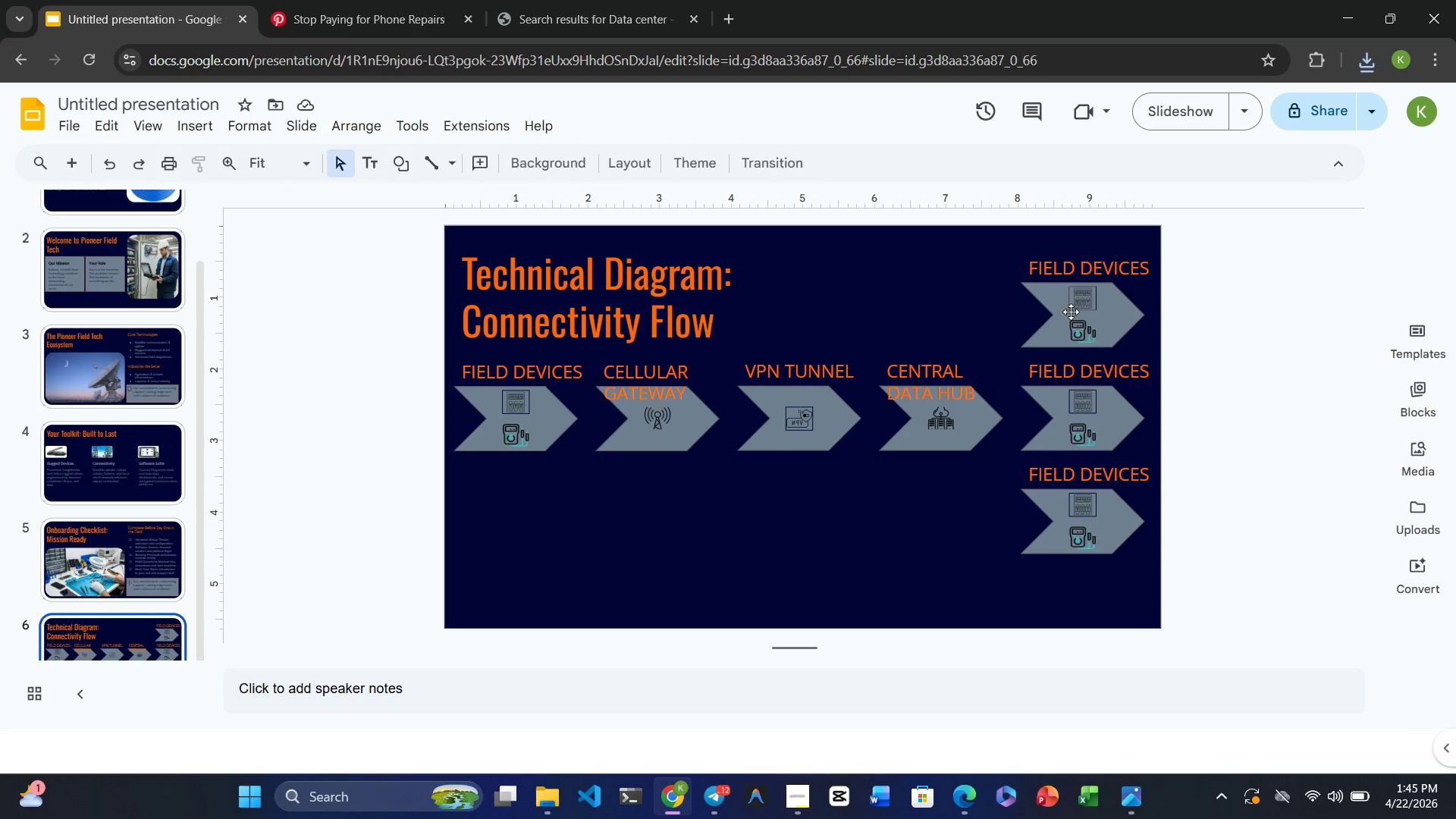 
double_click([1099, 265])
 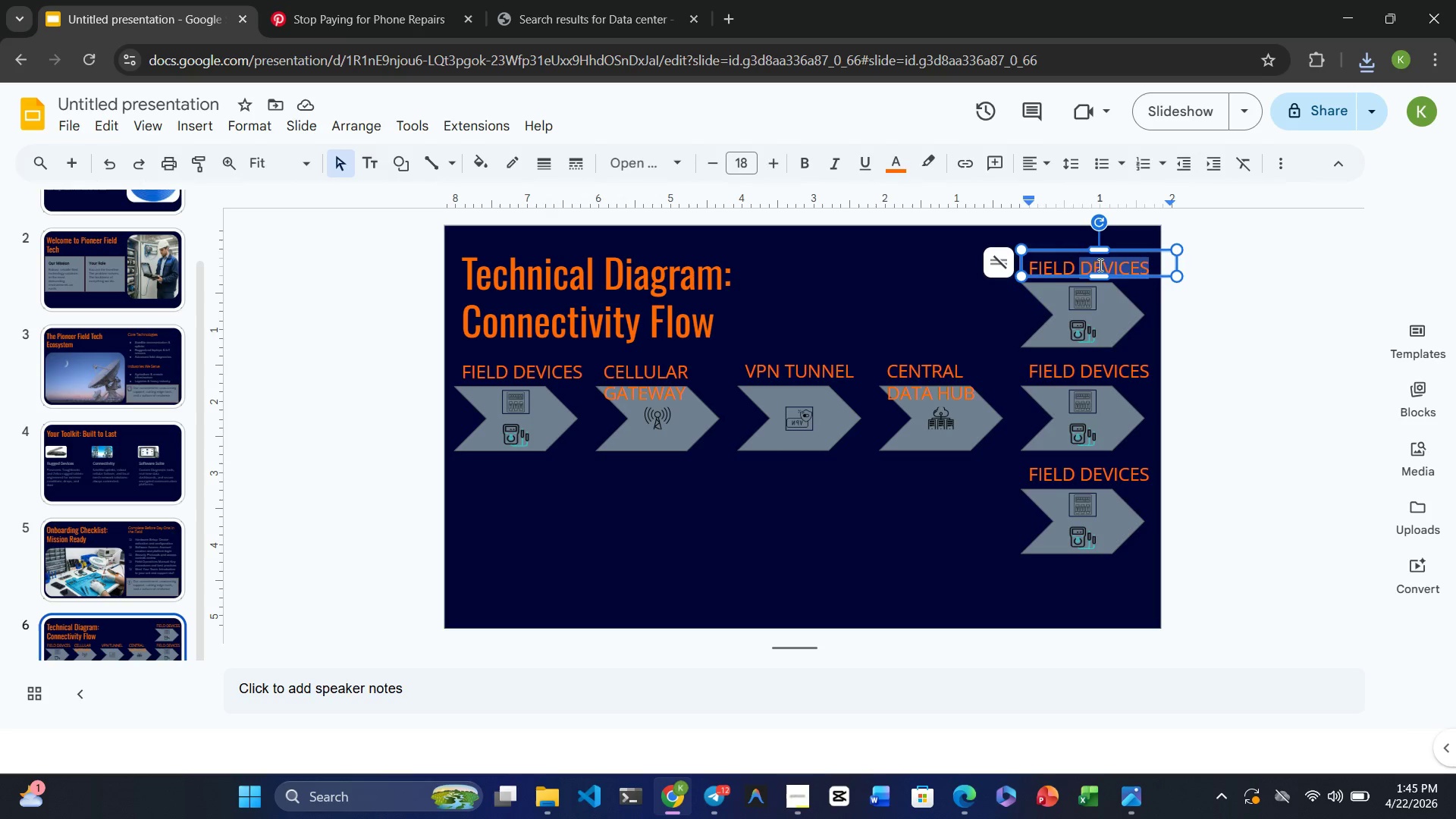 
triple_click([1099, 265])
 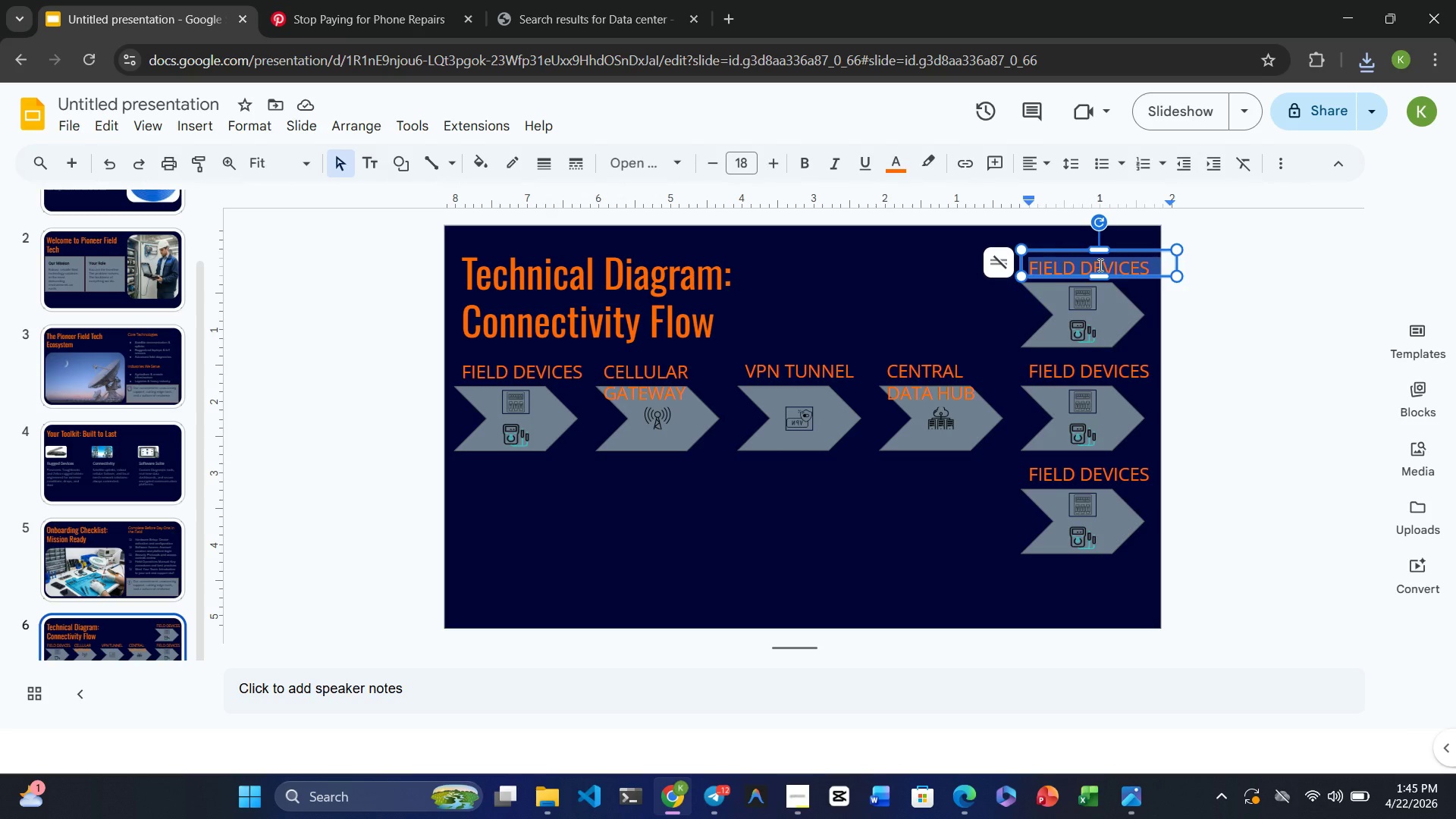 
hold_key(key=ShiftRight, duration=0.83)
 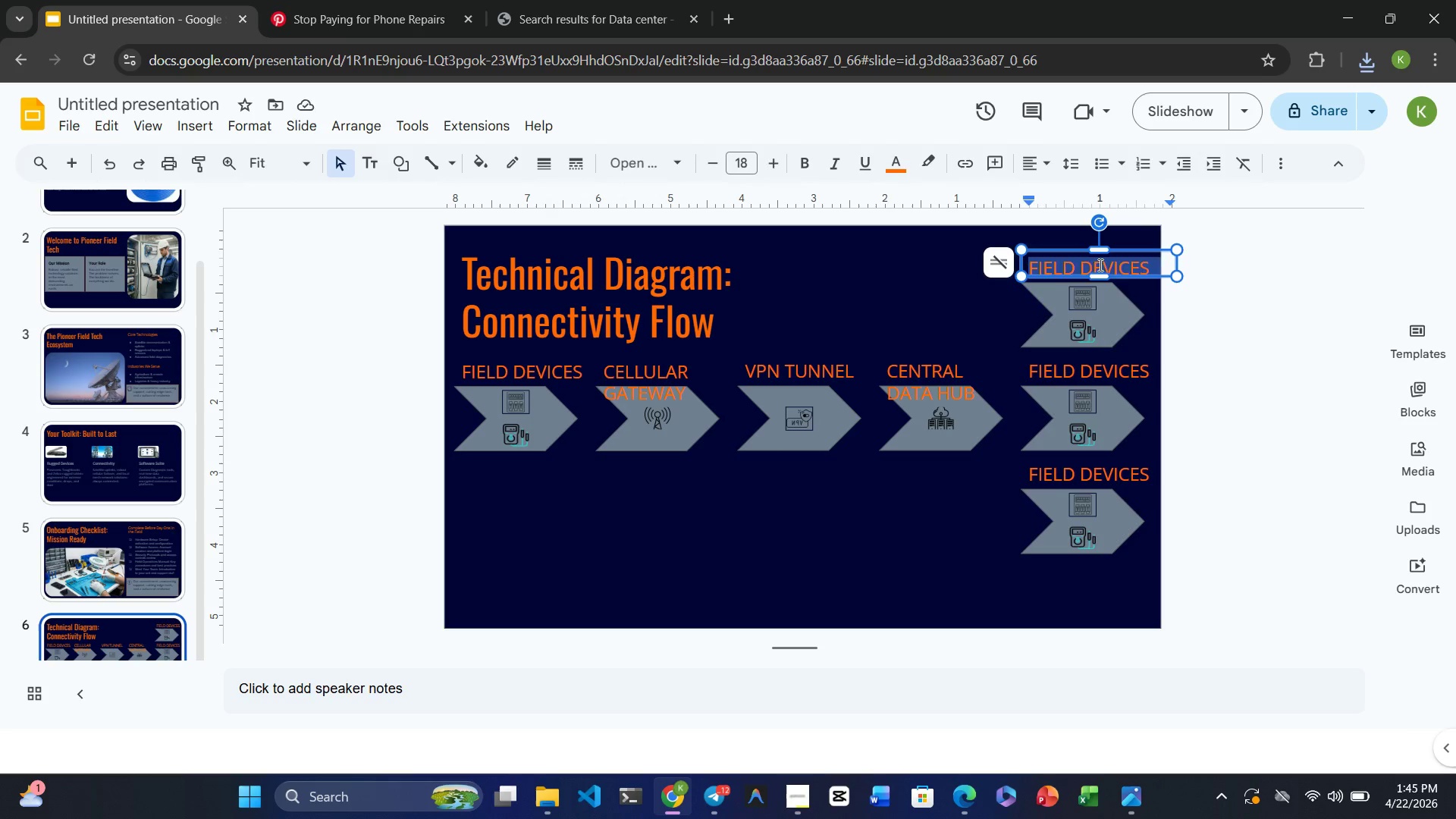 
type(real-time dashboard)
 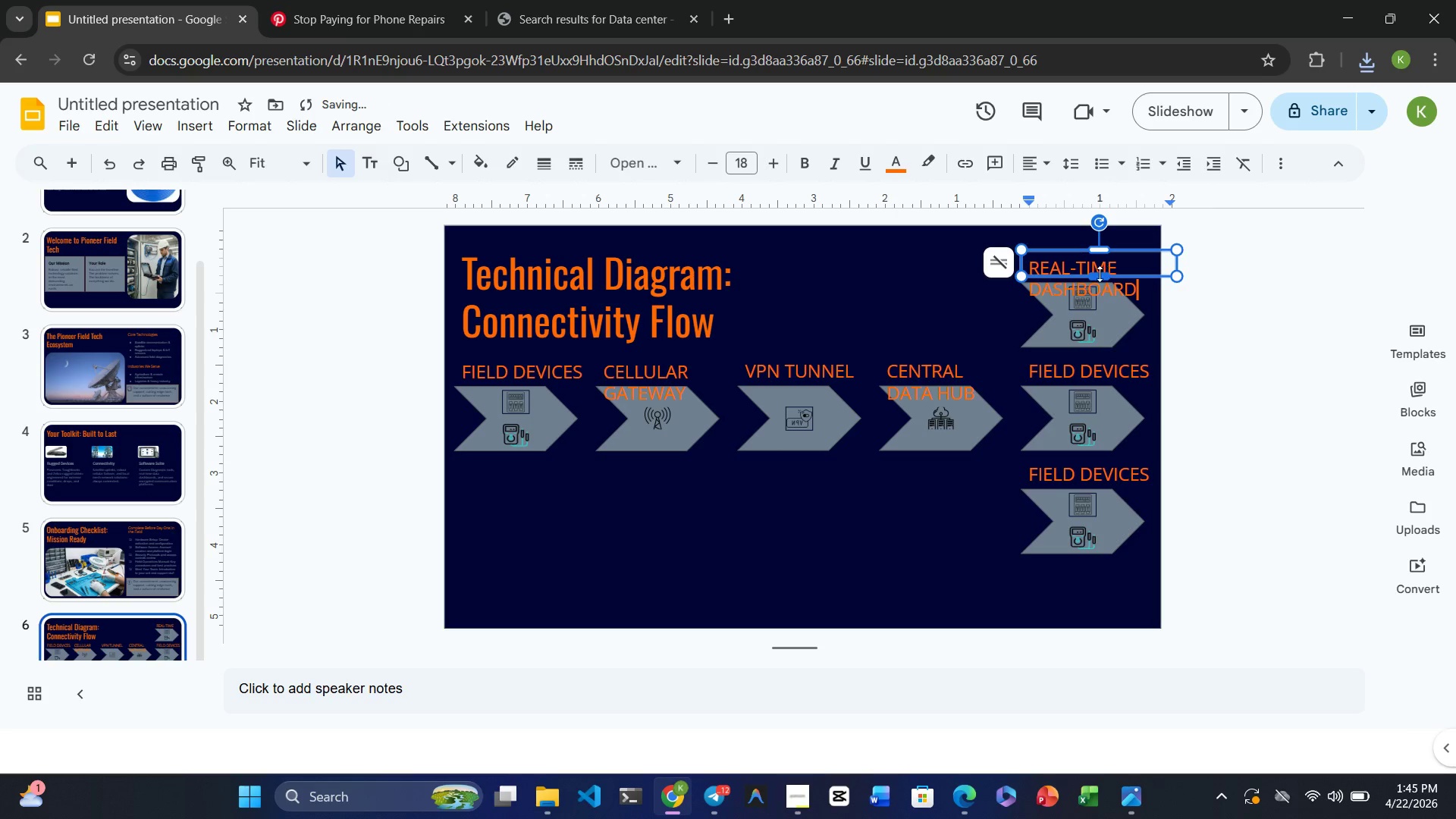 
left_click_drag(start_coordinate=[1096, 274], to_coordinate=[1096, 296])
 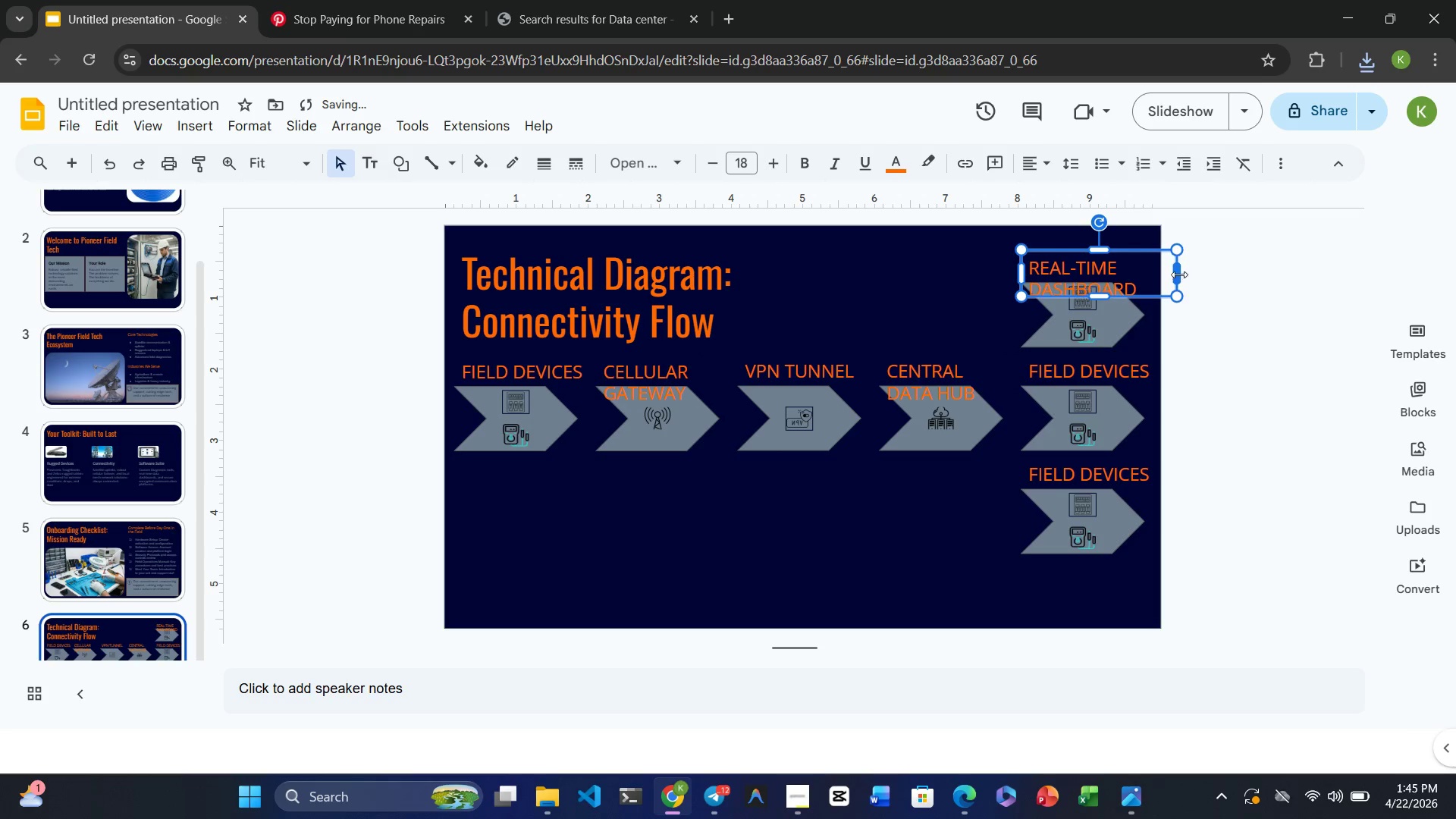 
left_click_drag(start_coordinate=[1180, 275], to_coordinate=[1142, 276])
 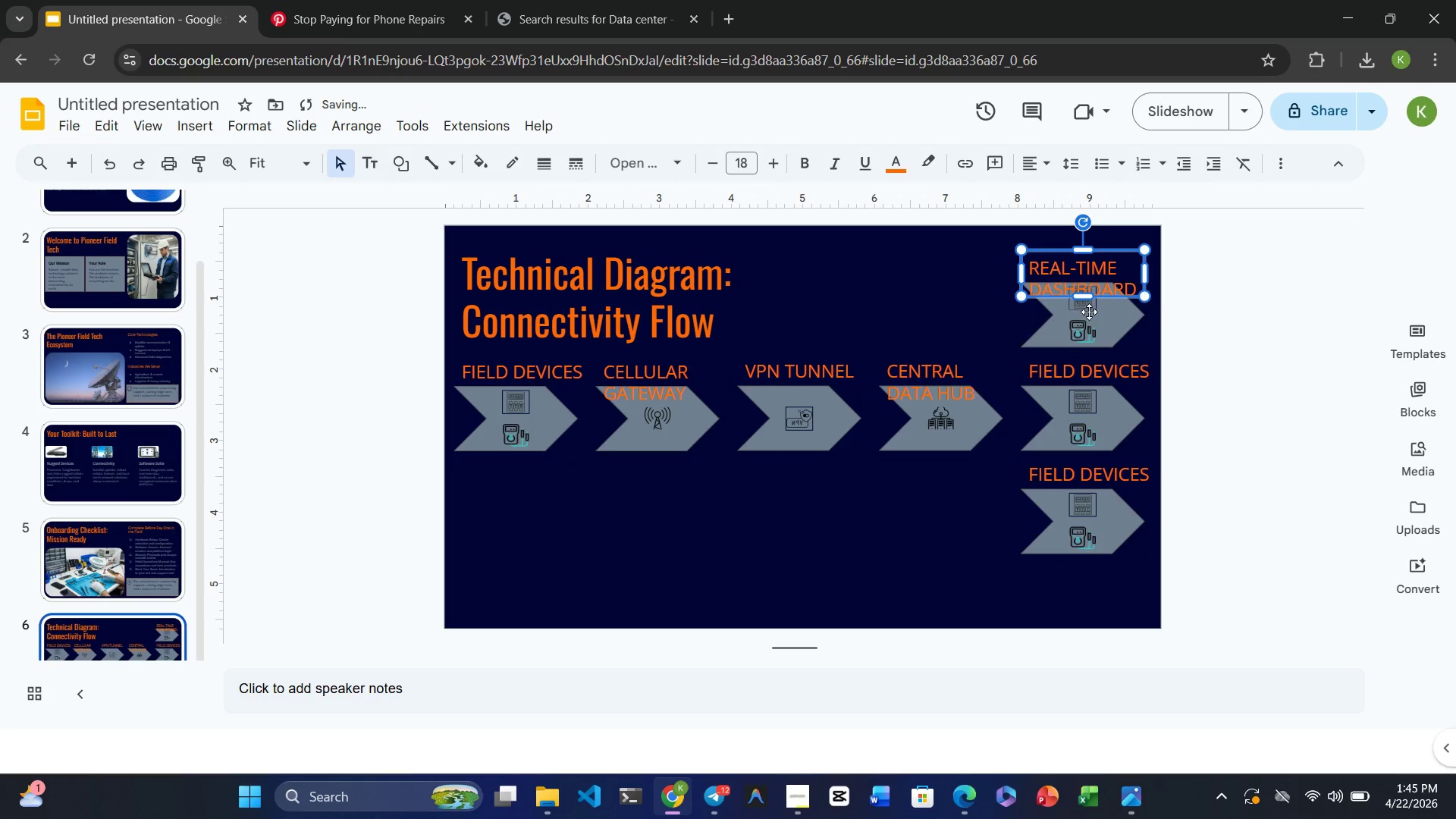 
left_click([1089, 308])
 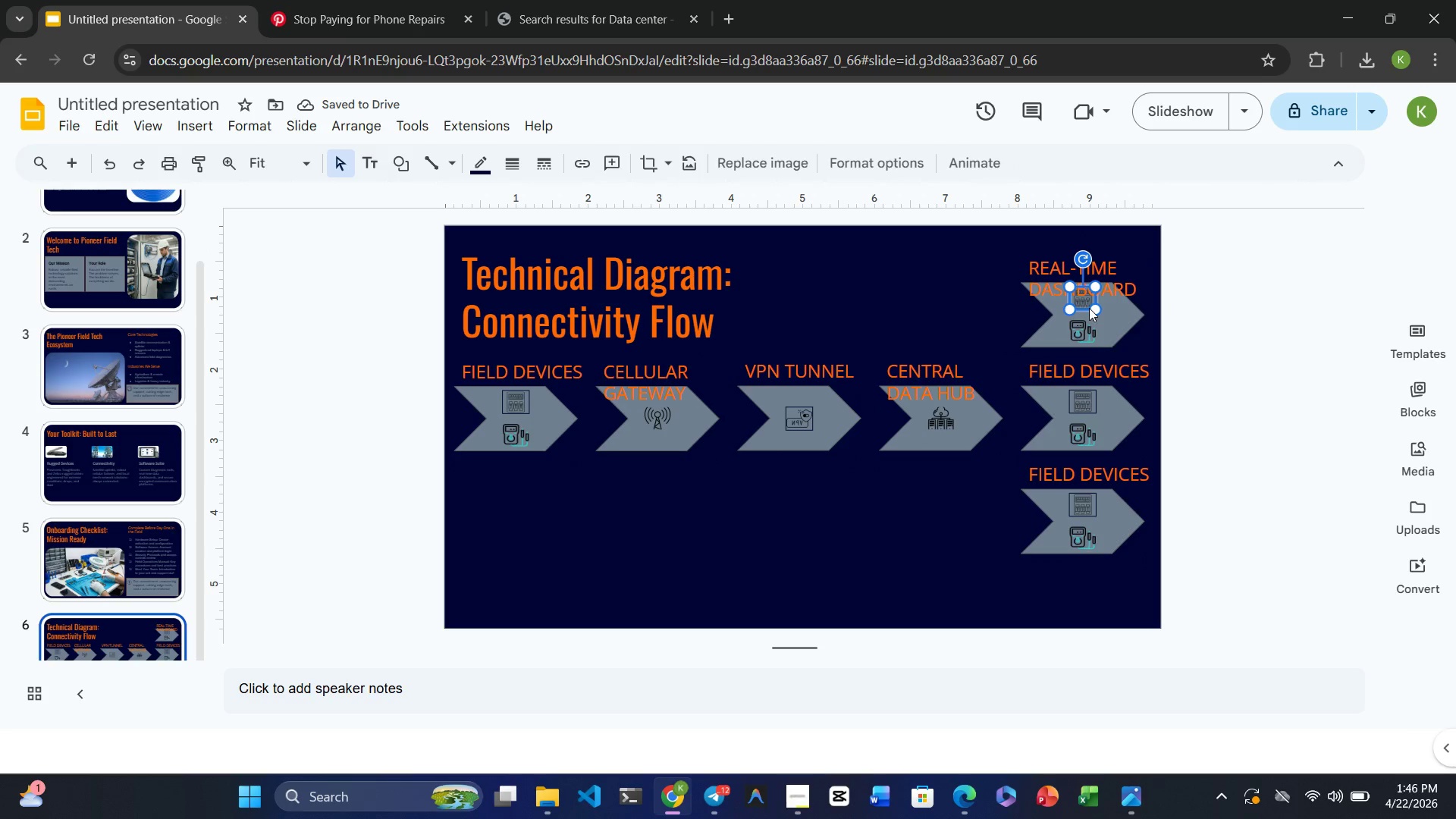 
key(Delete)
 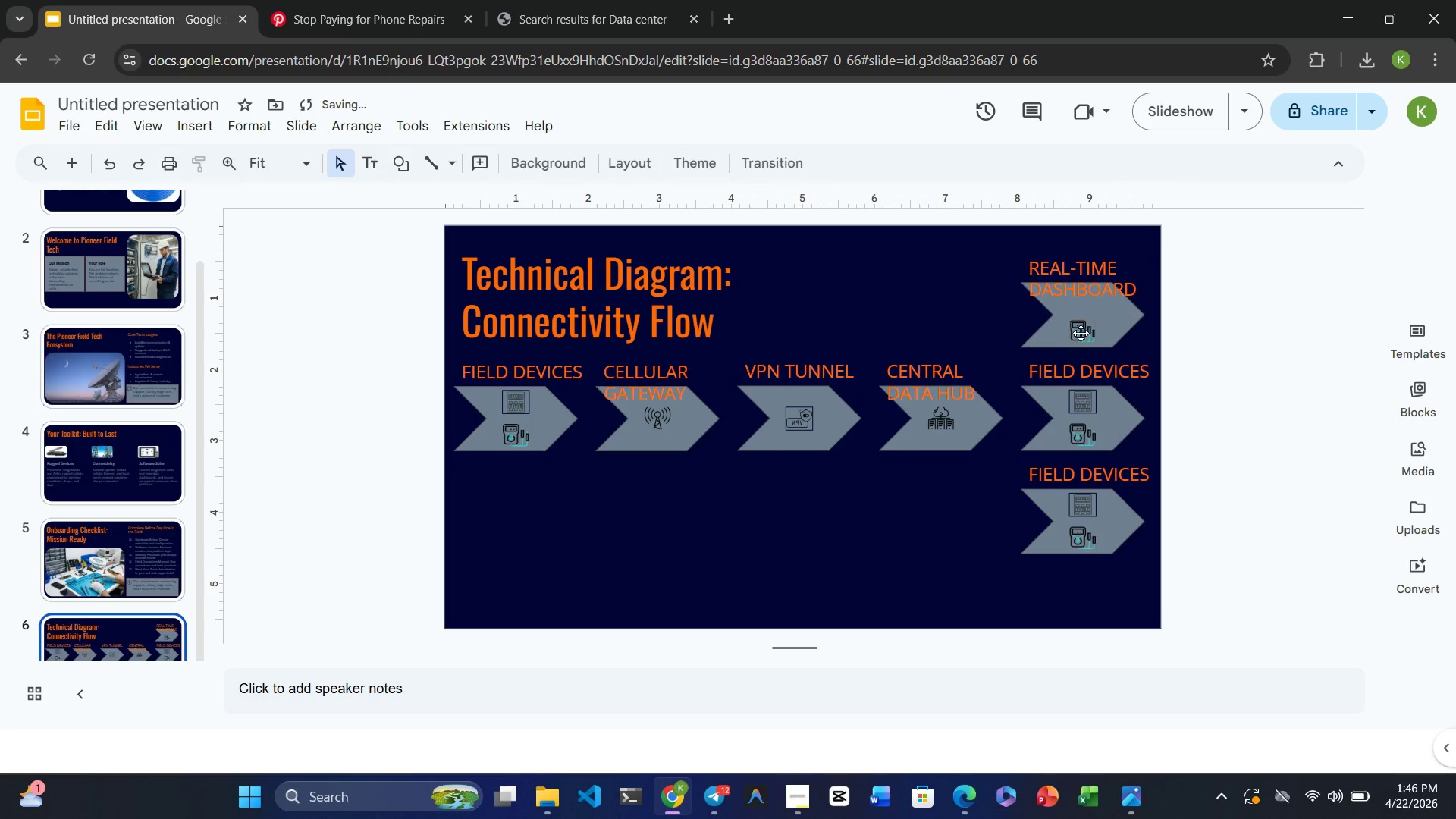 
left_click([1083, 330])
 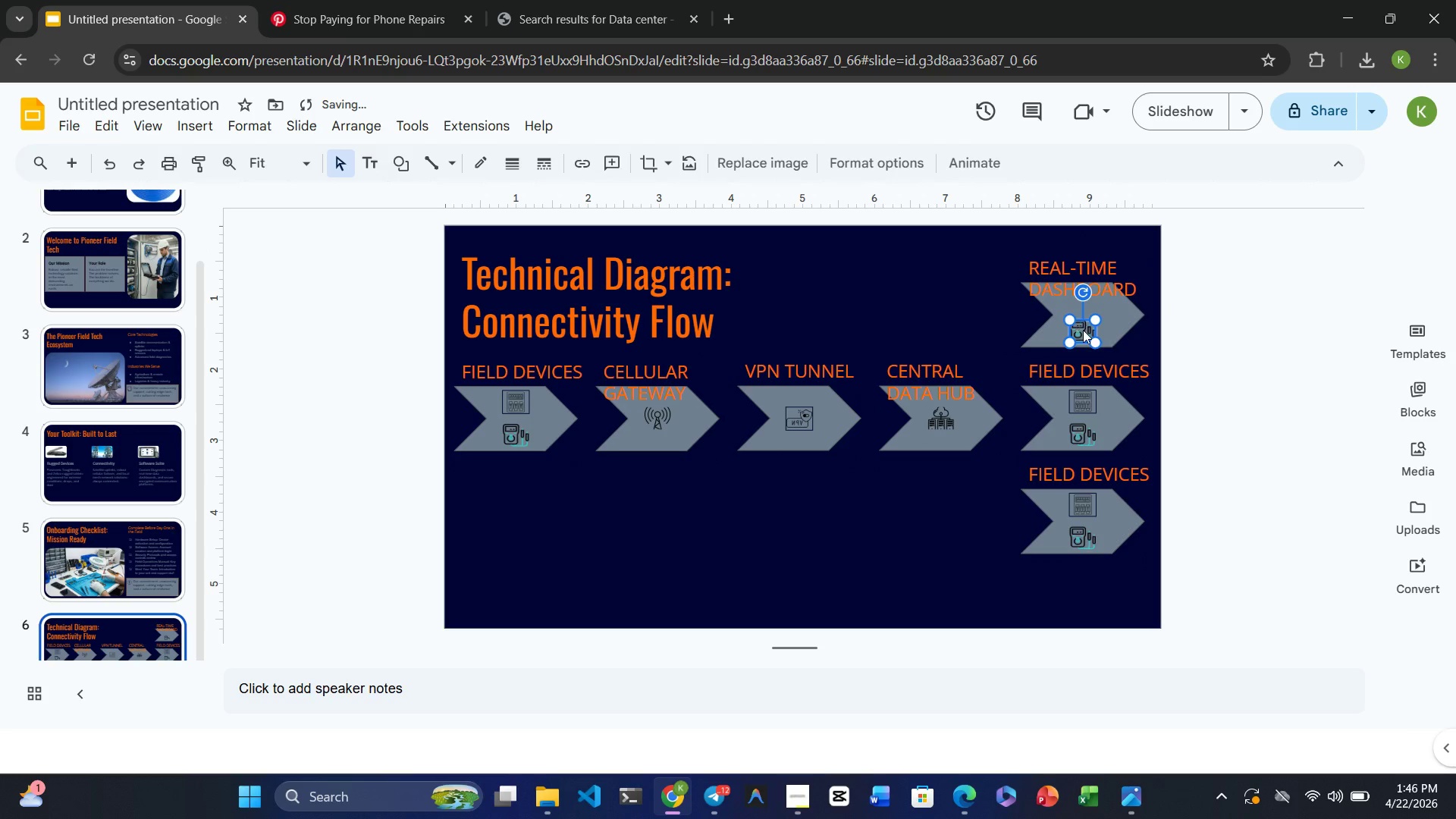 
left_click_drag(start_coordinate=[1083, 330], to_coordinate=[1083, 315])
 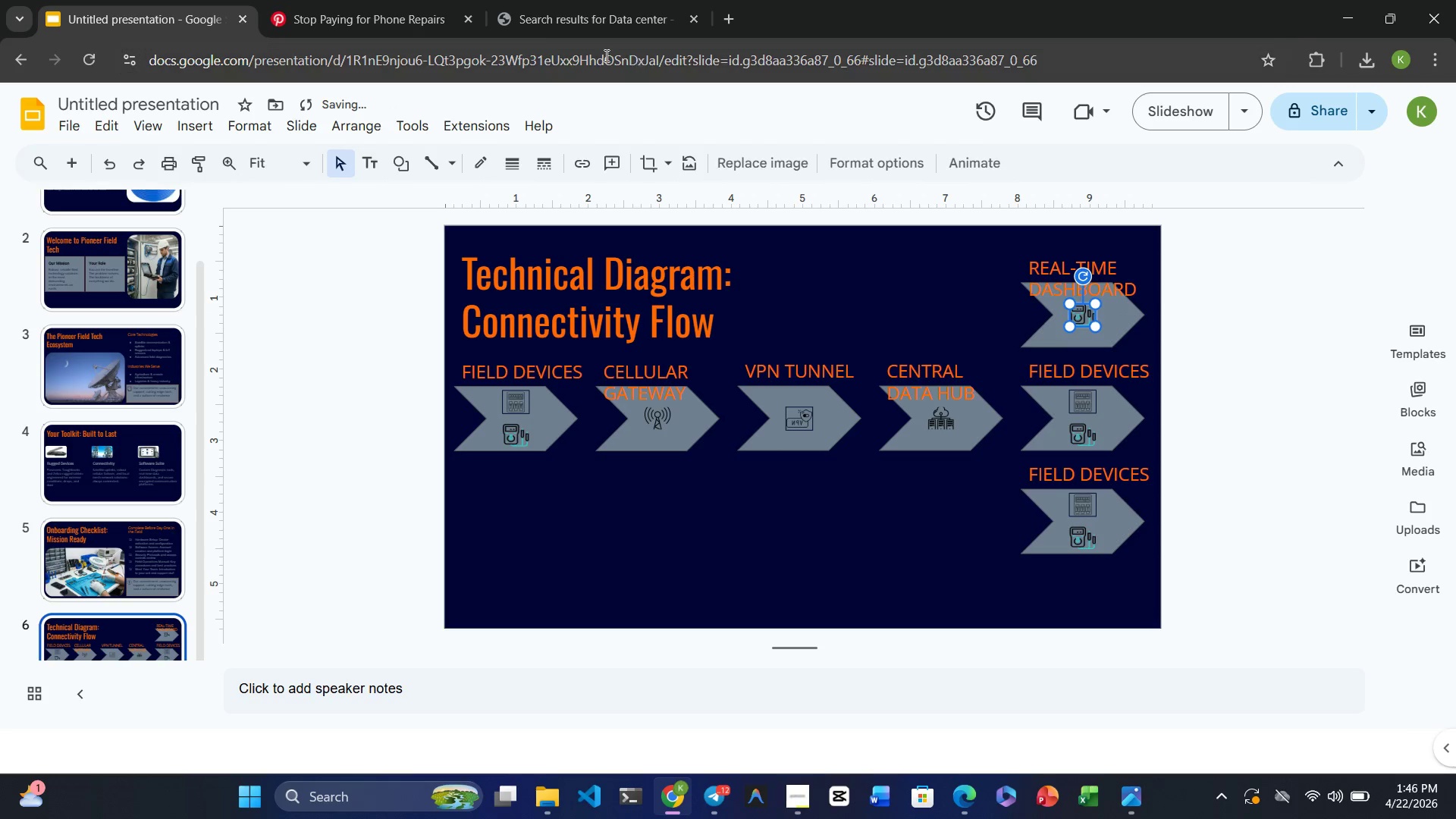 
left_click([372, 8])
 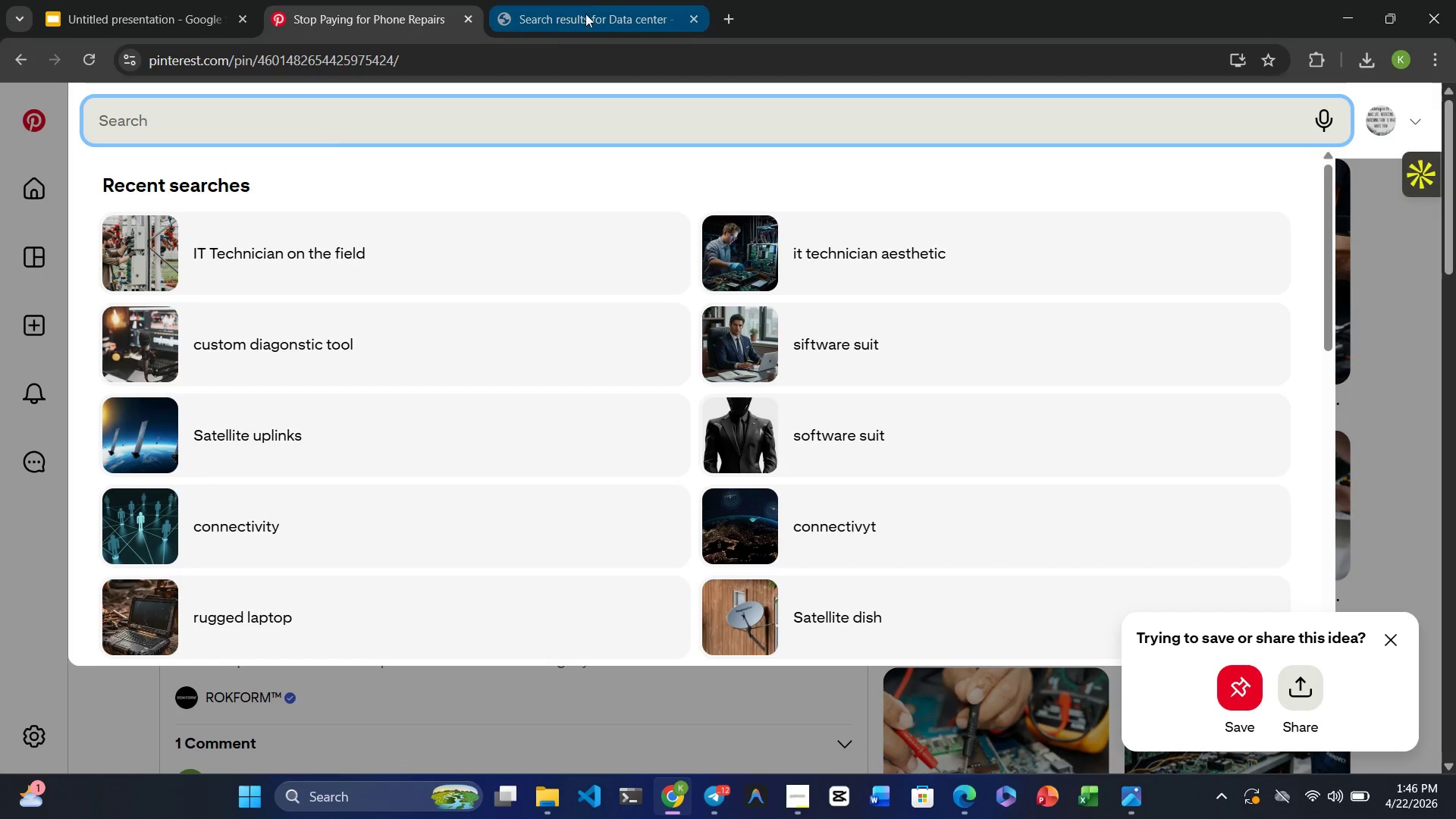 
left_click([593, 10])
 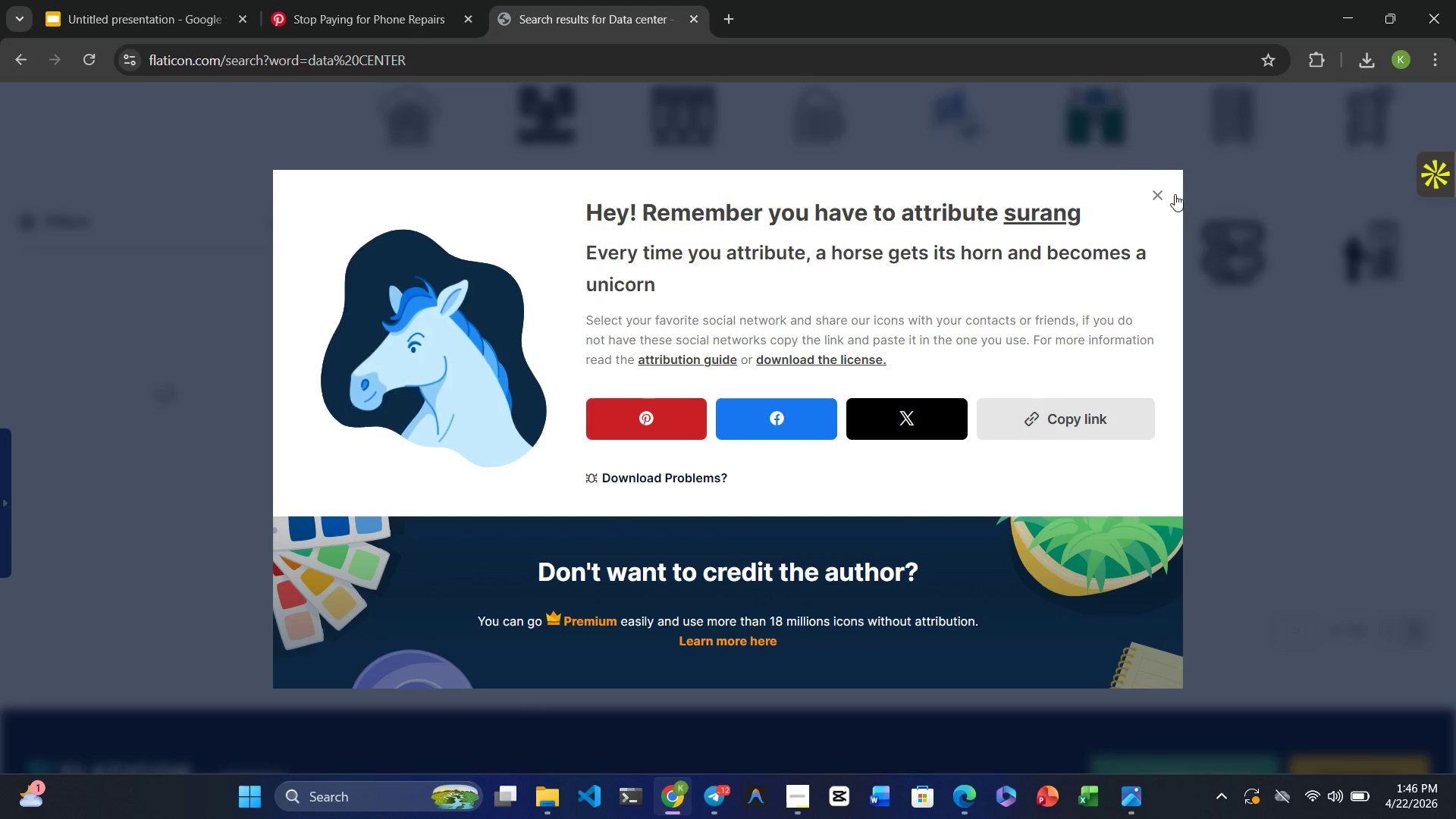 
left_click([1162, 194])
 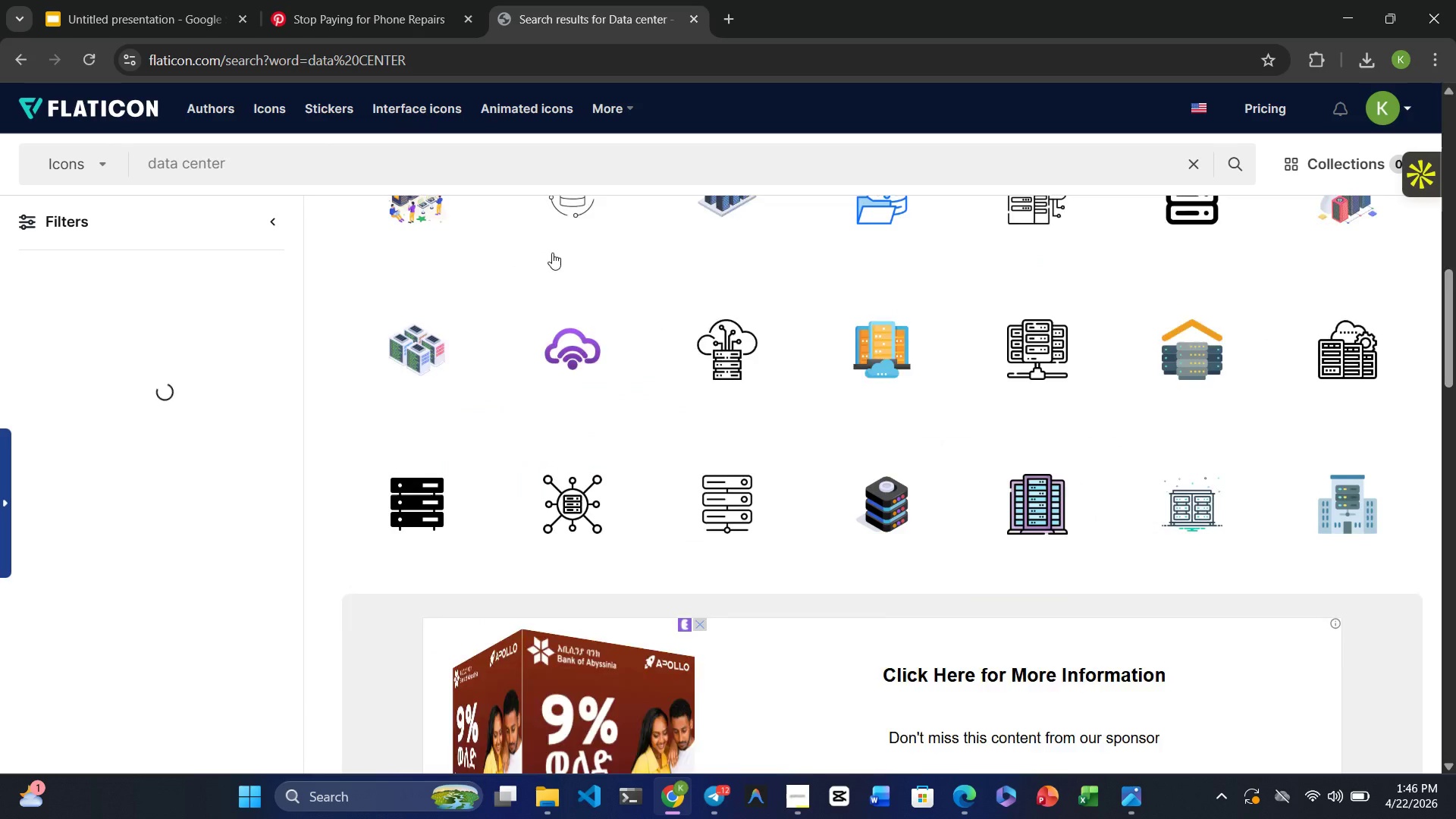 
left_click([340, 157])
 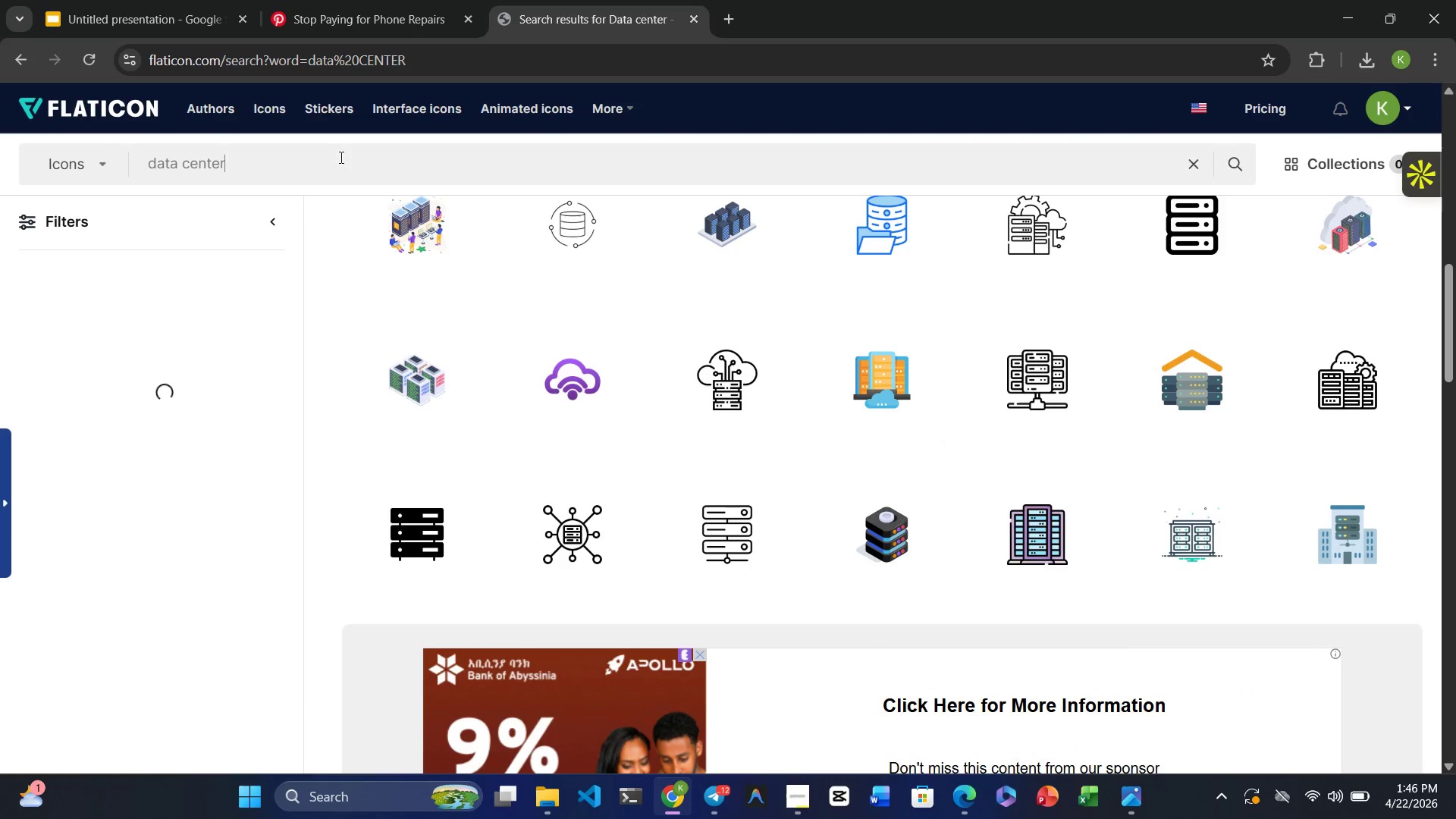 
hold_key(key=Backspace, duration=0.94)
 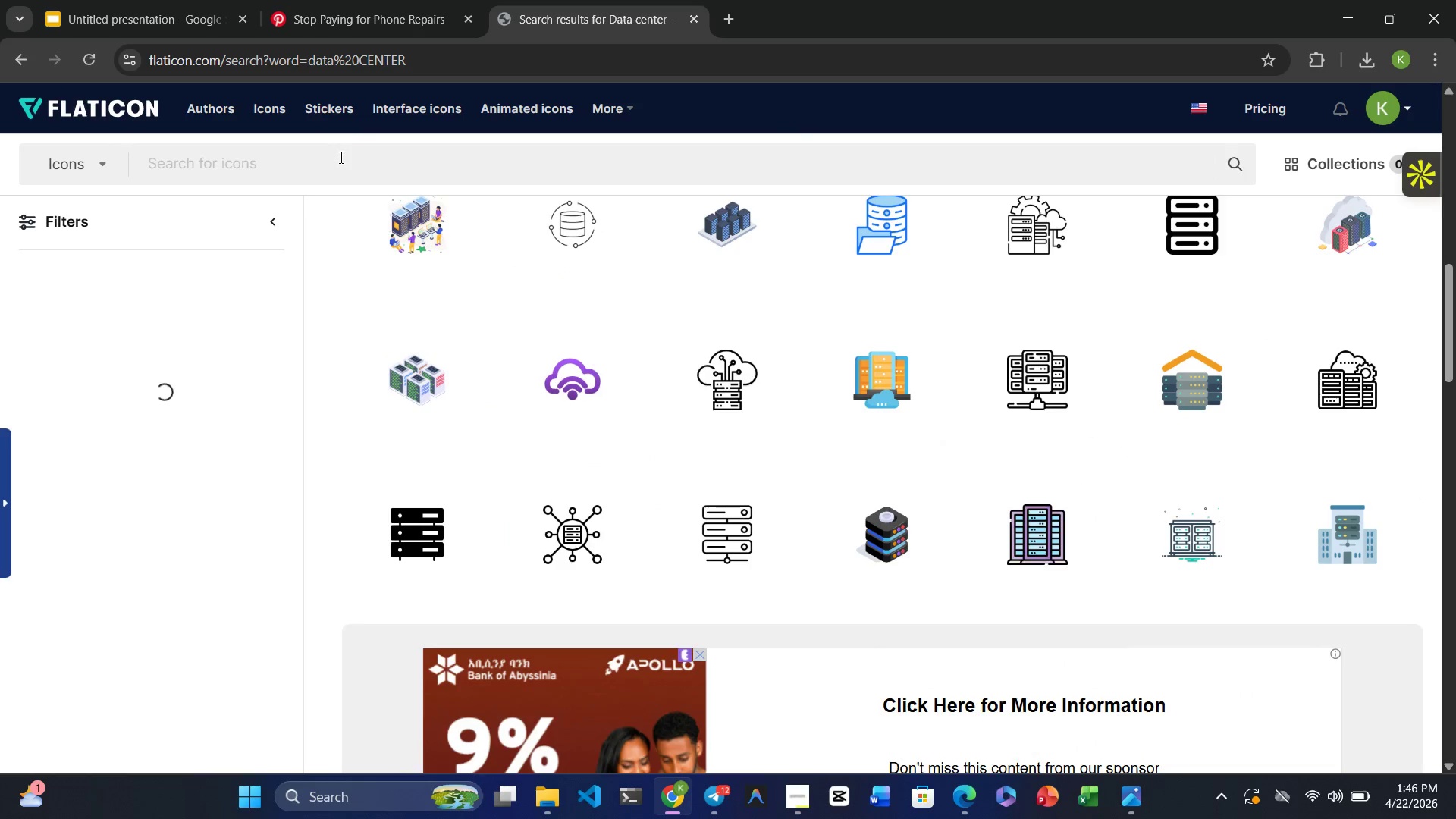 
type(chART)
 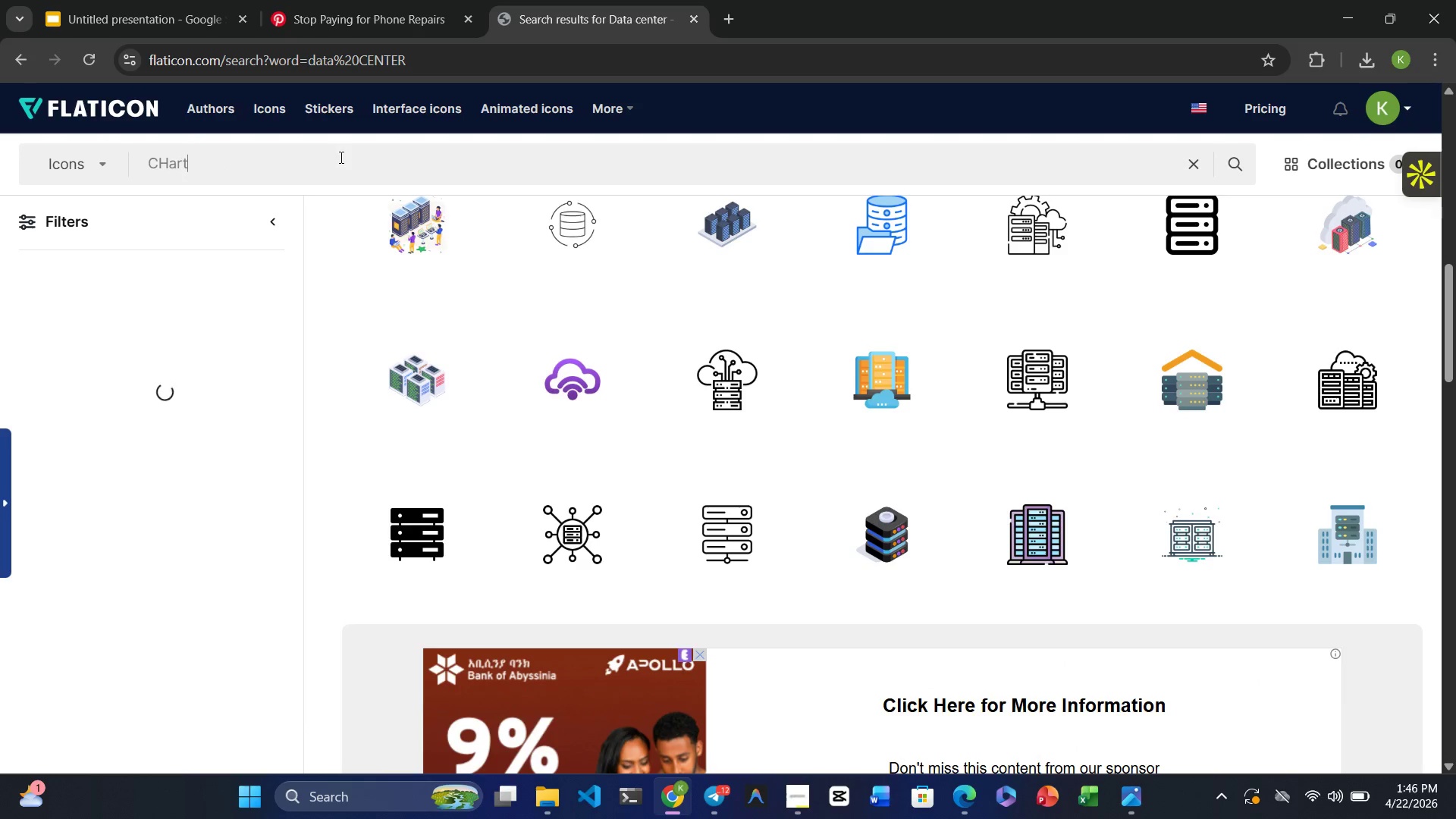 
key(Enter)
 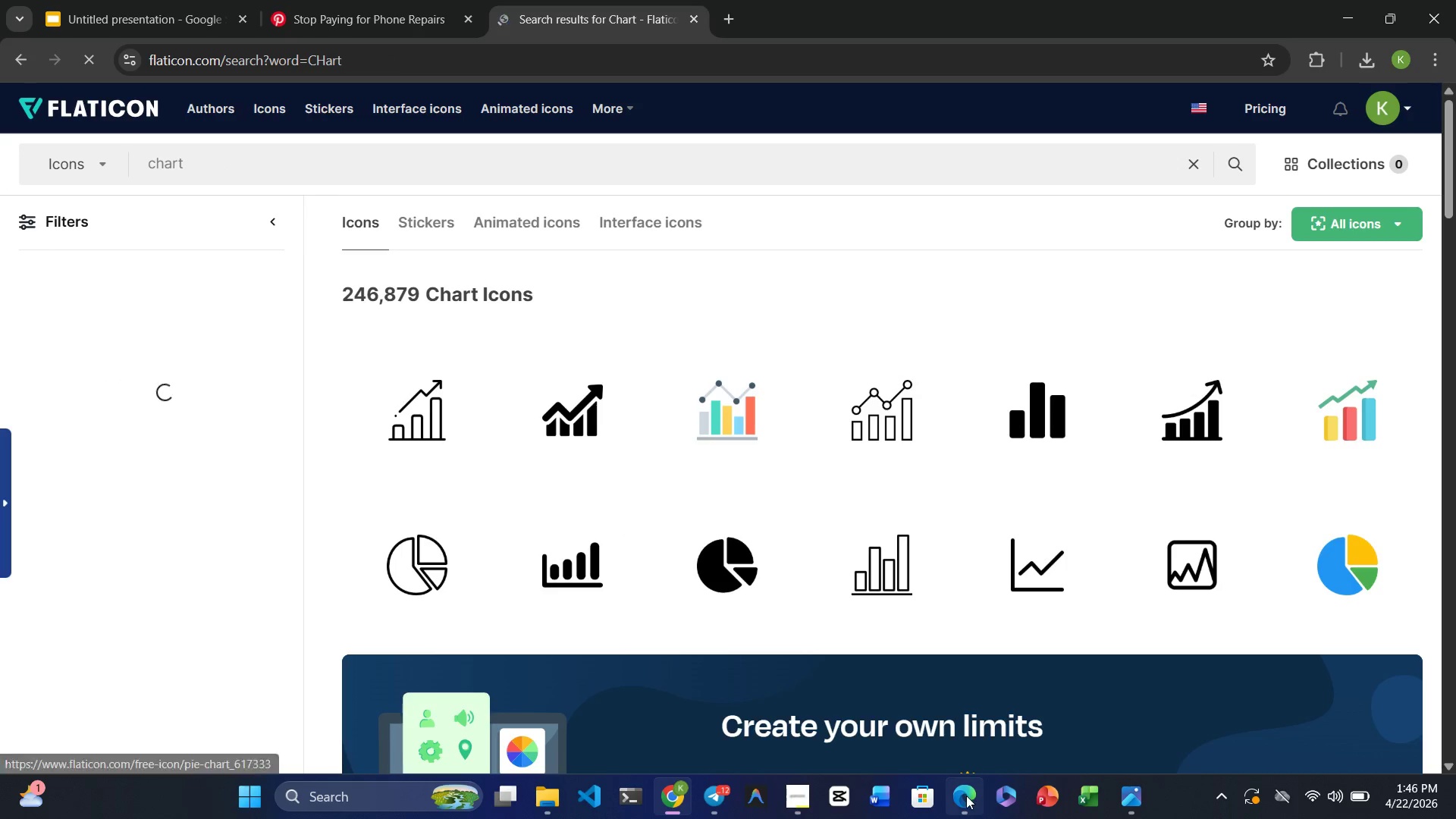 
wait(8.84)
 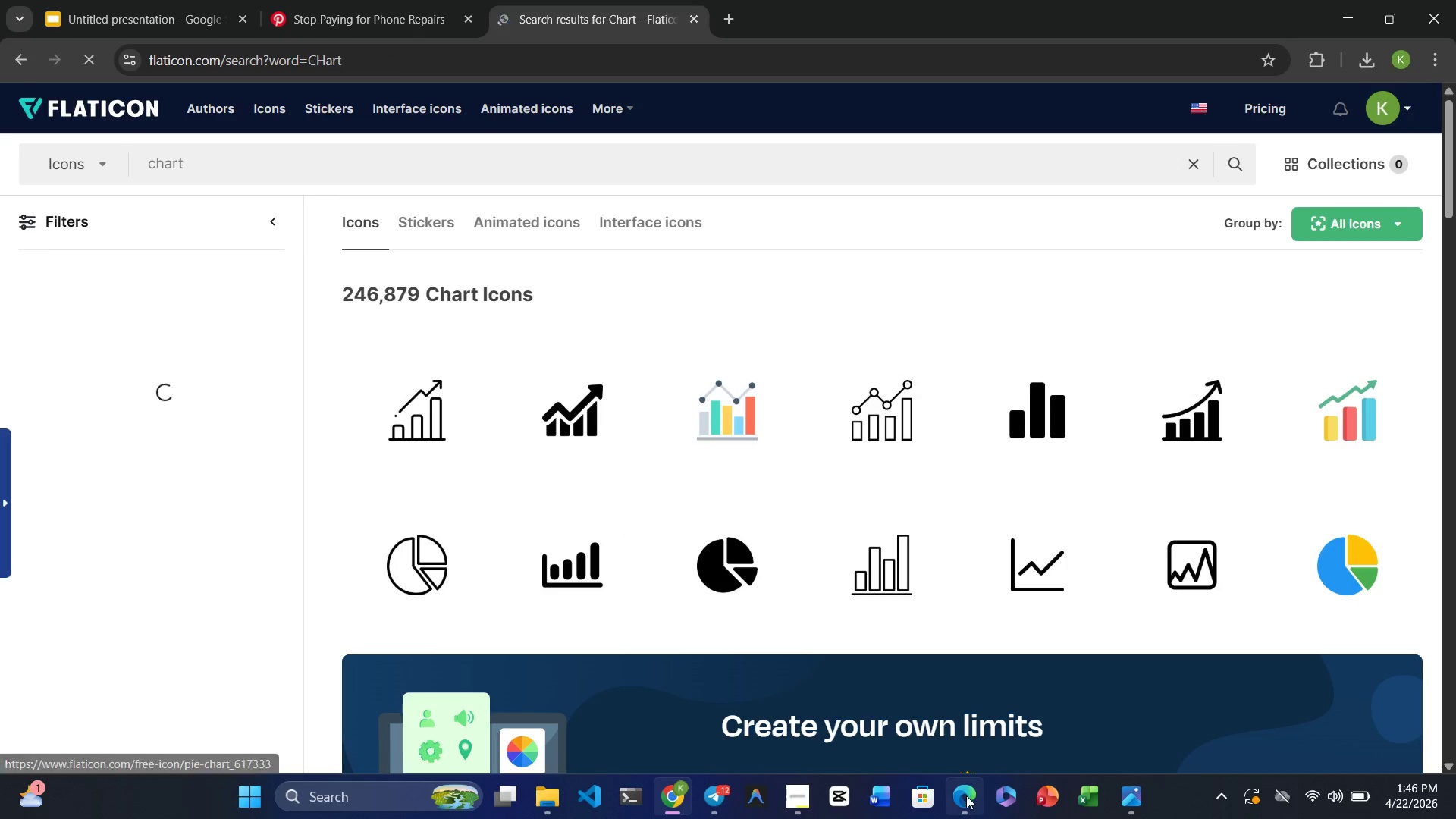 
left_click([940, 586])
 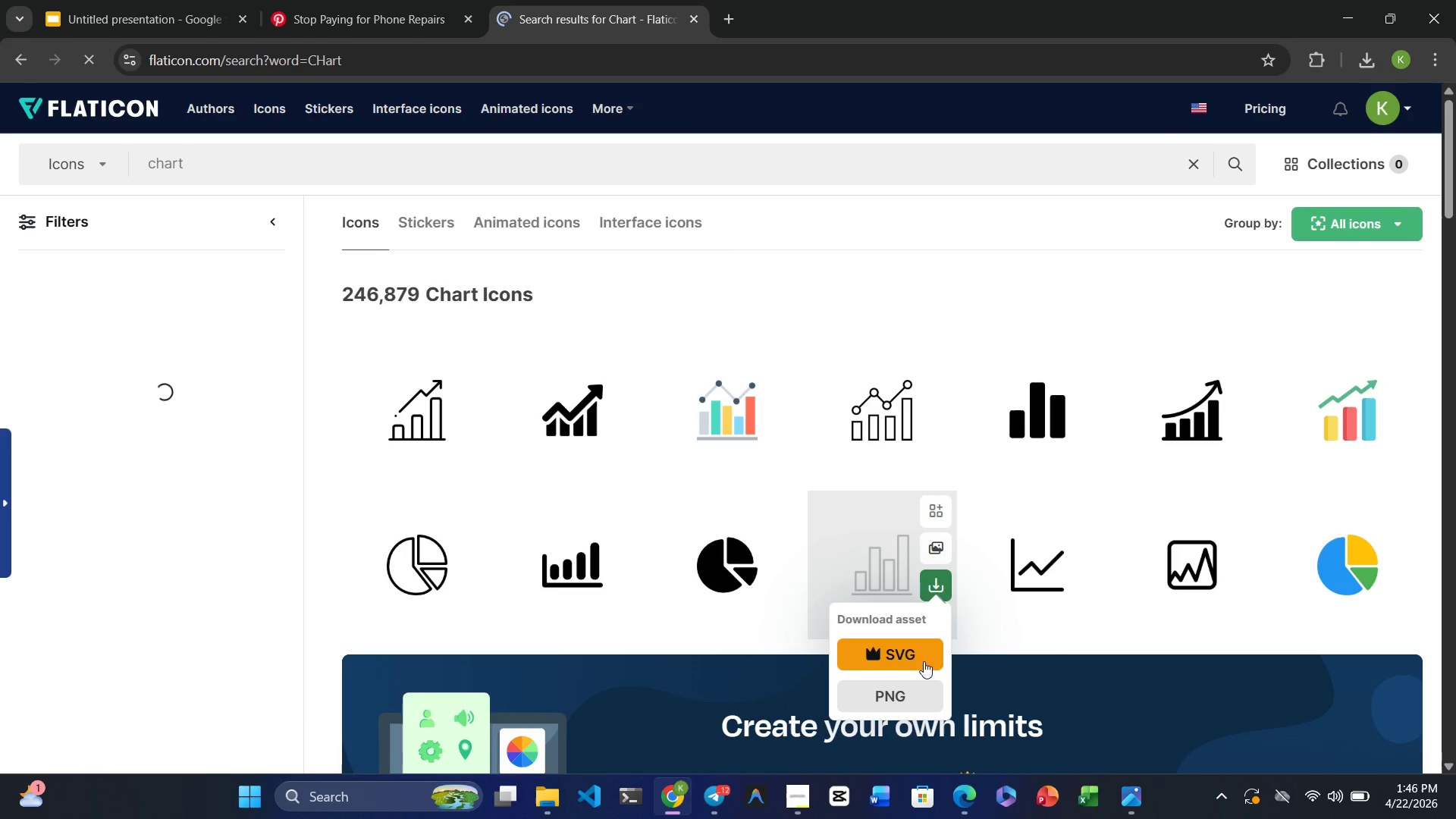 
left_click([898, 686])
 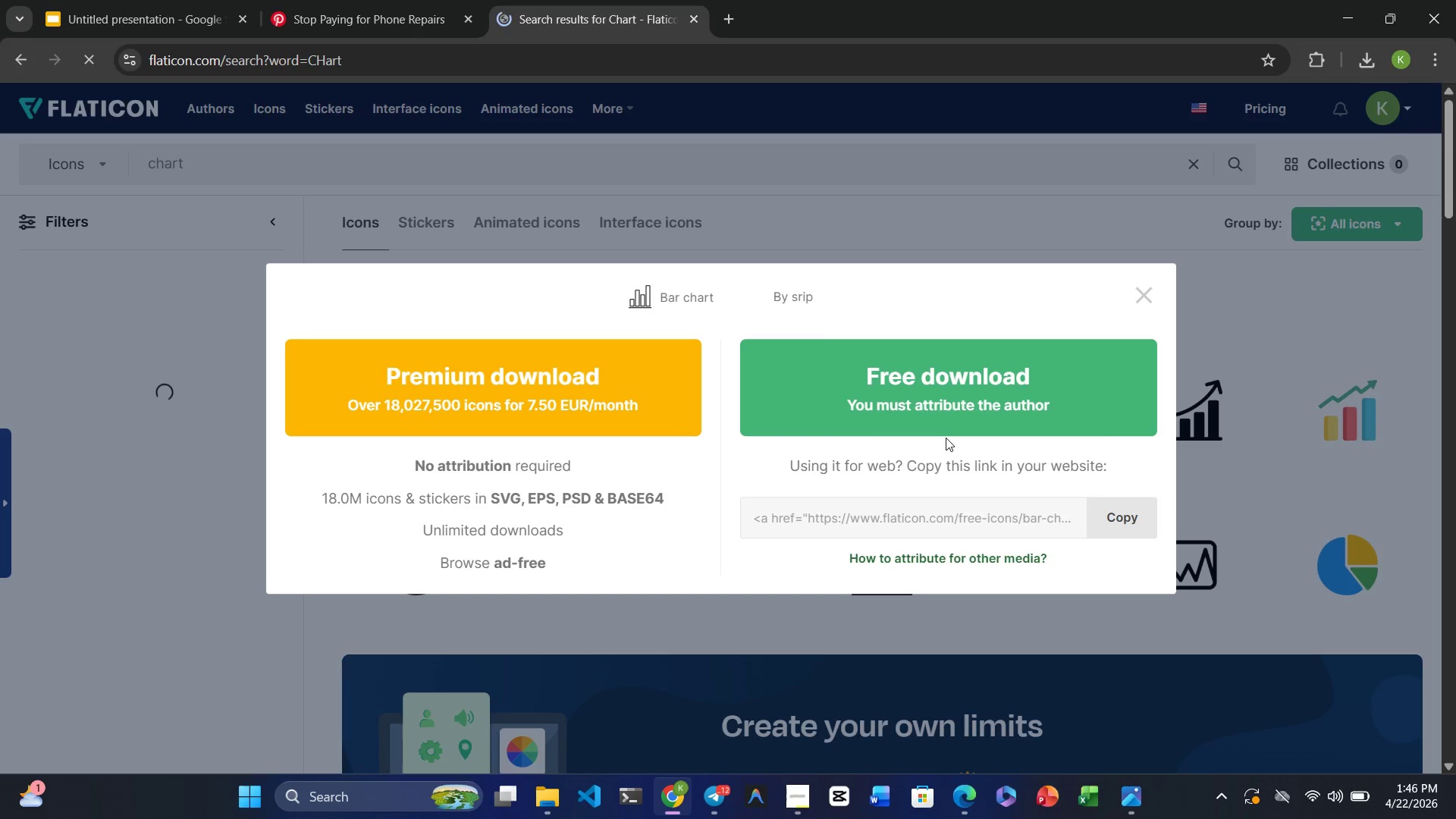 
left_click([959, 369])
 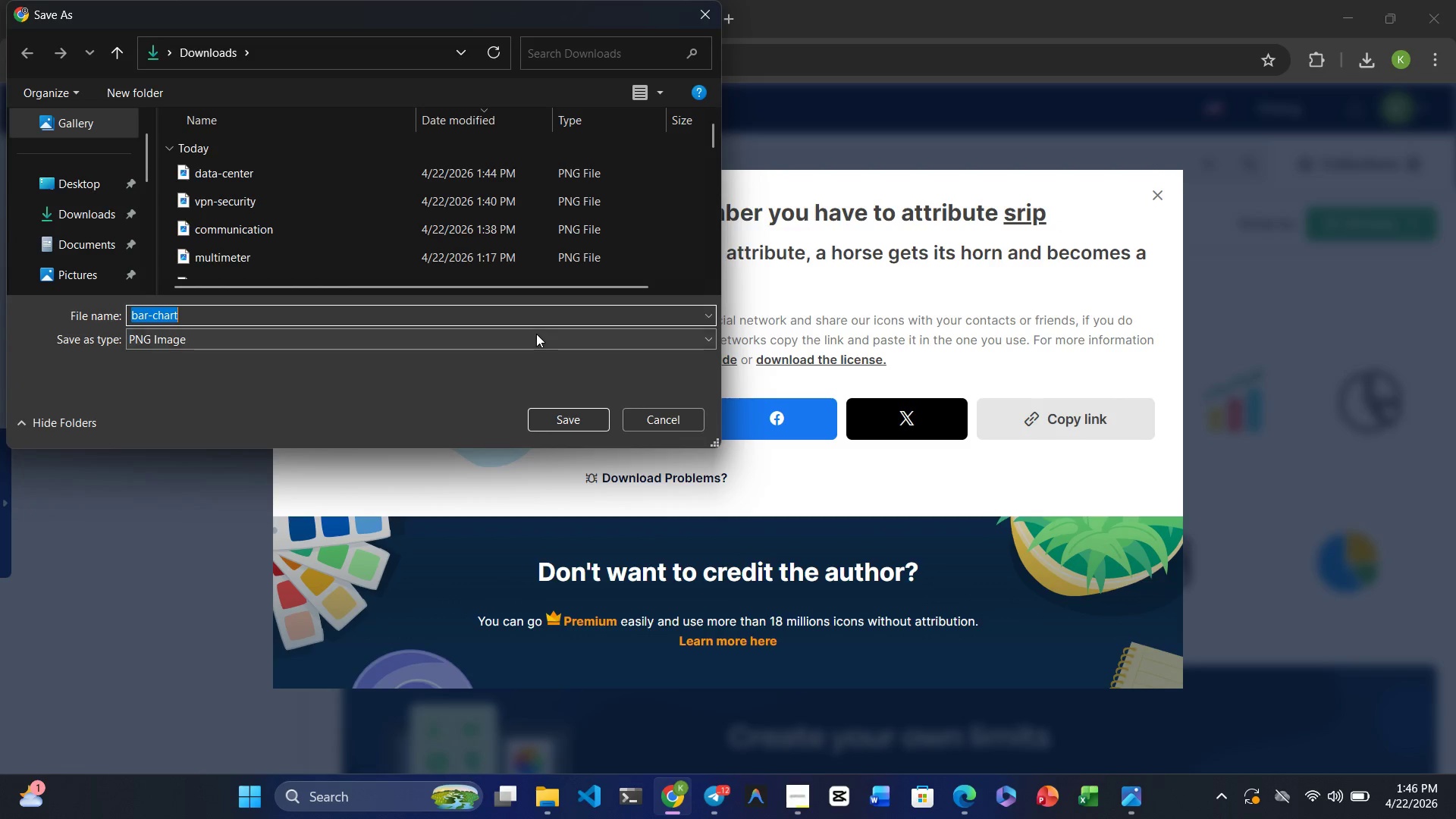 
wait(5.11)
 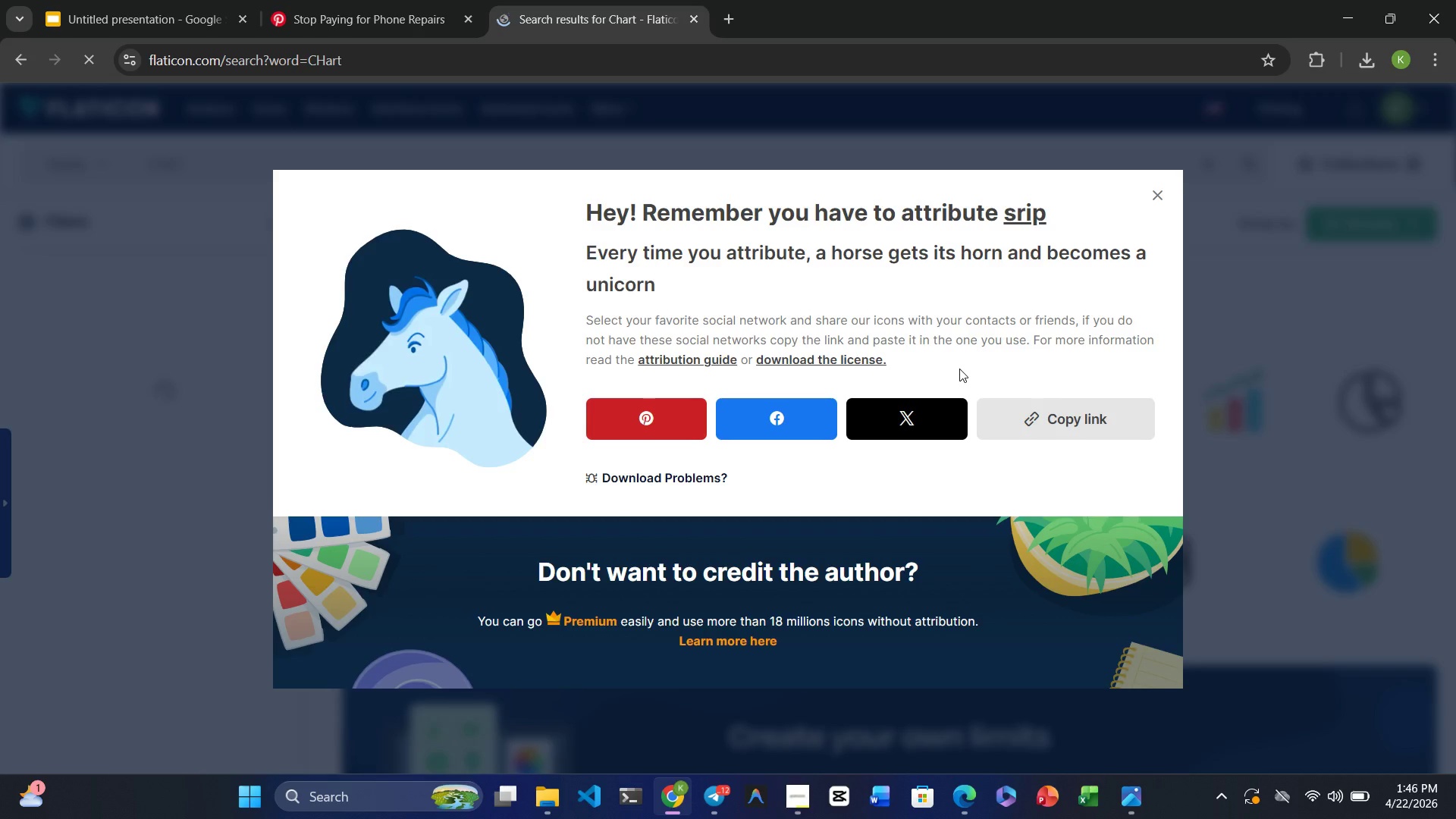 
left_click([563, 414])
 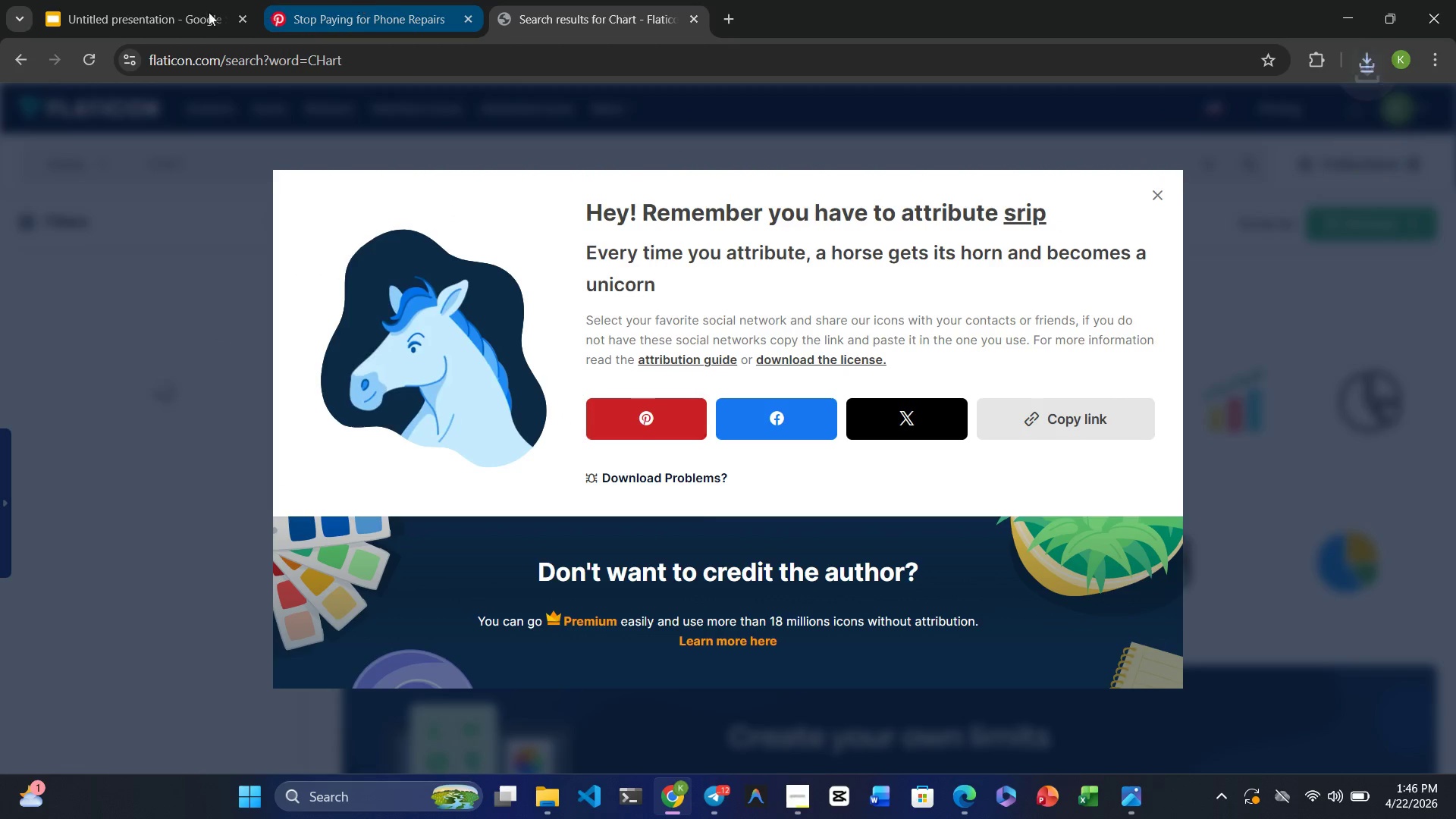 
left_click([149, 19])
 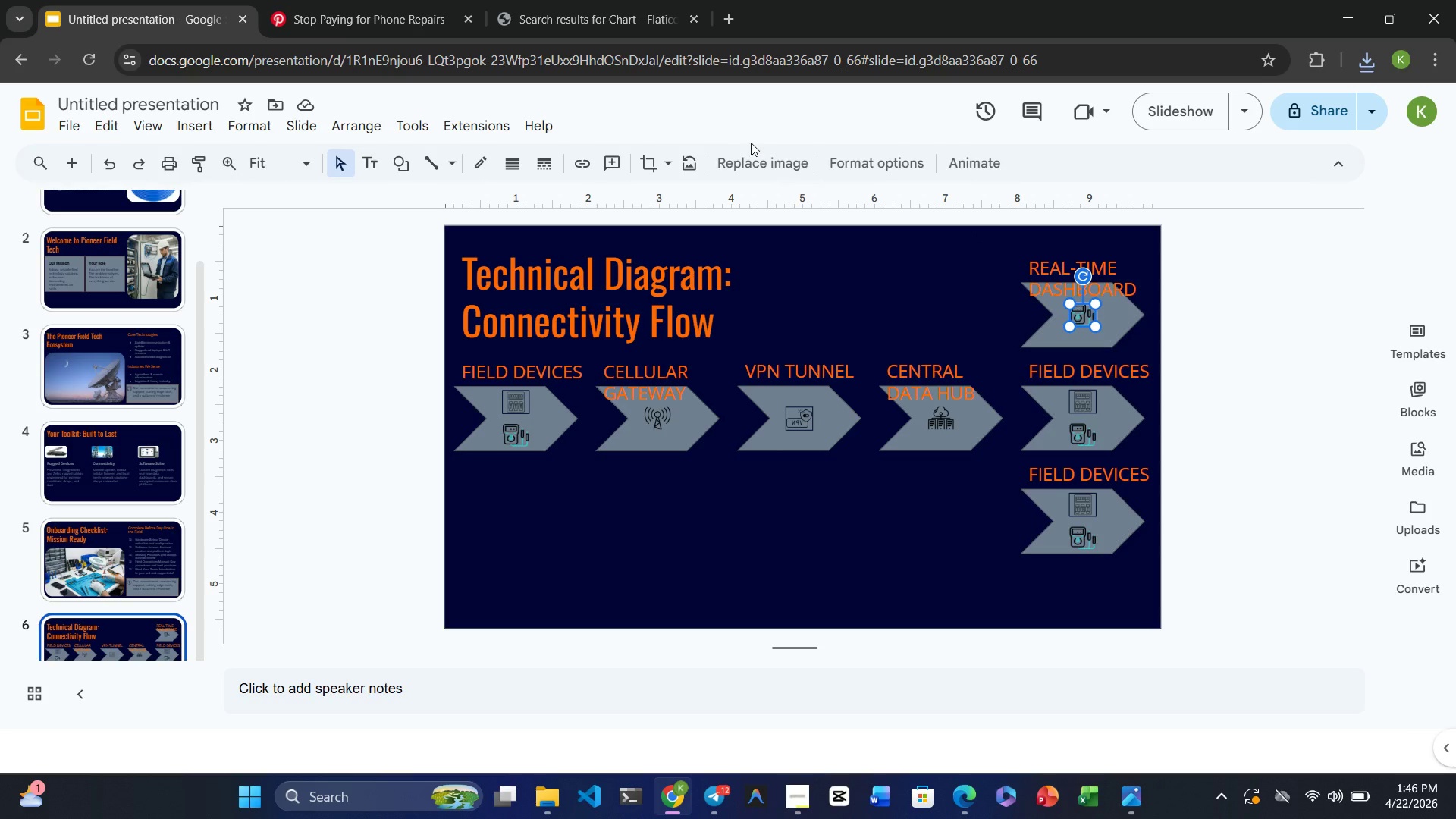 
left_click([764, 152])
 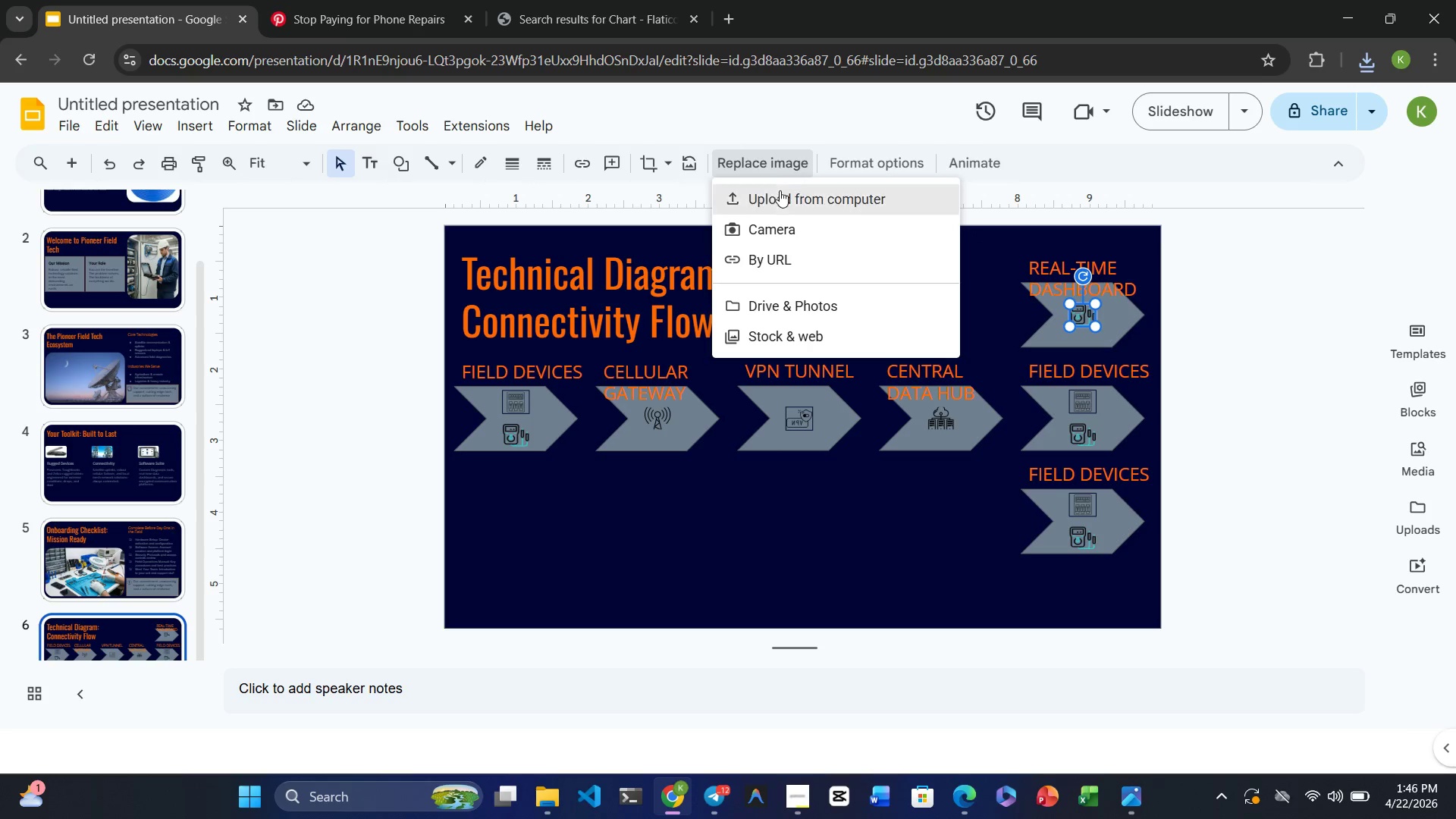 
left_click([780, 191])
 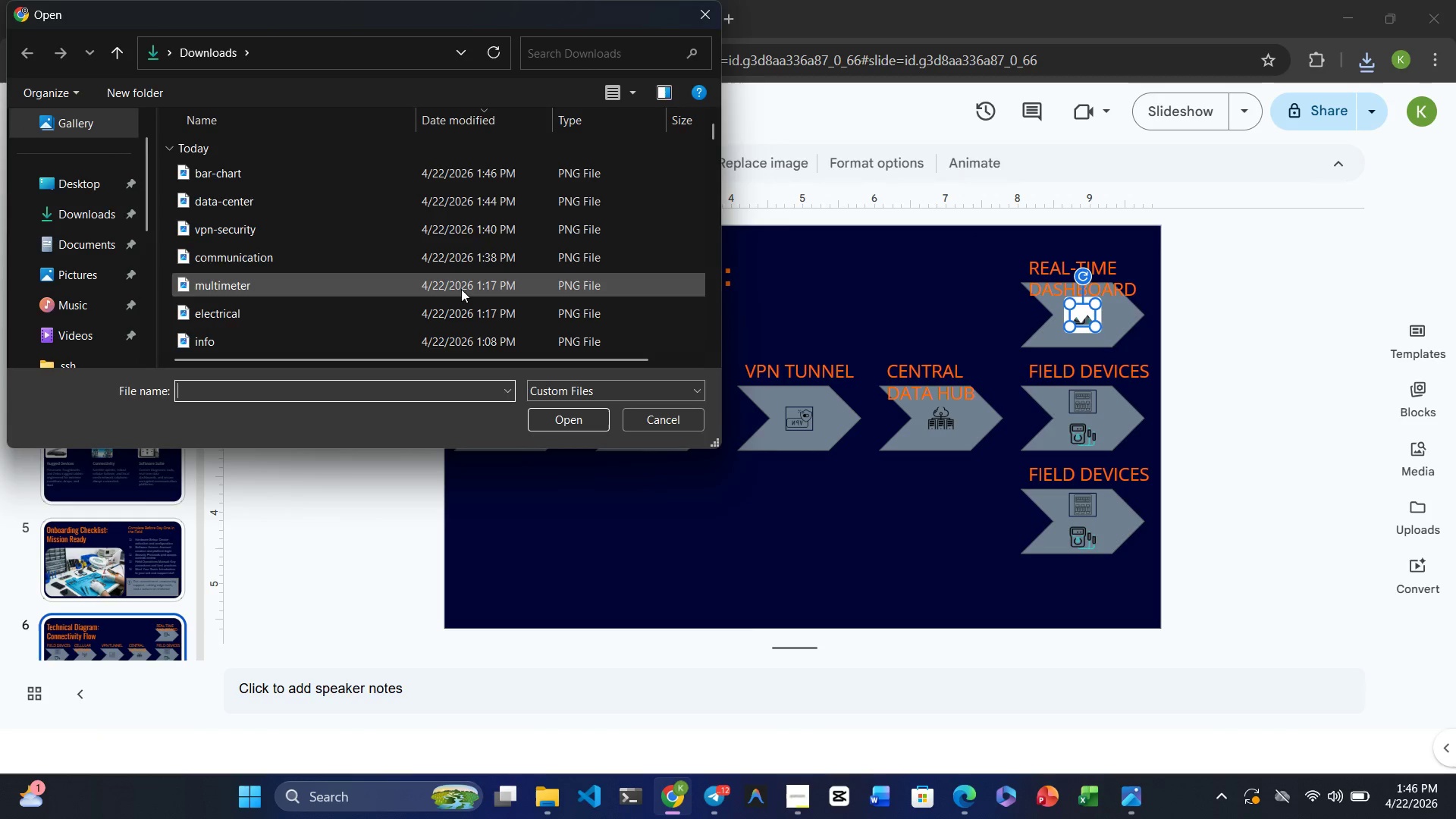 
left_click([297, 181])
 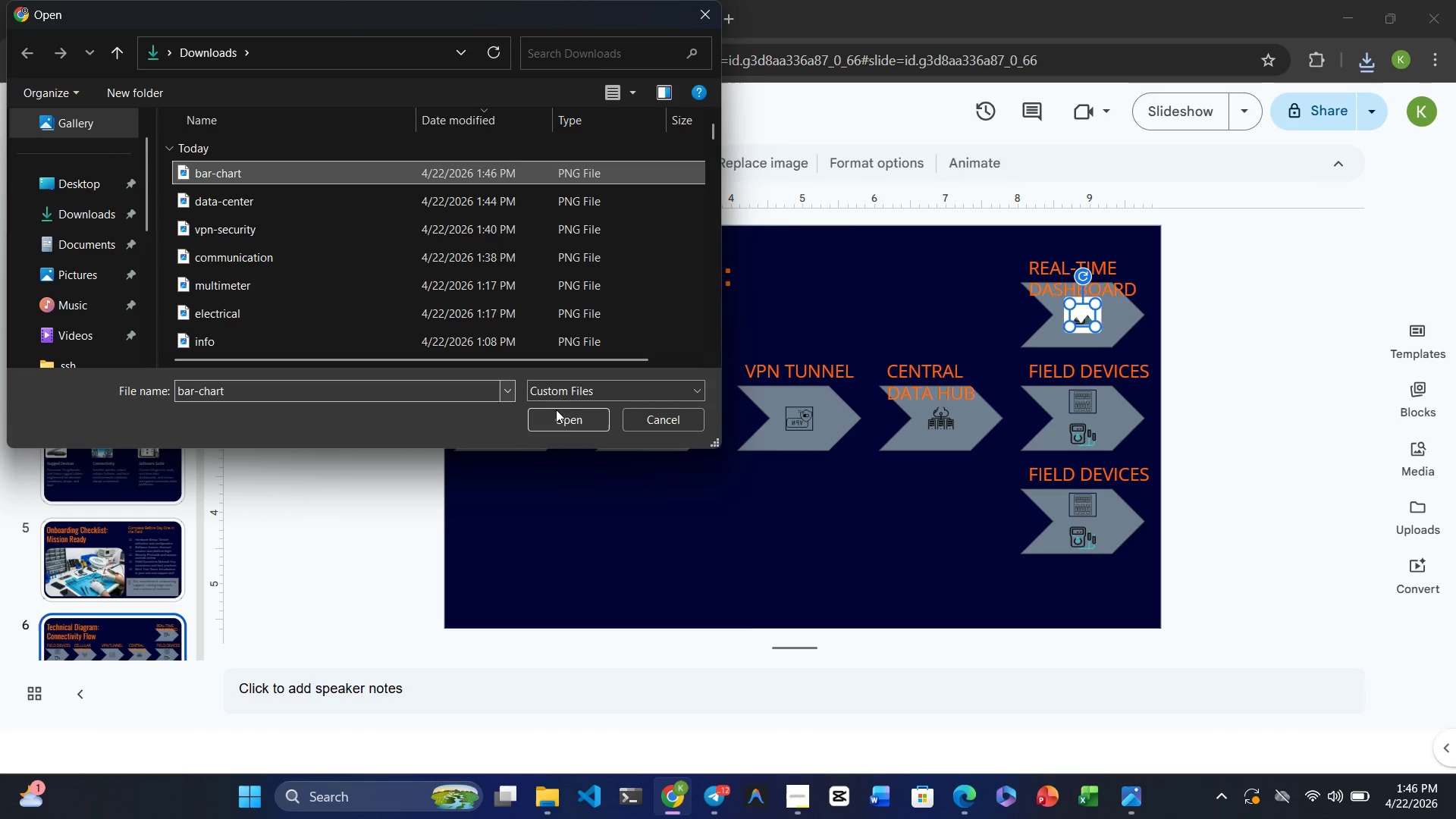 
left_click([560, 410])
 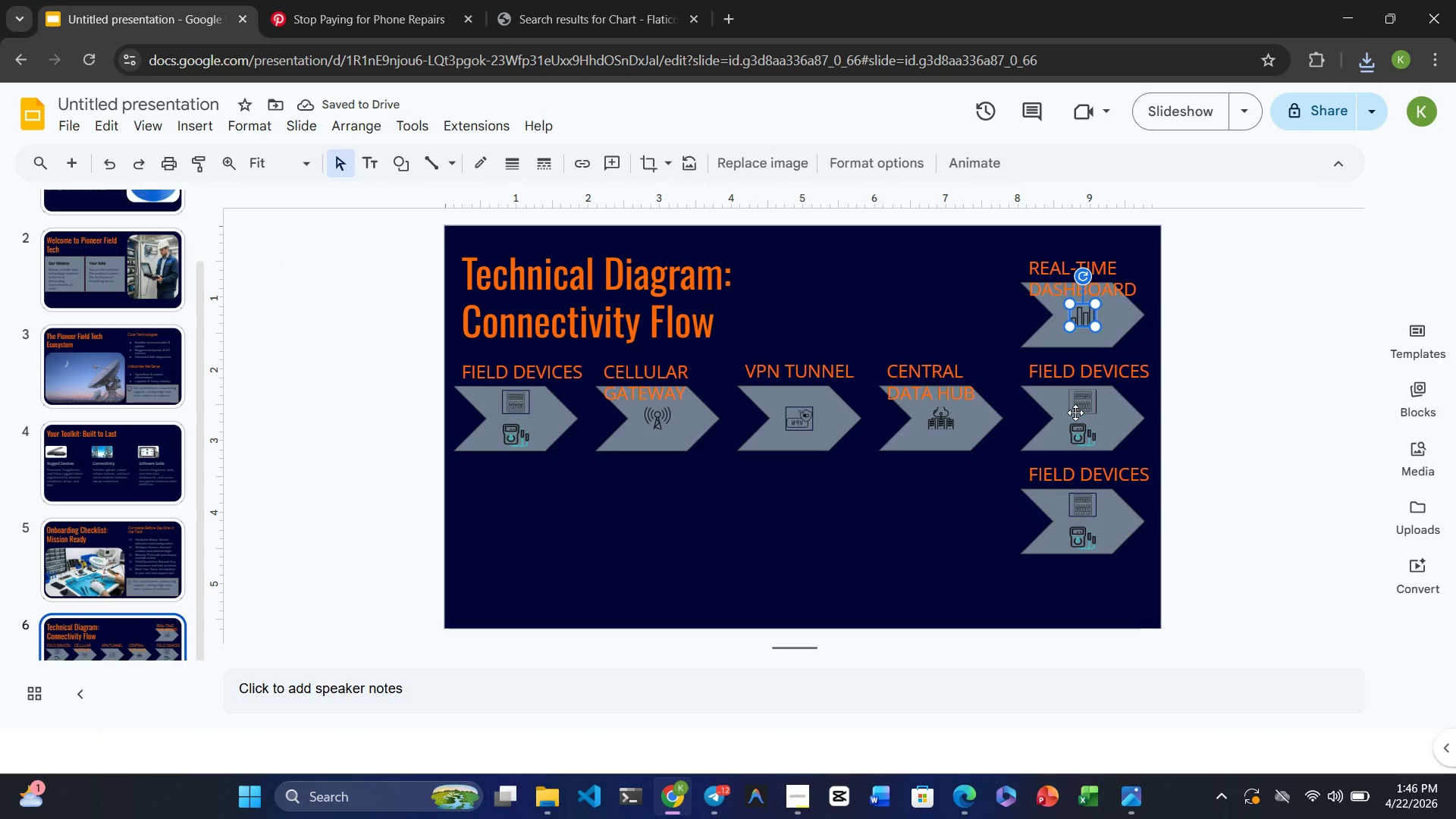 
left_click([1098, 354])
 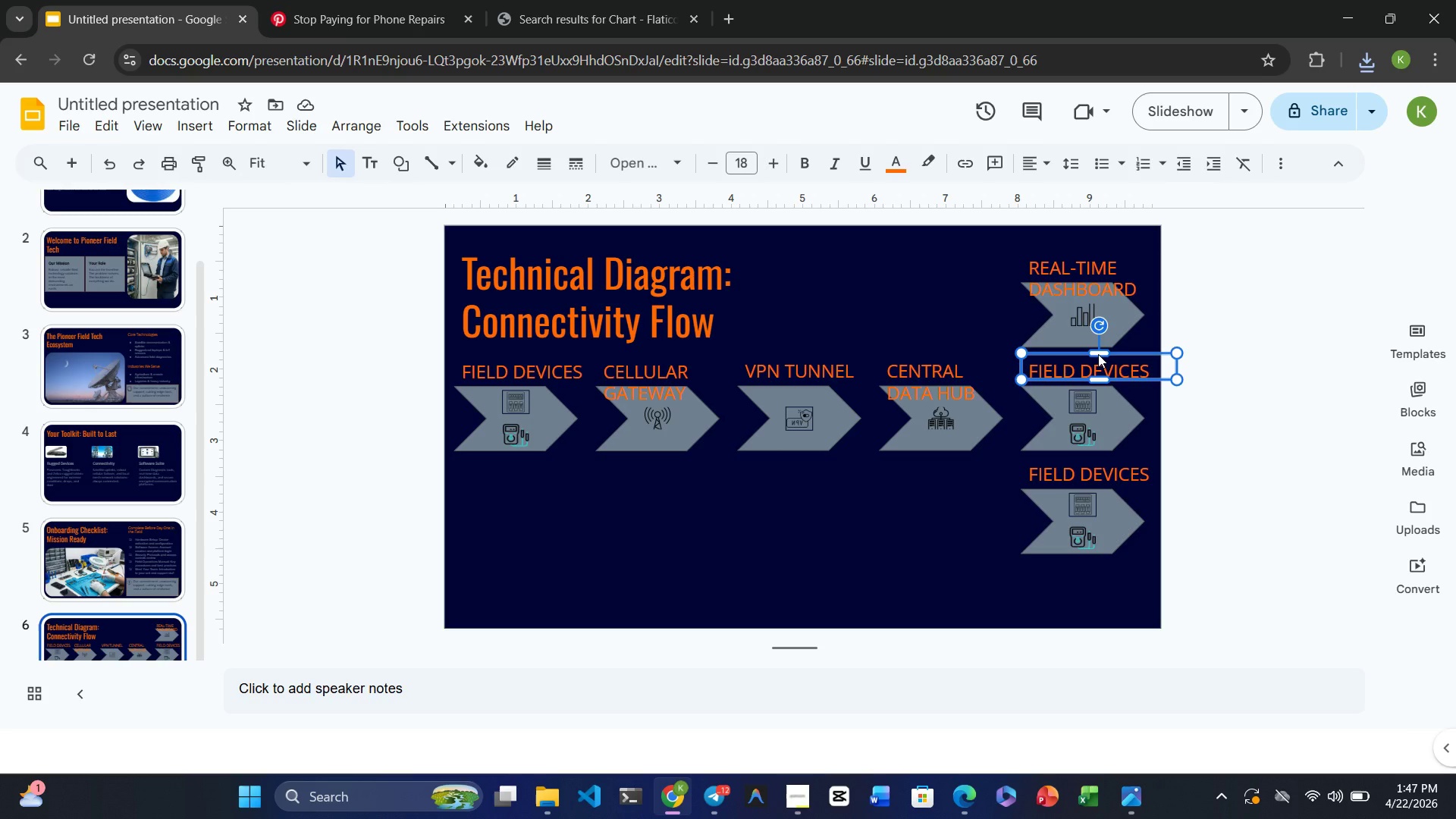 
wait(28.66)
 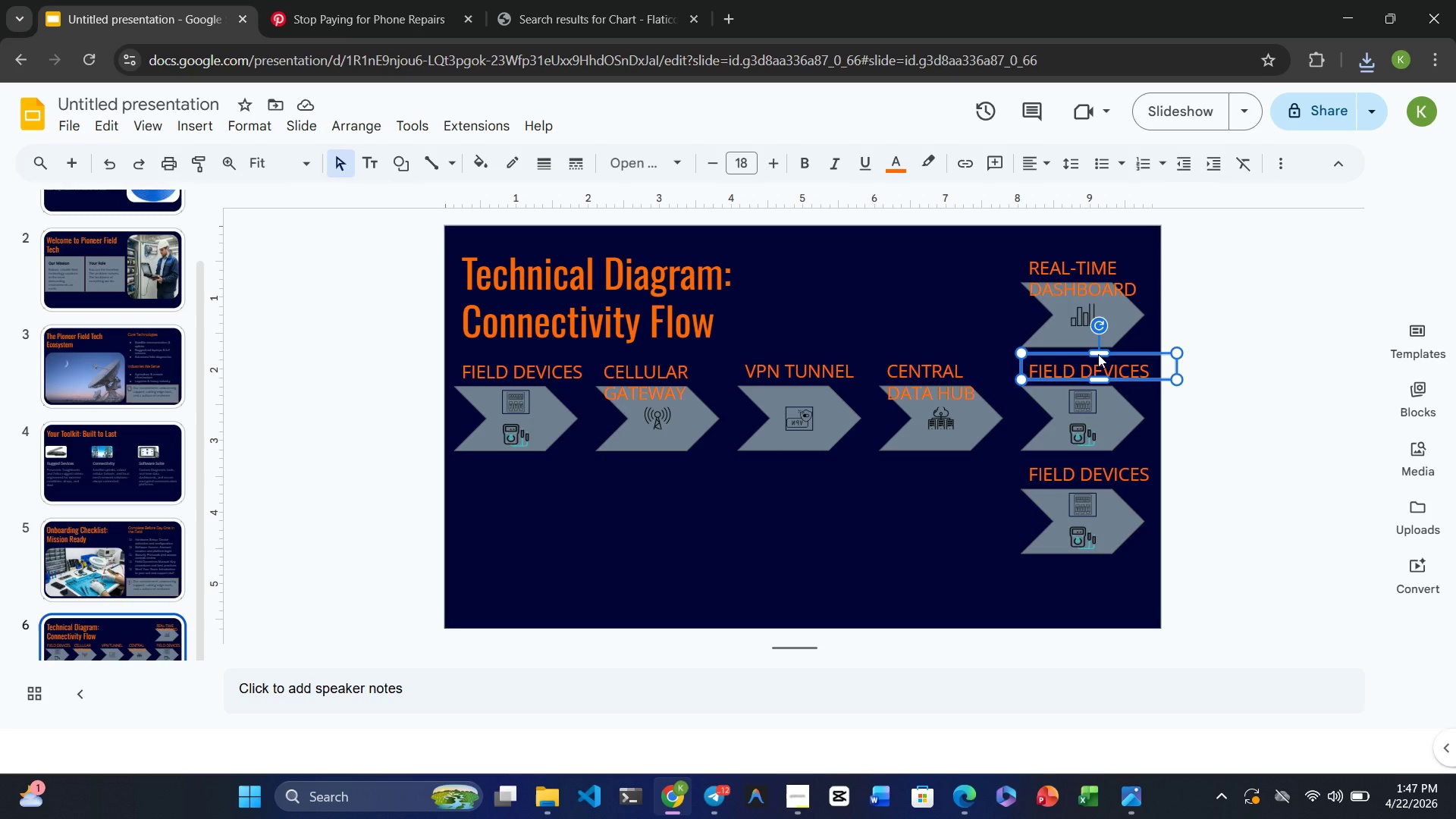 
double_click([1093, 362])
 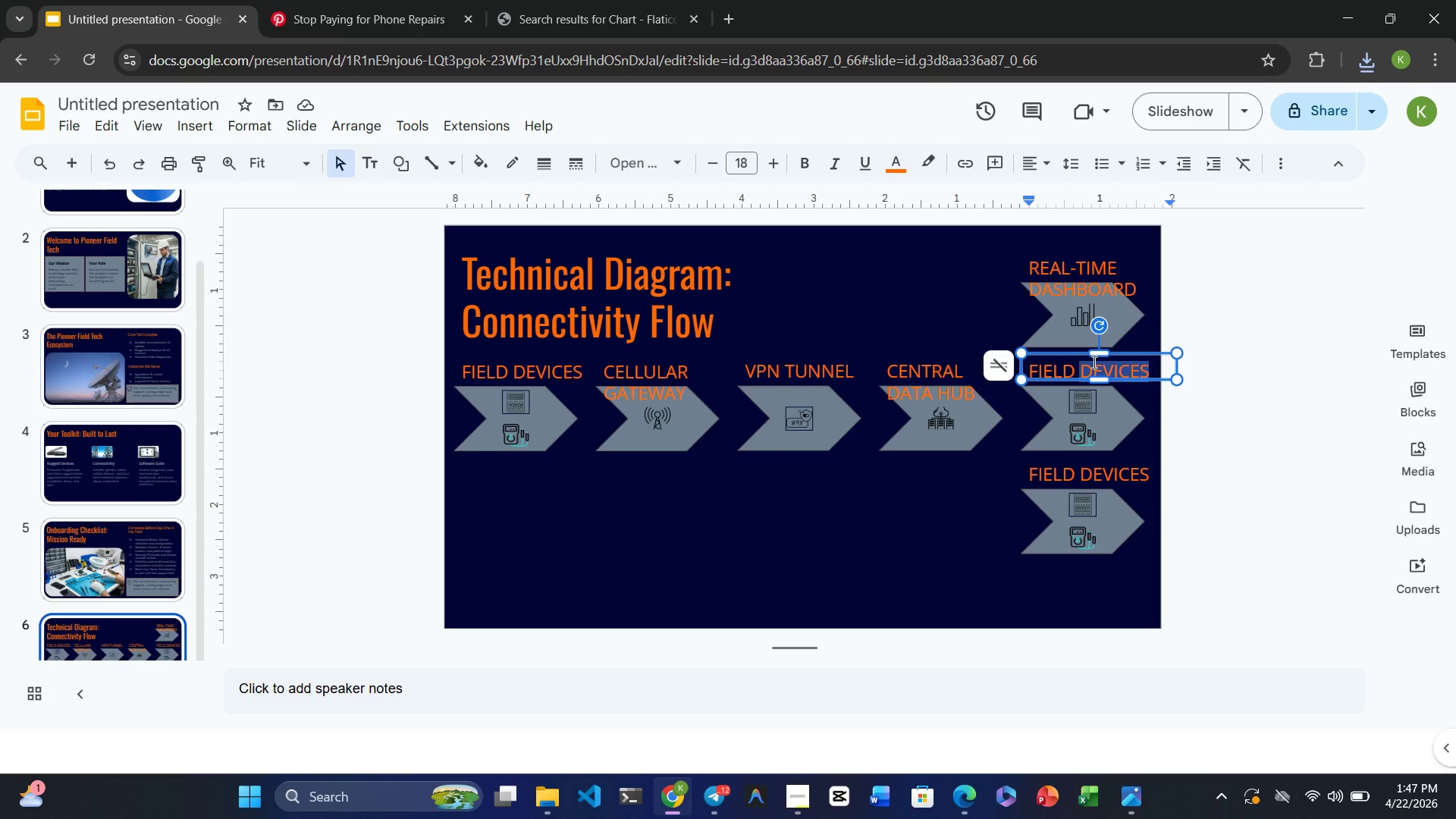 
triple_click([1093, 362])
 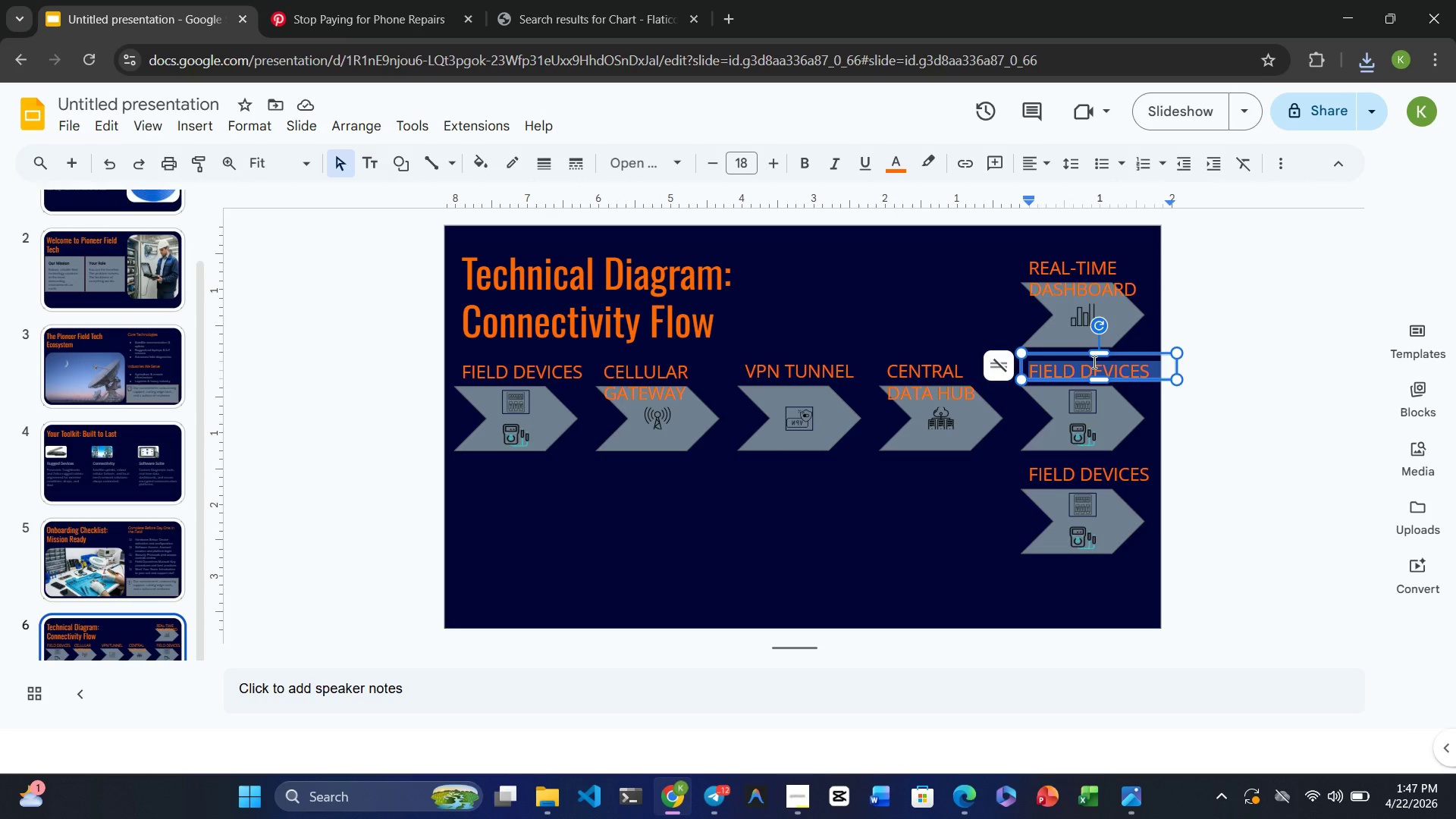 
hold_key(key=ShiftRight, duration=0.34)
 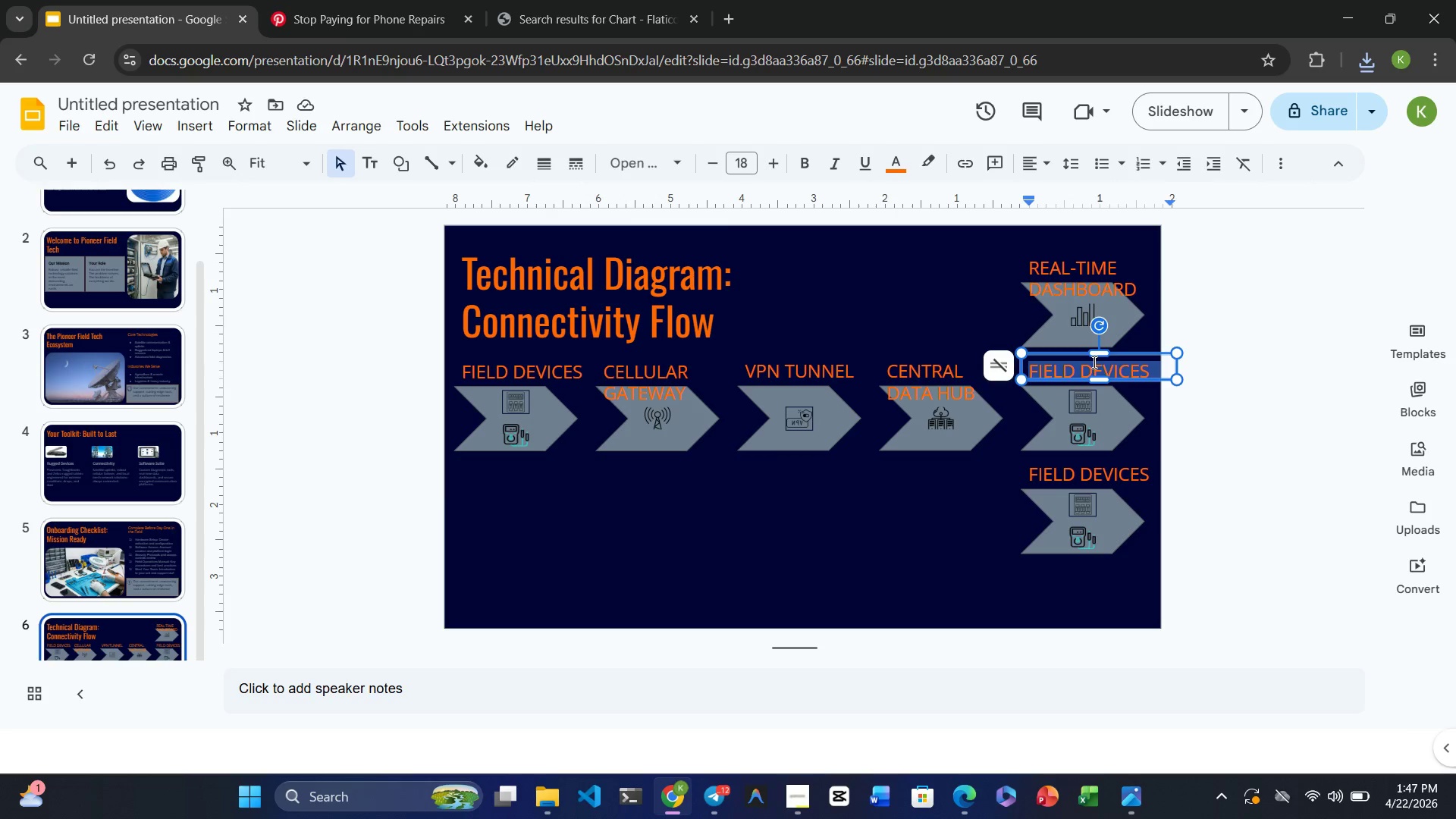 
type(ANA)
key(Backspace)
key(Backspace)
key(Backspace)
type(analytics engine)
 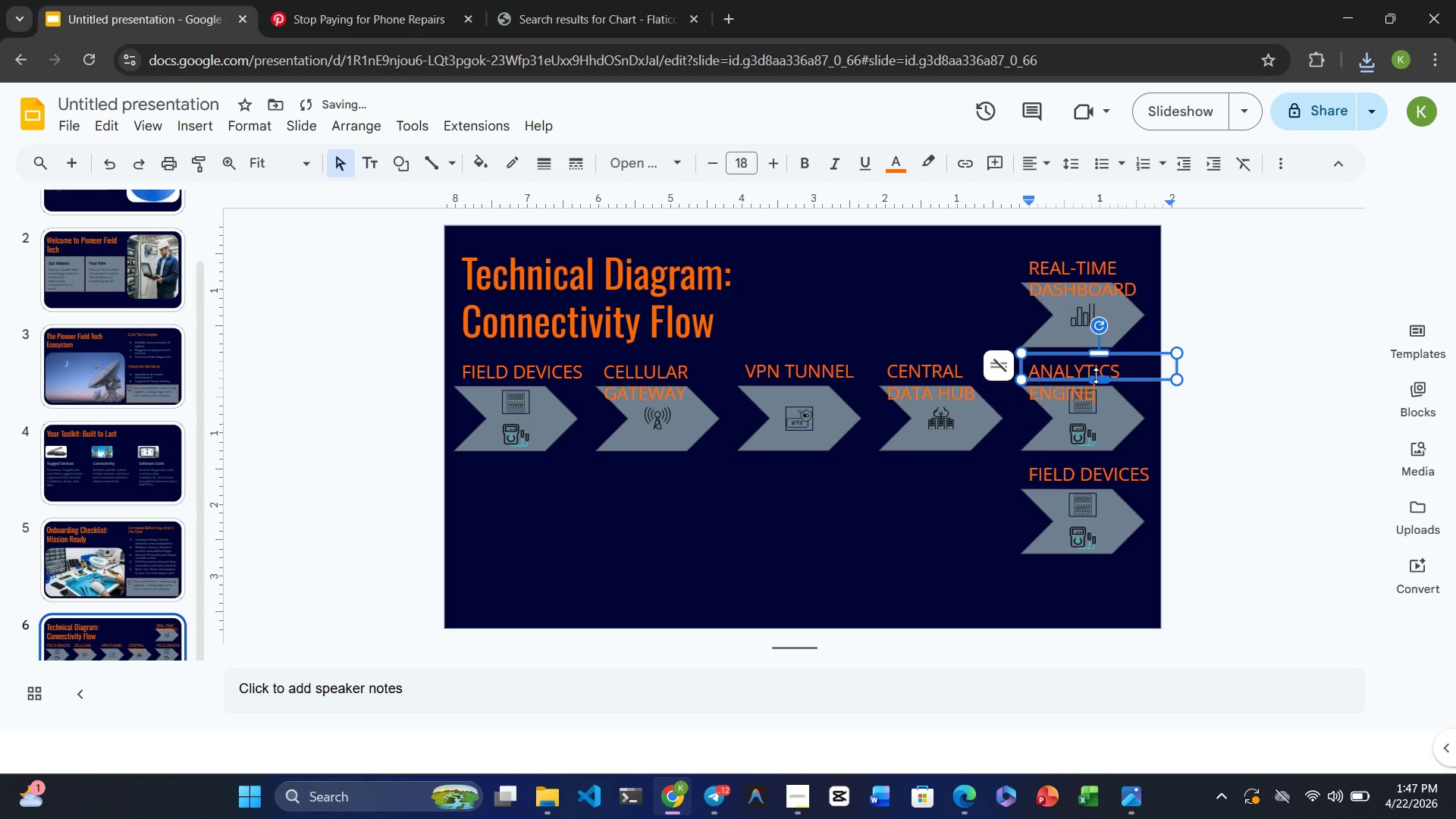 
left_click_drag(start_coordinate=[1100, 378], to_coordinate=[1099, 396])
 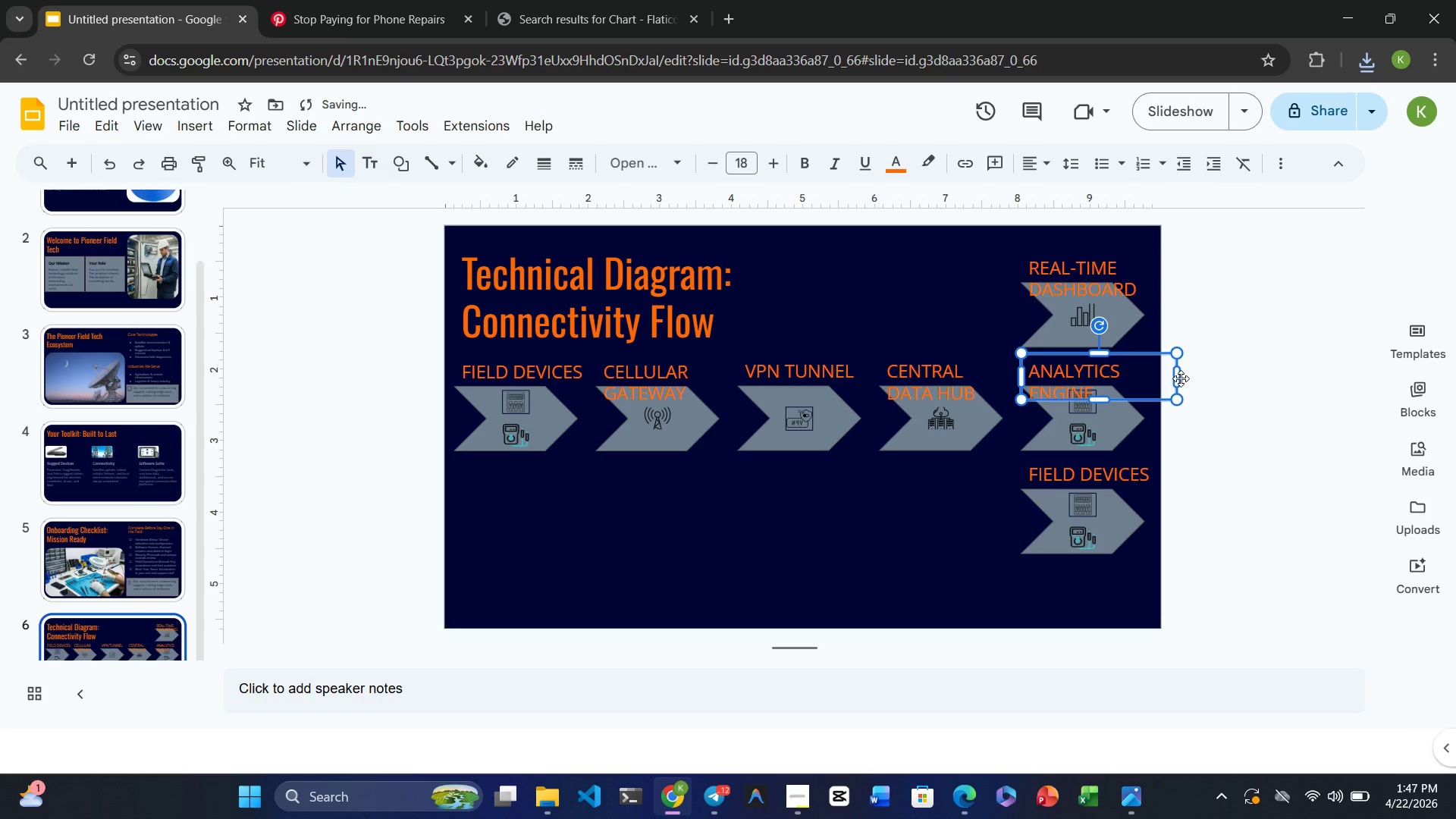 
left_click([1181, 378])
 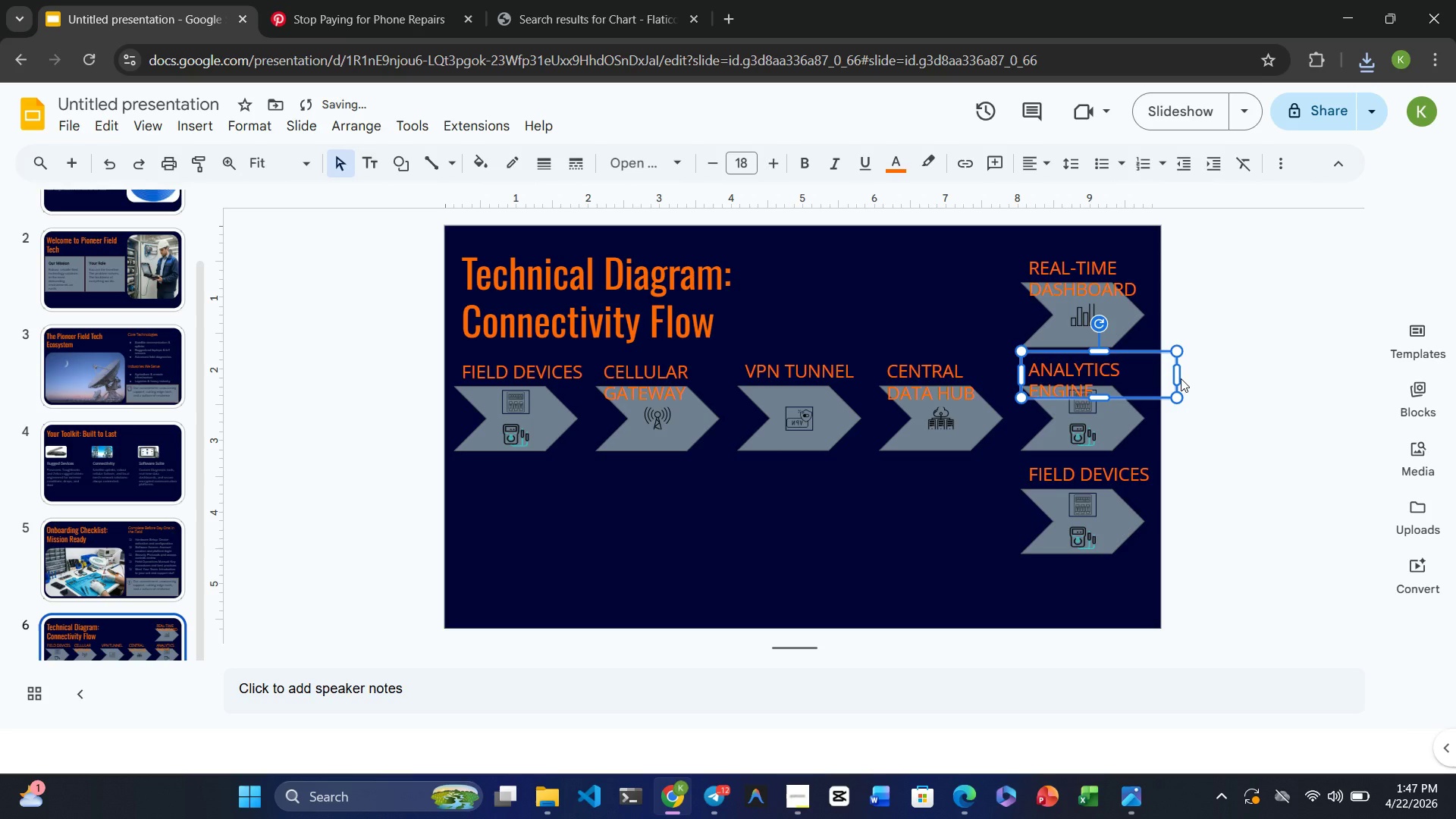 
key(Control+Z)
 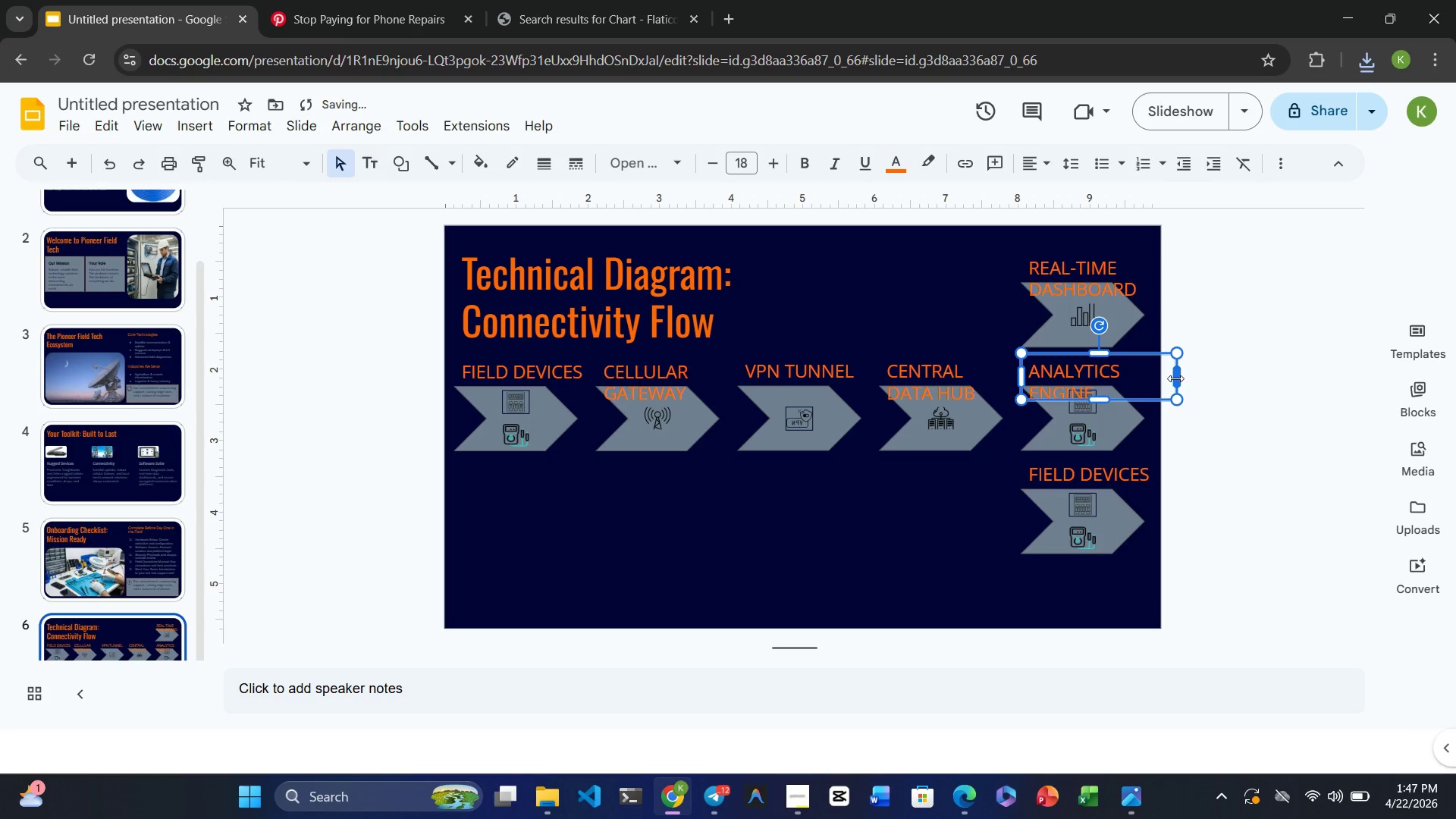 
left_click_drag(start_coordinate=[1175, 378], to_coordinate=[1143, 384])
 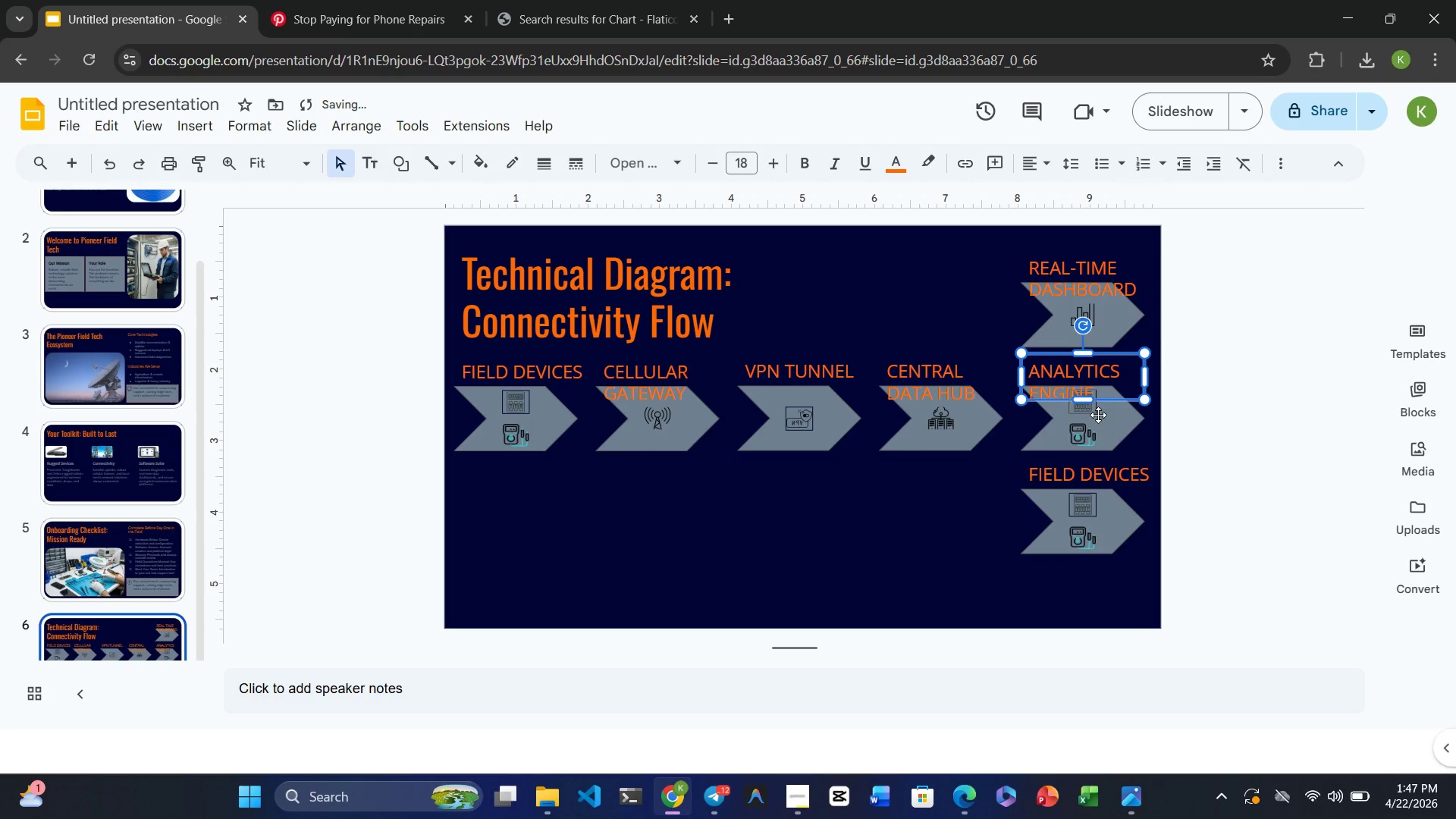 
left_click([1089, 410])
 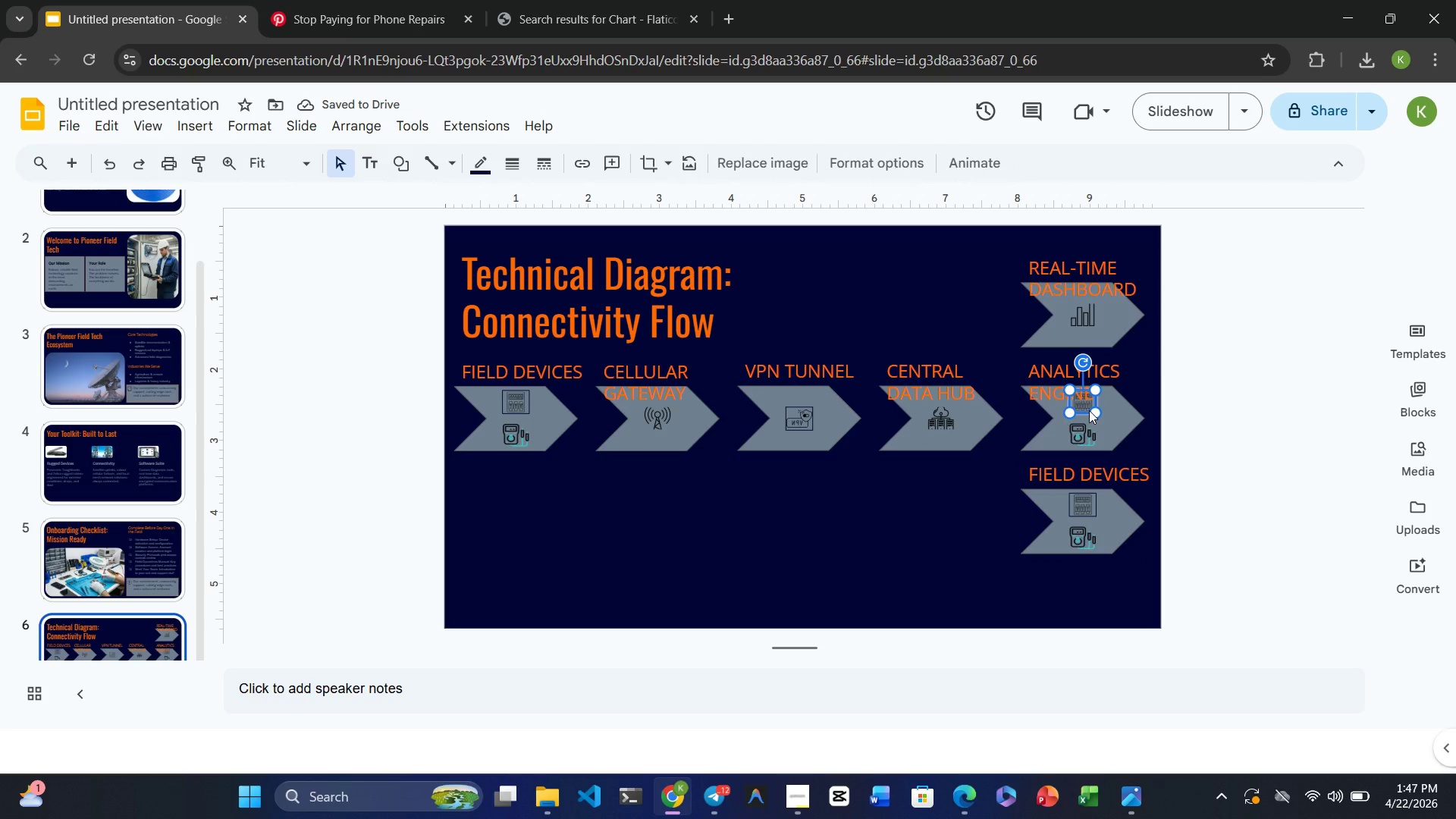 
key(Delete)
 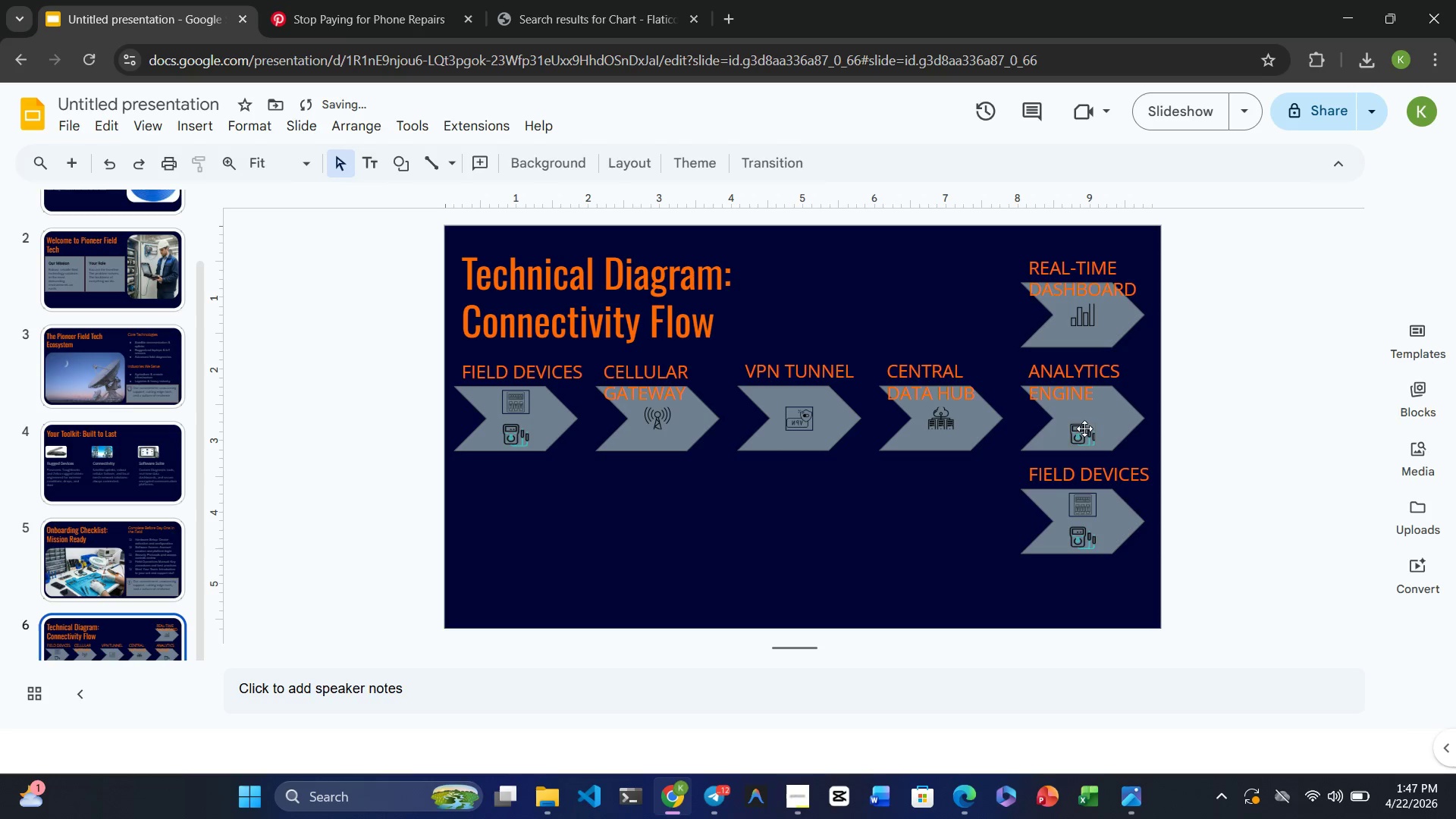 
left_click([1084, 432])
 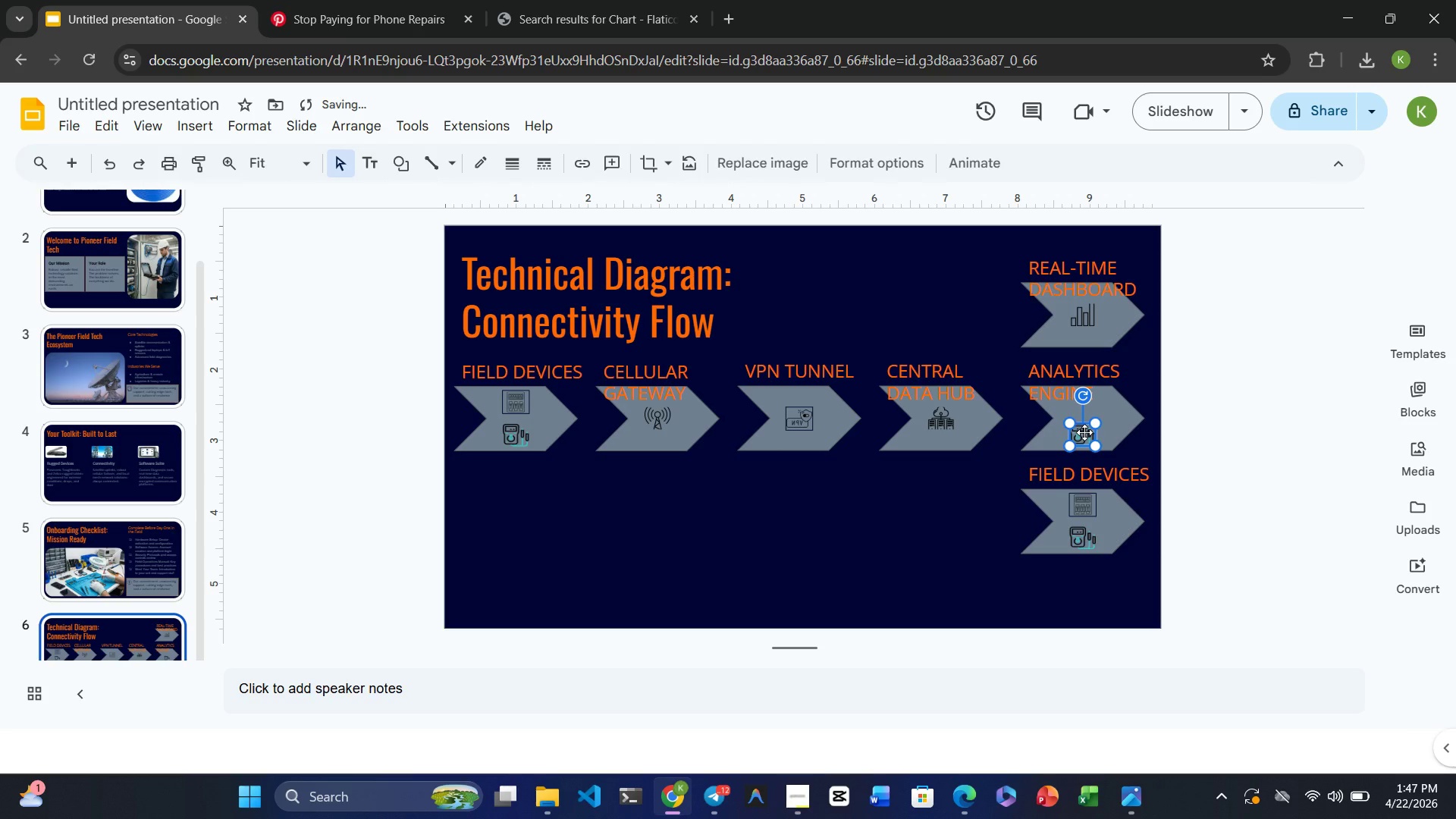 
left_click_drag(start_coordinate=[1084, 432], to_coordinate=[1082, 415])
 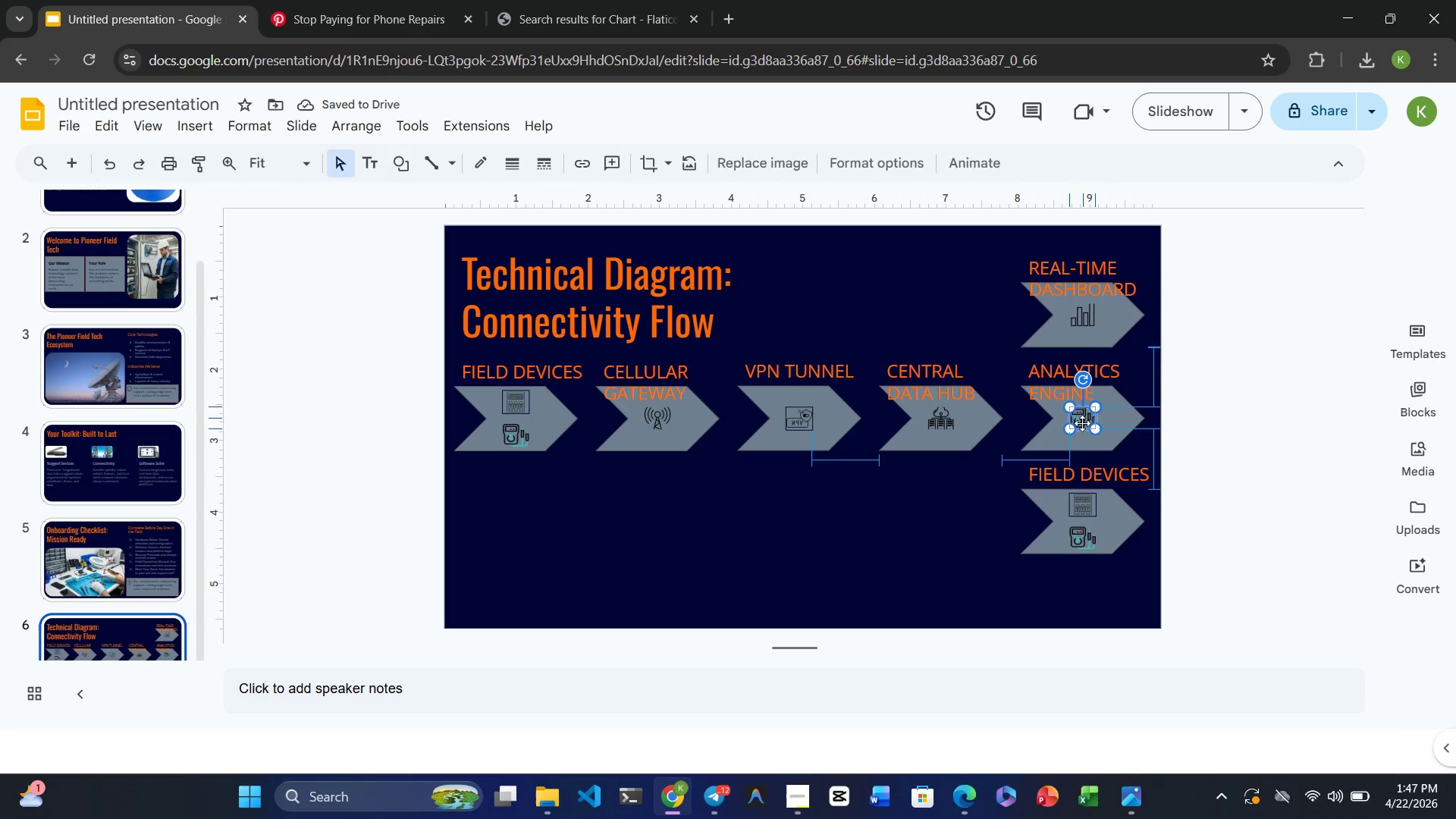 
wait(8.66)
 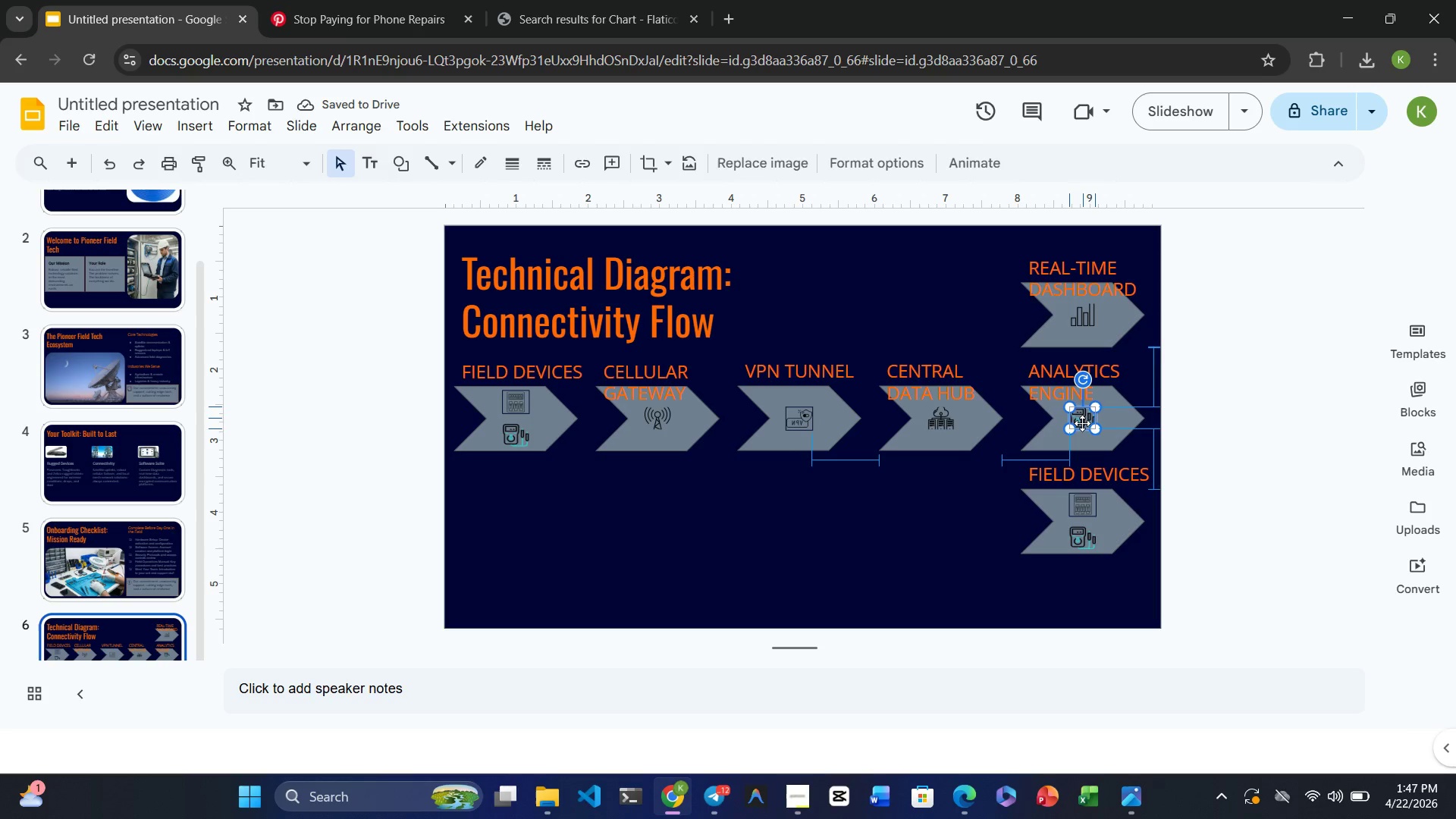 
left_click([1127, 418])
 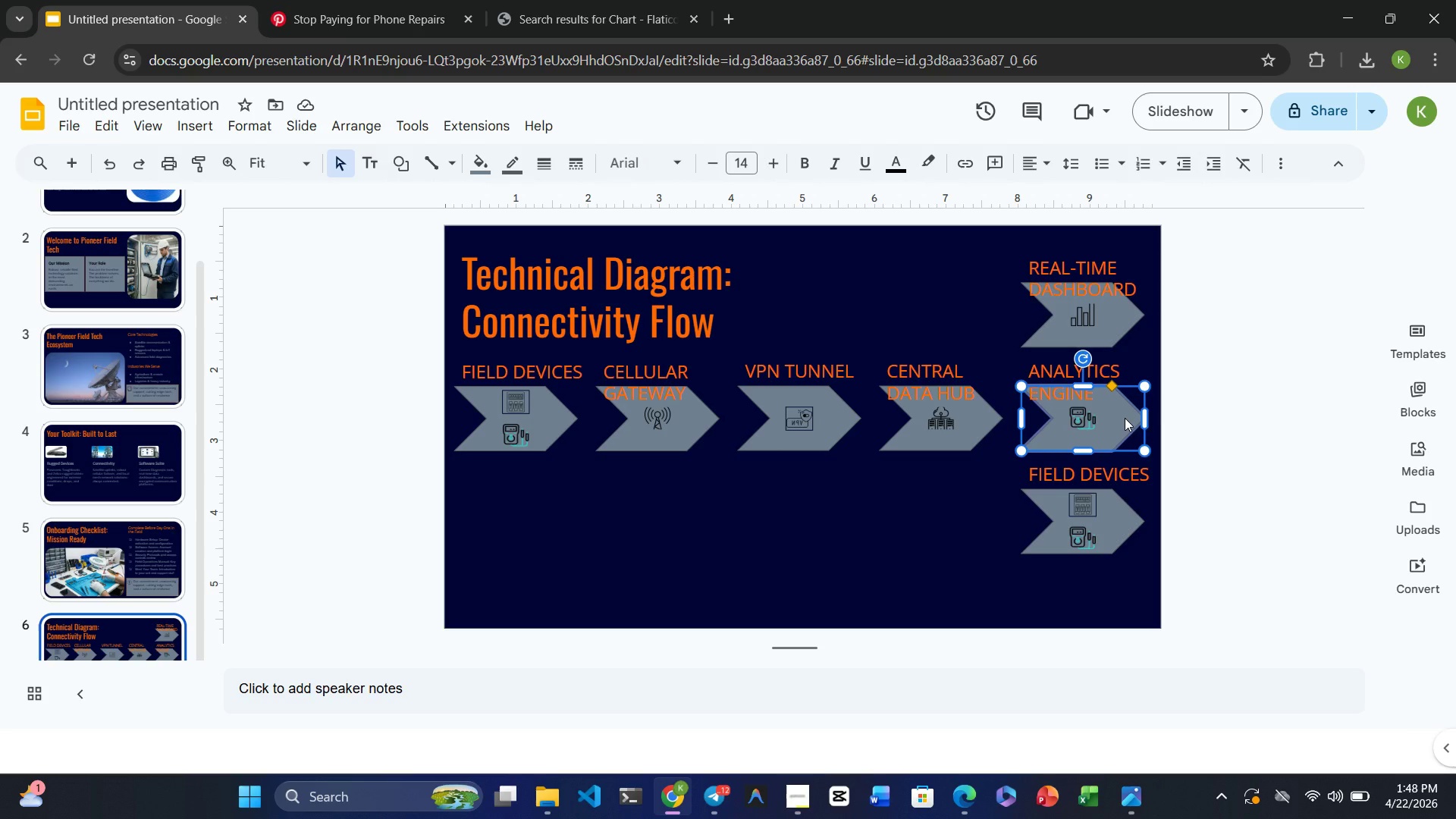 
wait(6.7)
 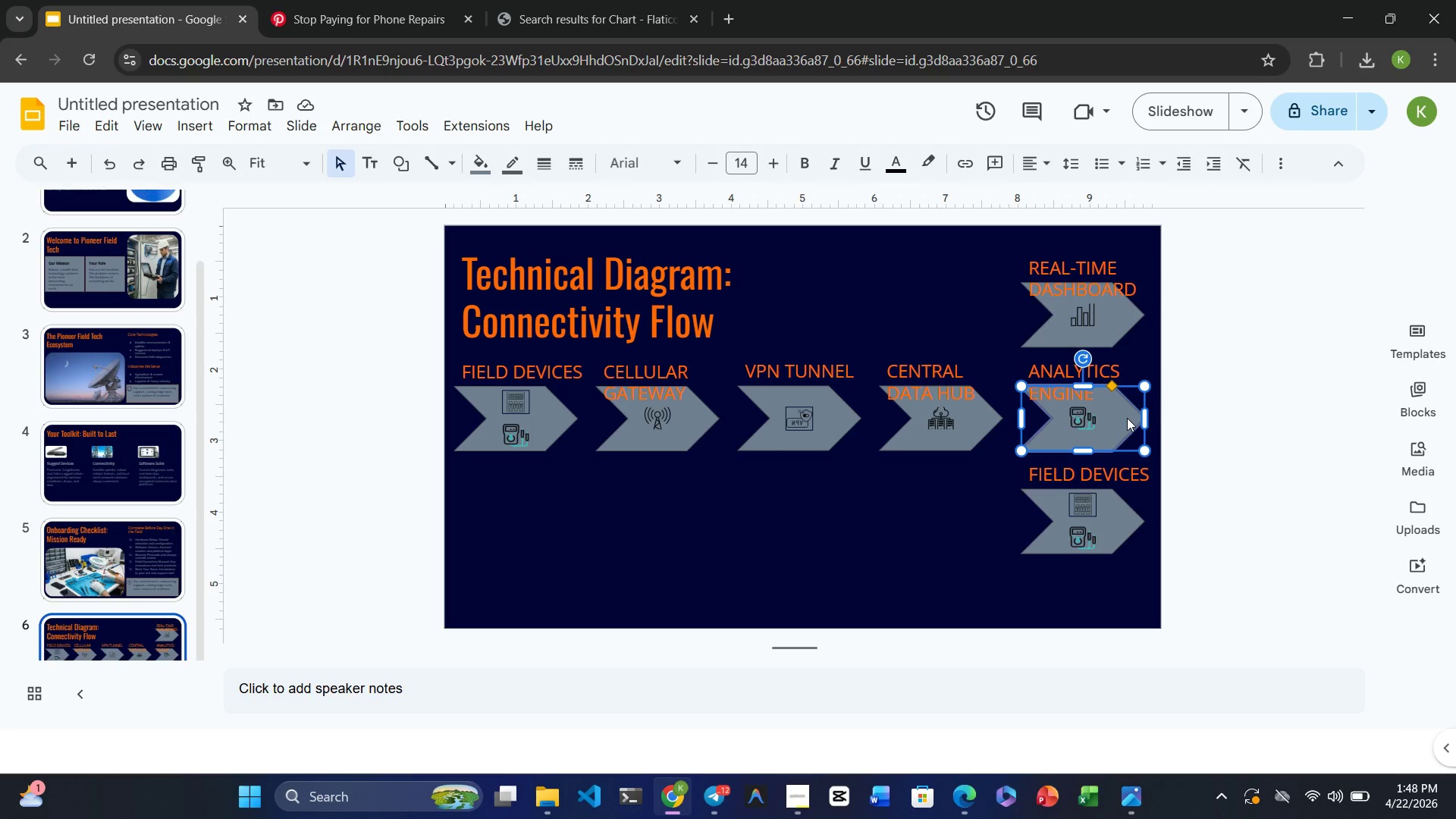 
left_click([594, 22])
 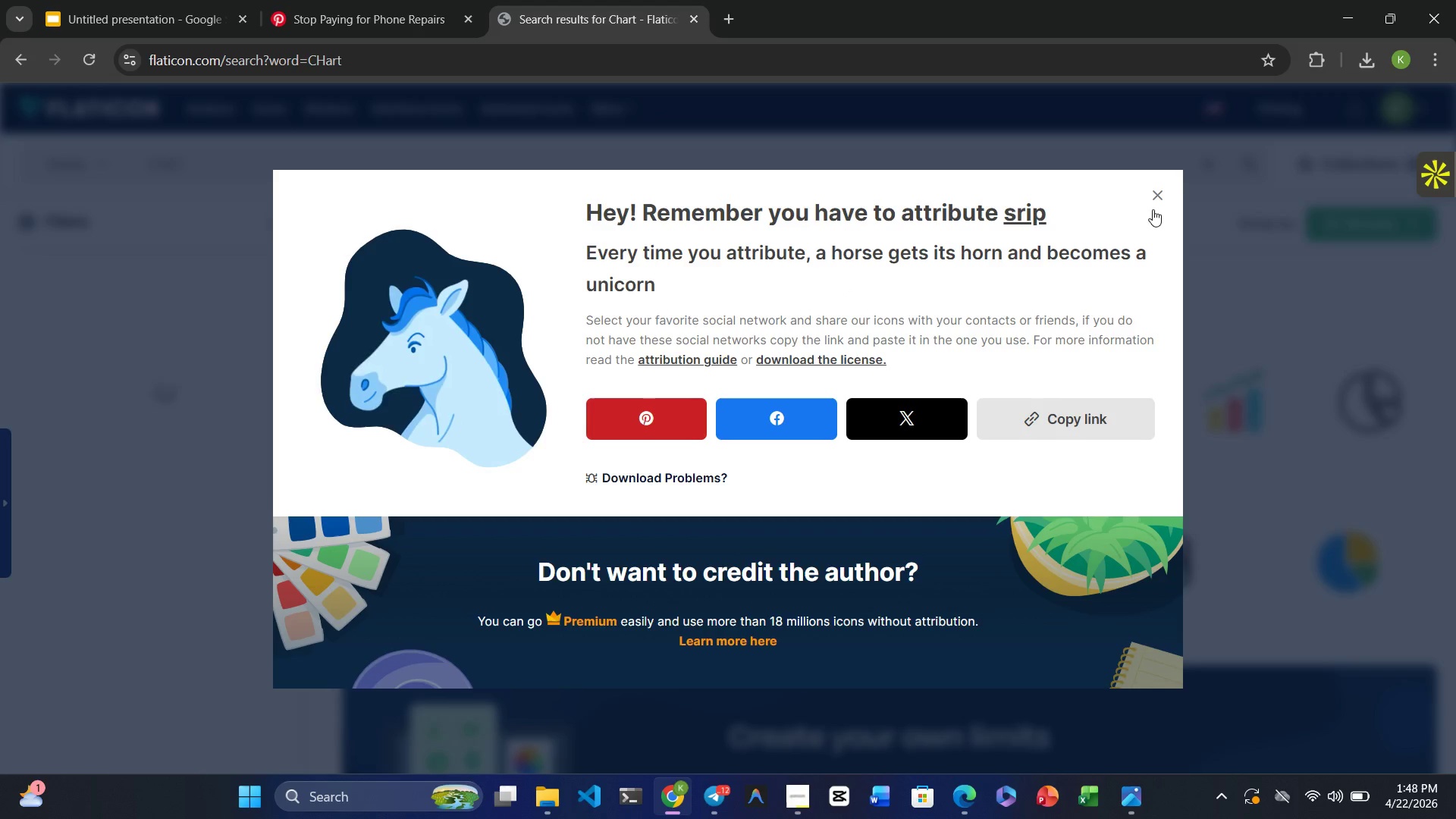 
left_click([1159, 182])
 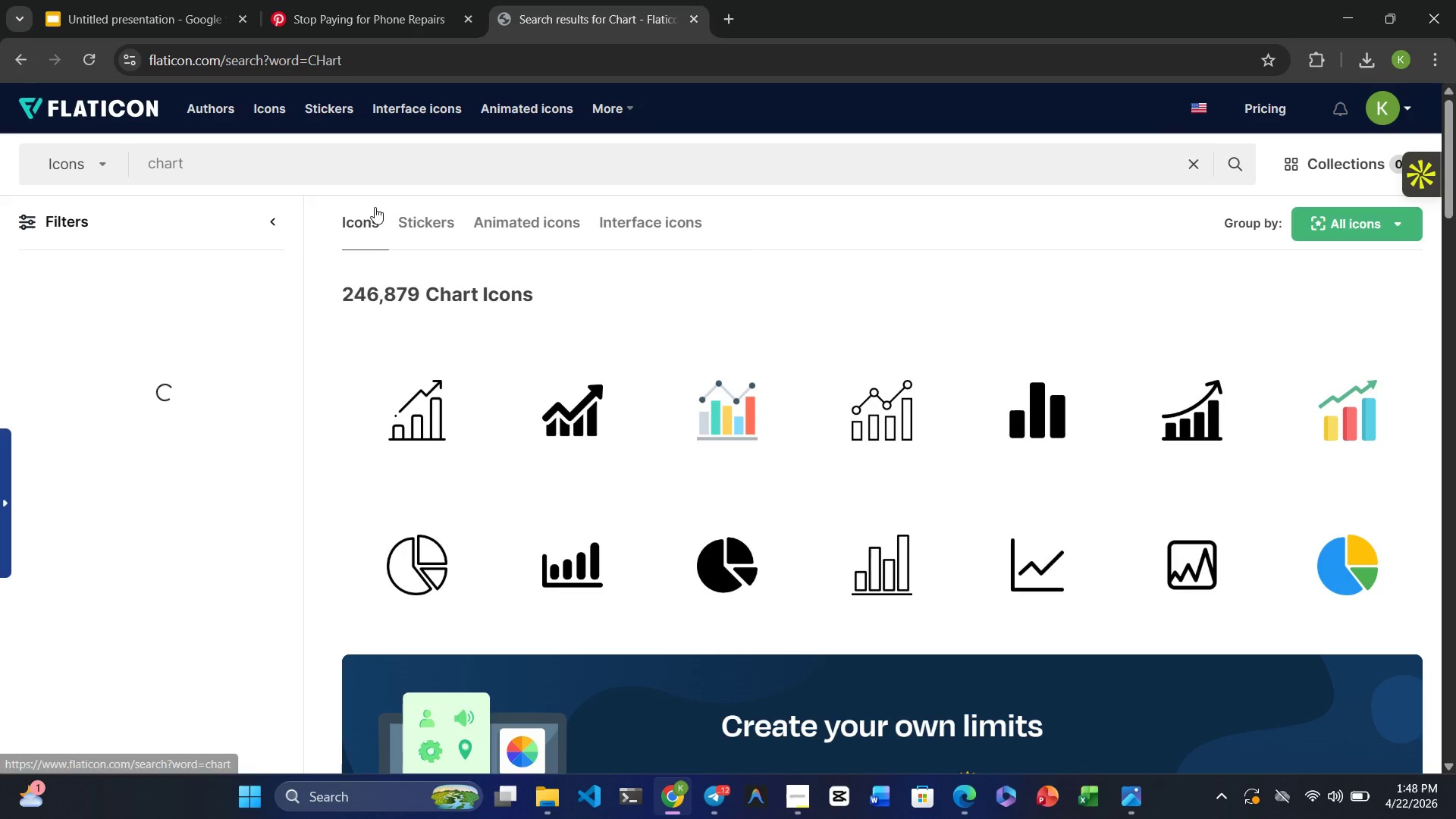 
left_click([262, 167])
 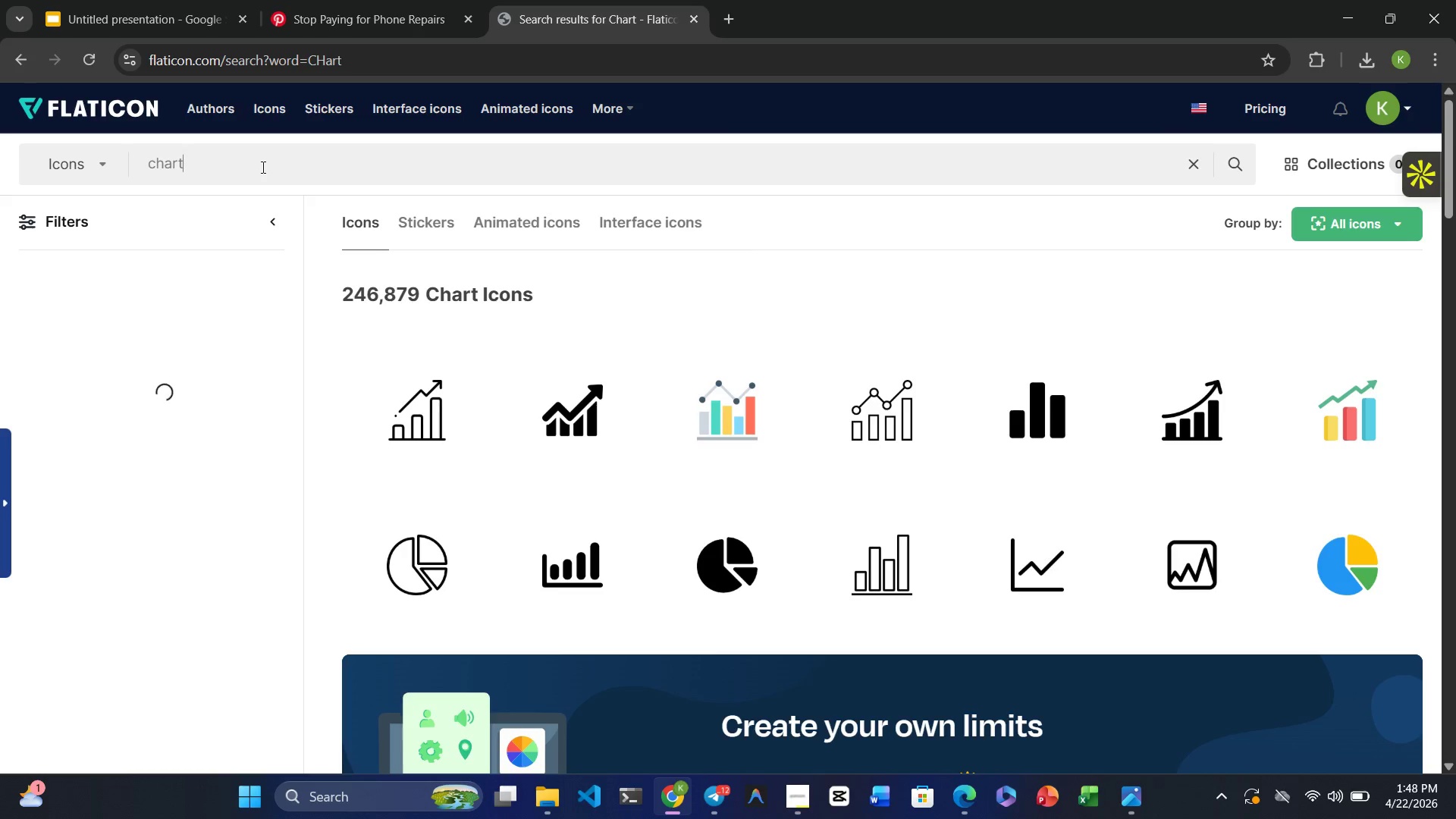 
hold_key(key=Backspace, duration=0.72)
 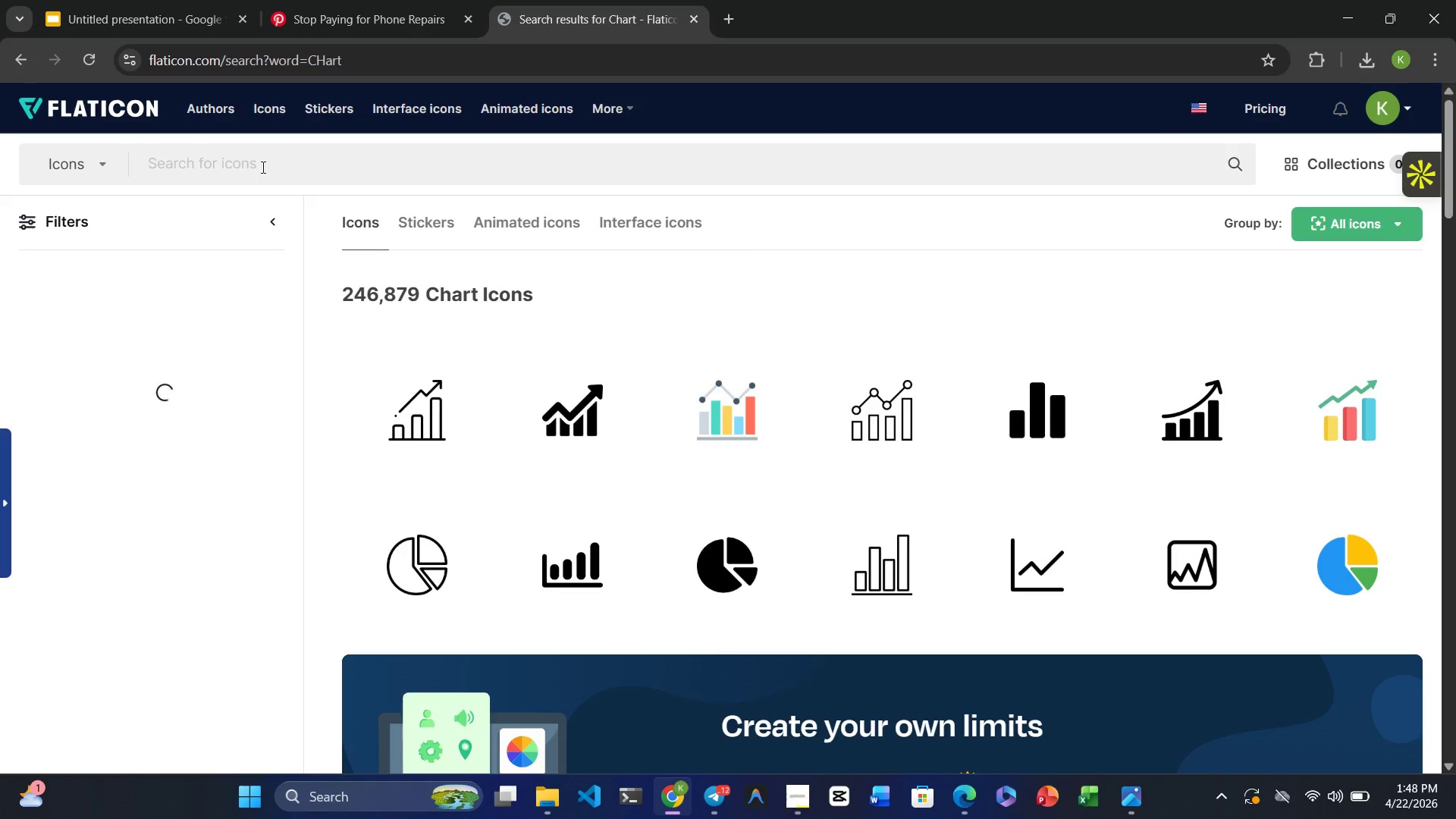 
hold_key(key=Backspace, duration=2.5)
 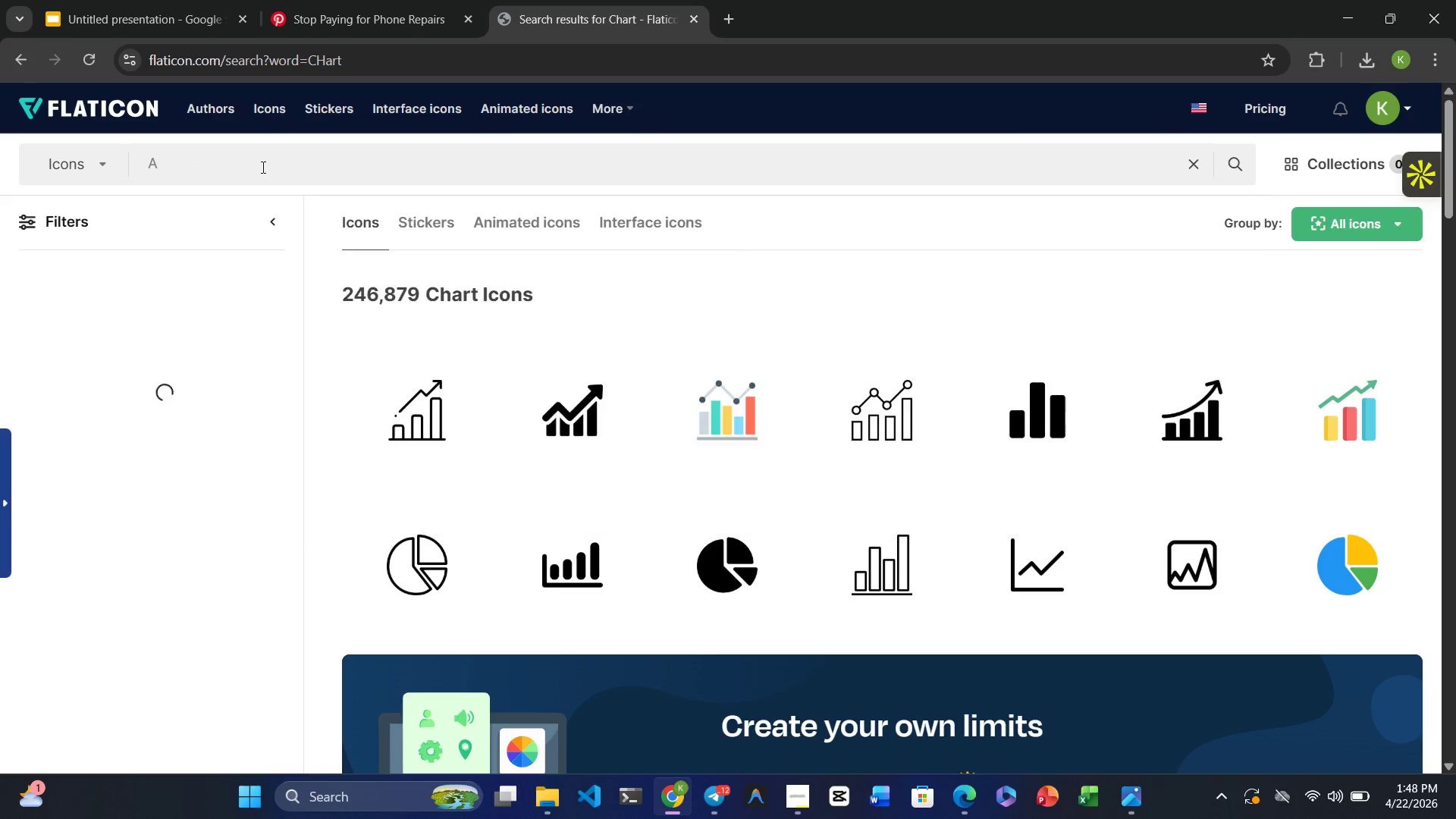 
type(anal)
key(Backspace)
key(Backspace)
key(Backspace)
type(ANALYTICS ENGINE)
 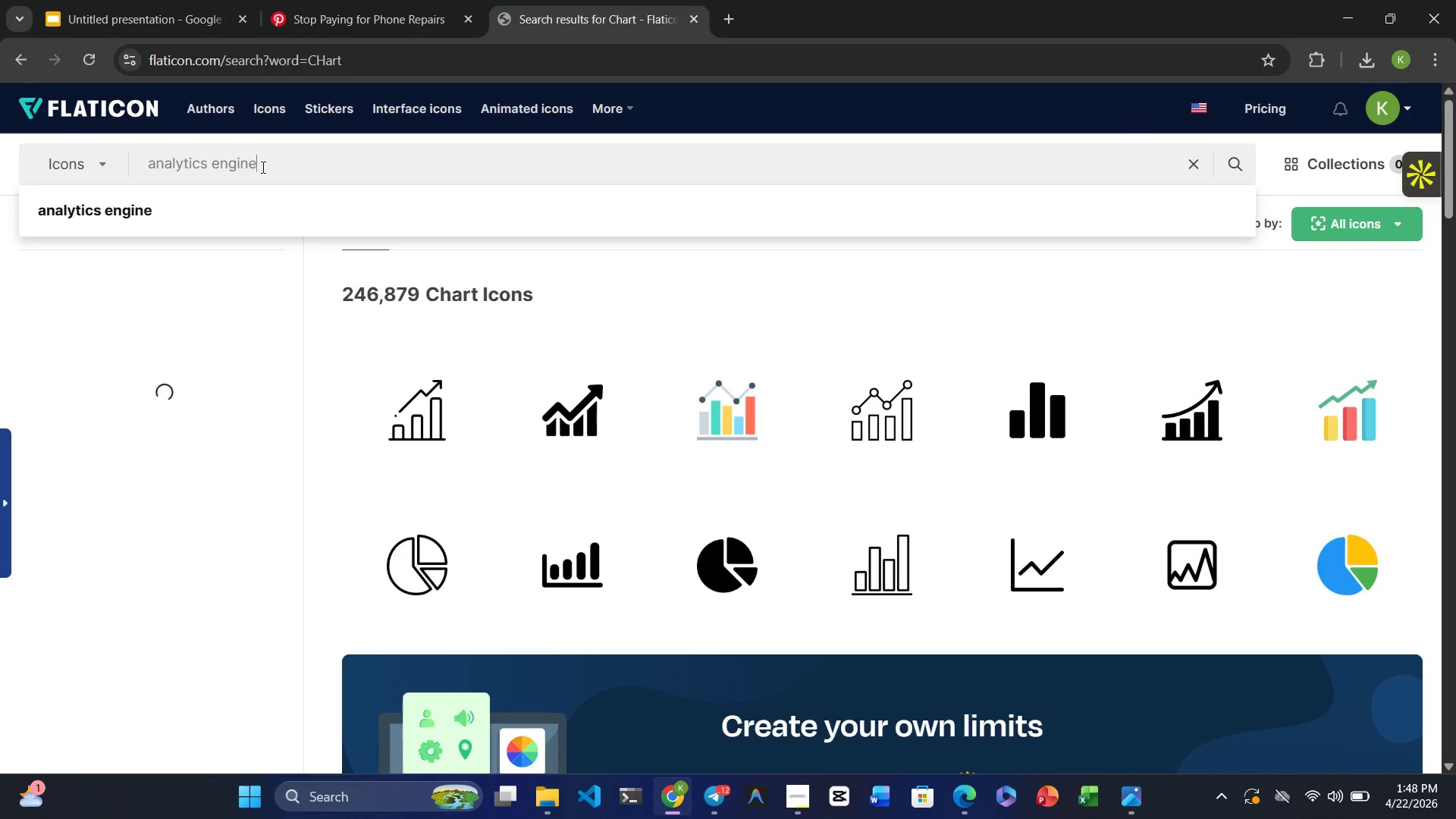 
key(Enter)
 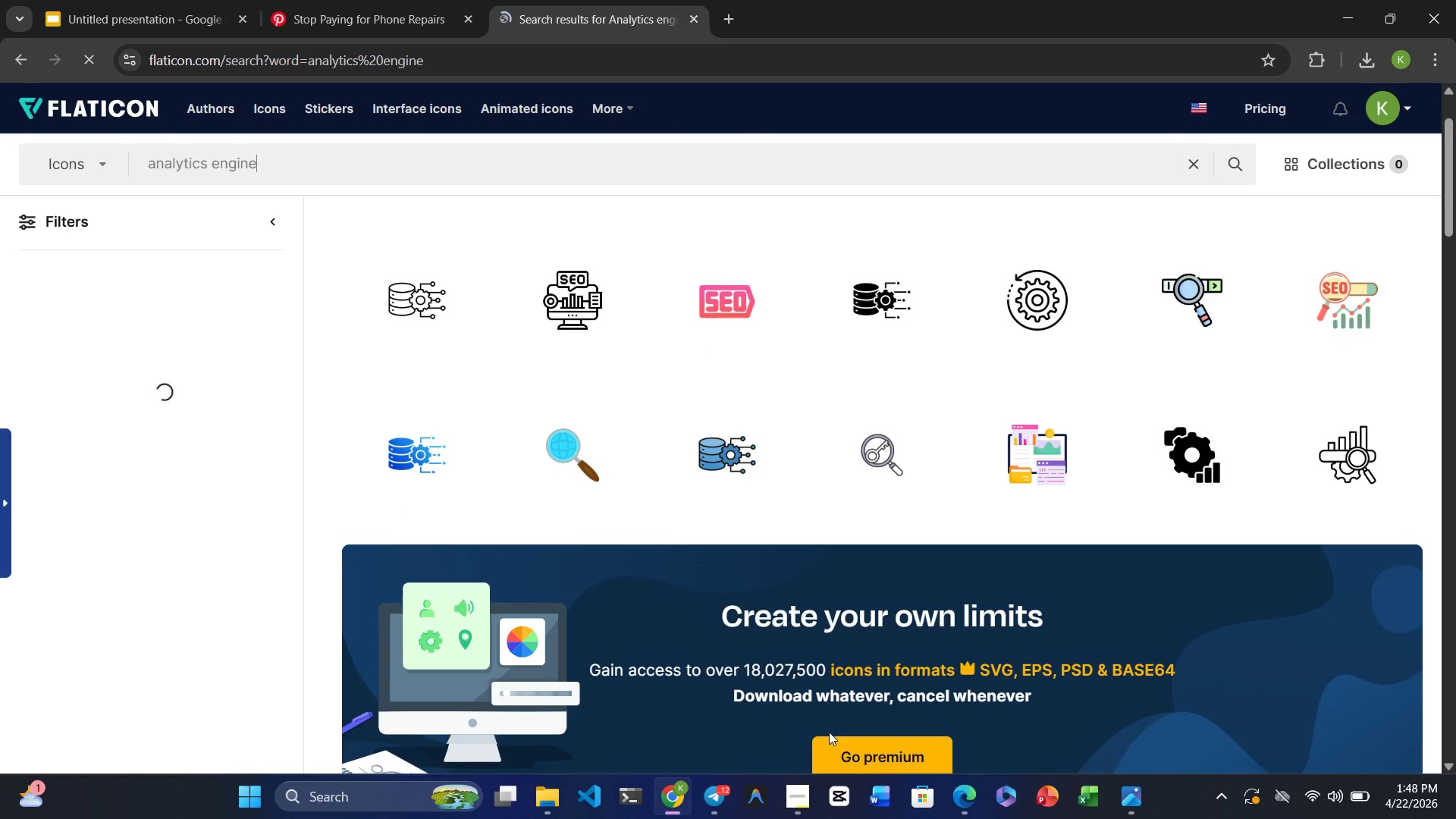 
wait(5.87)
 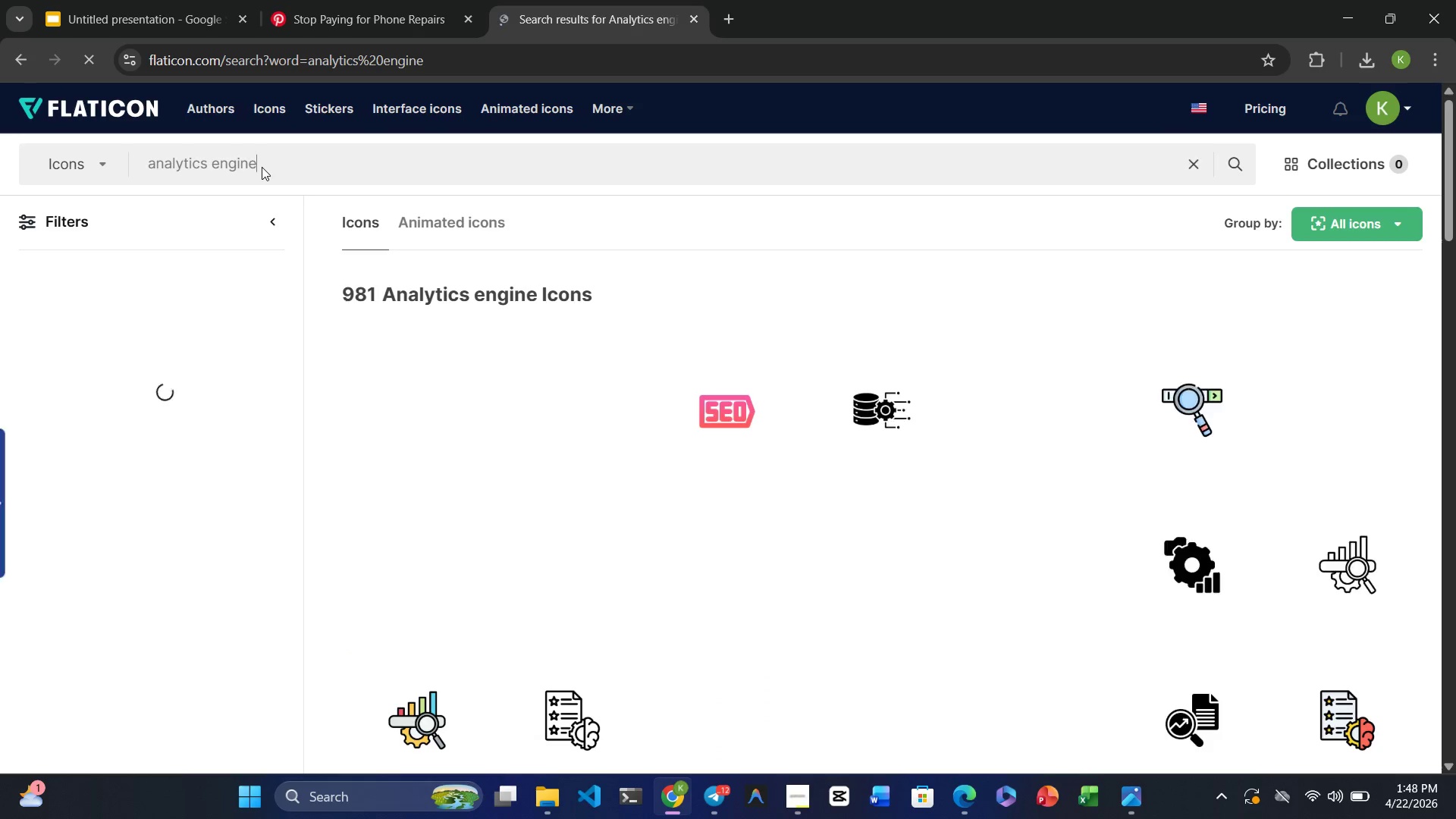 
mouse_move([899, 412])
 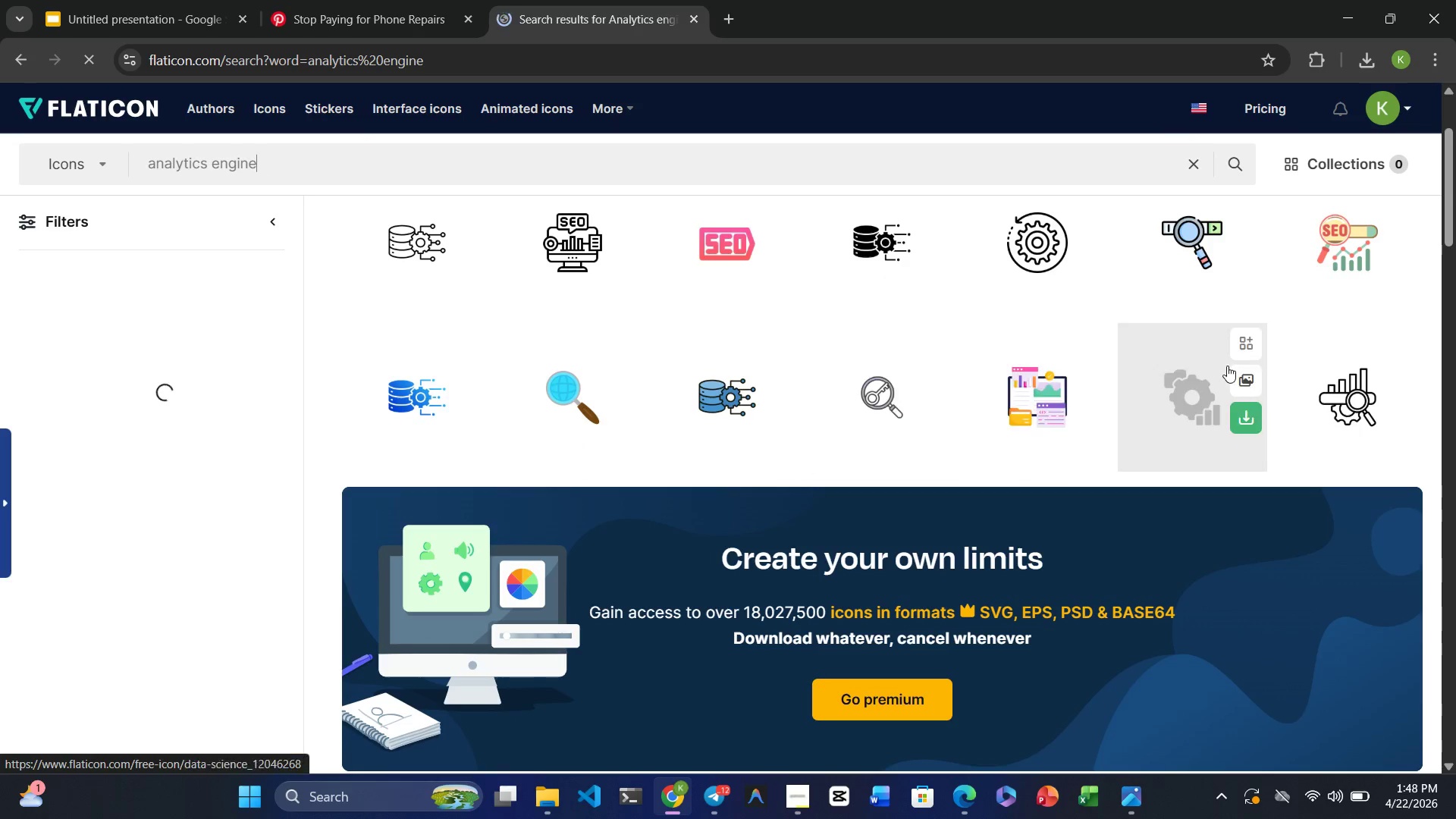 
mouse_move([935, 390])
 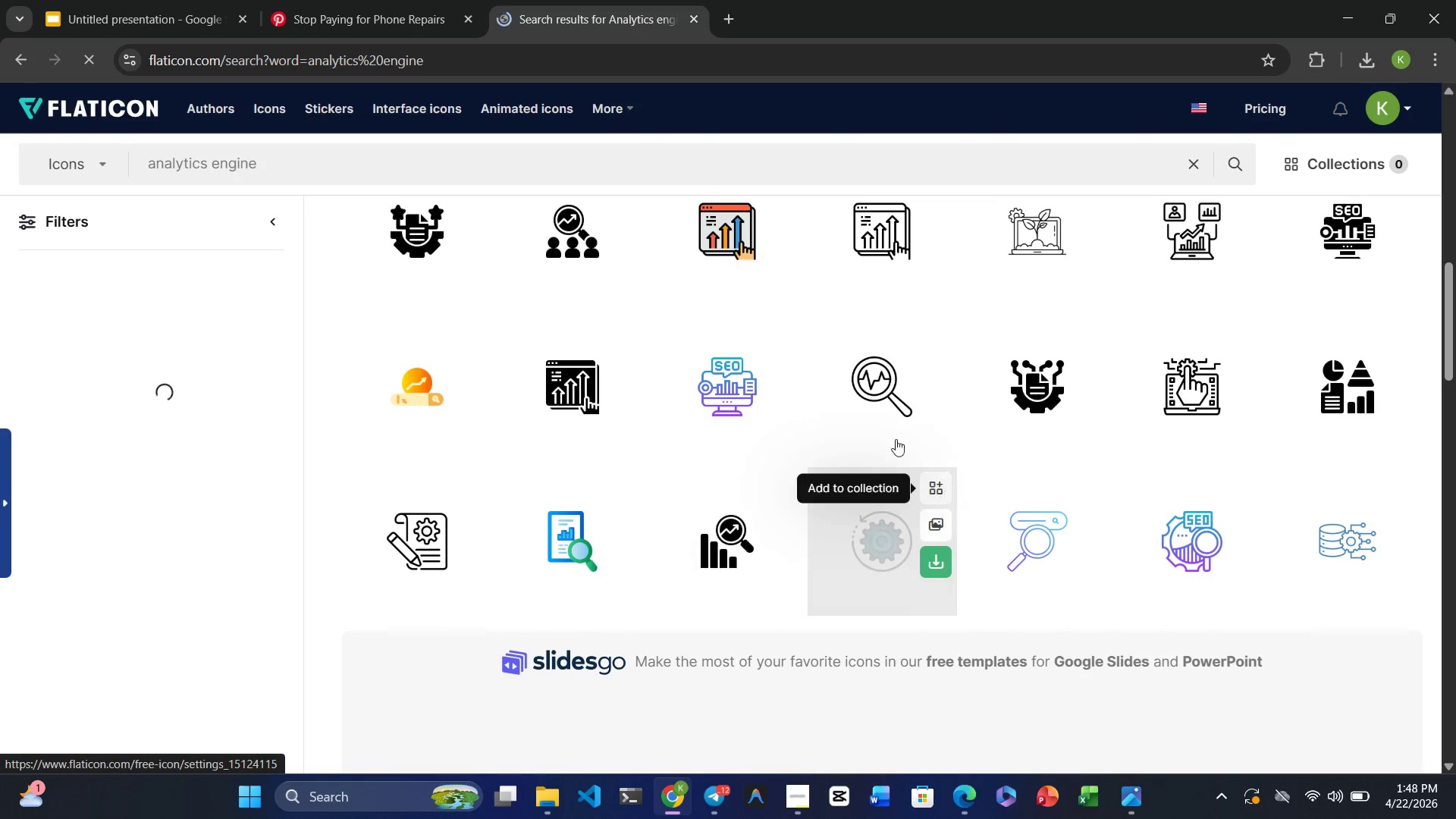 
left_click([941, 409])
 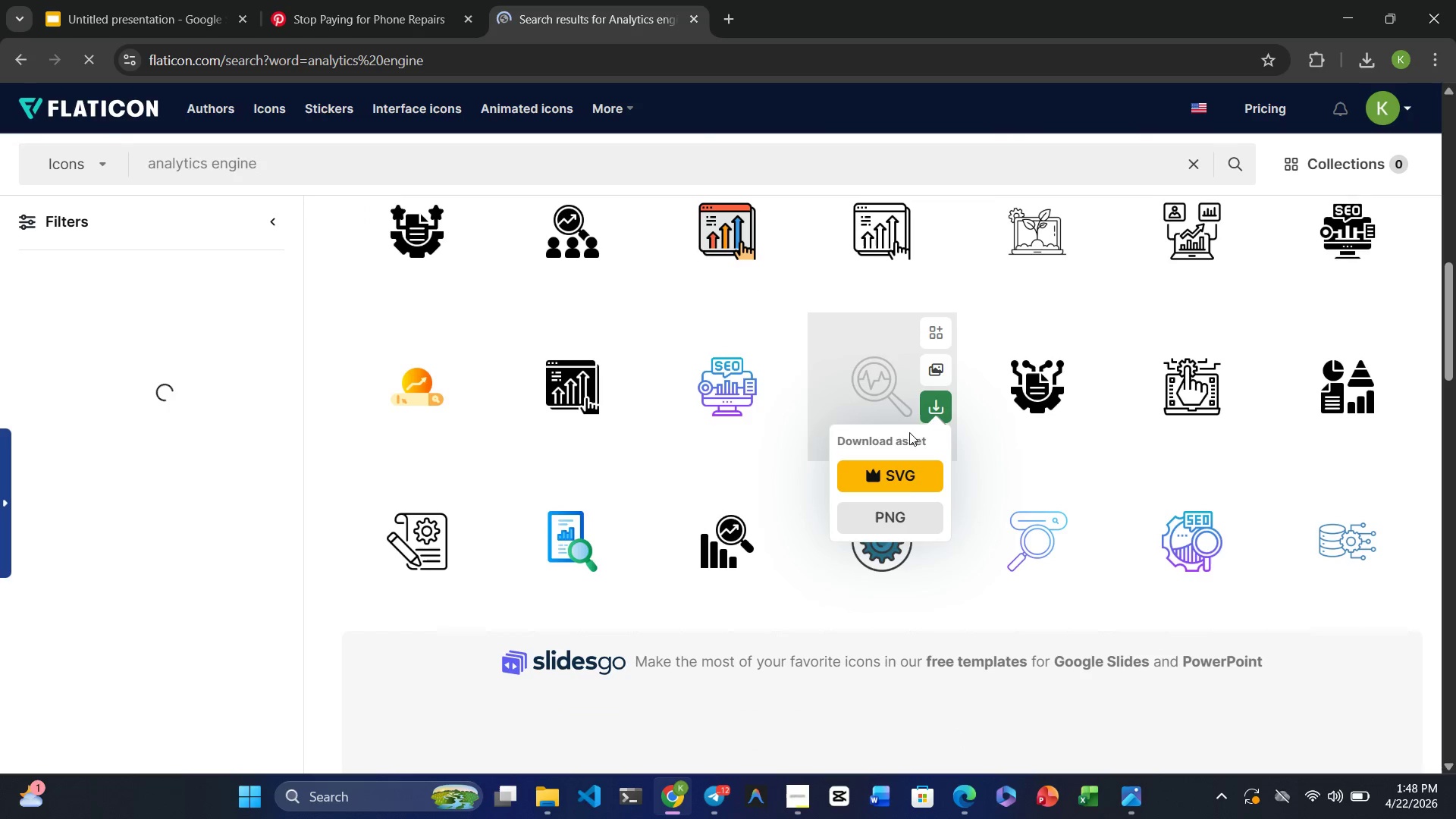 
left_click([897, 526])
 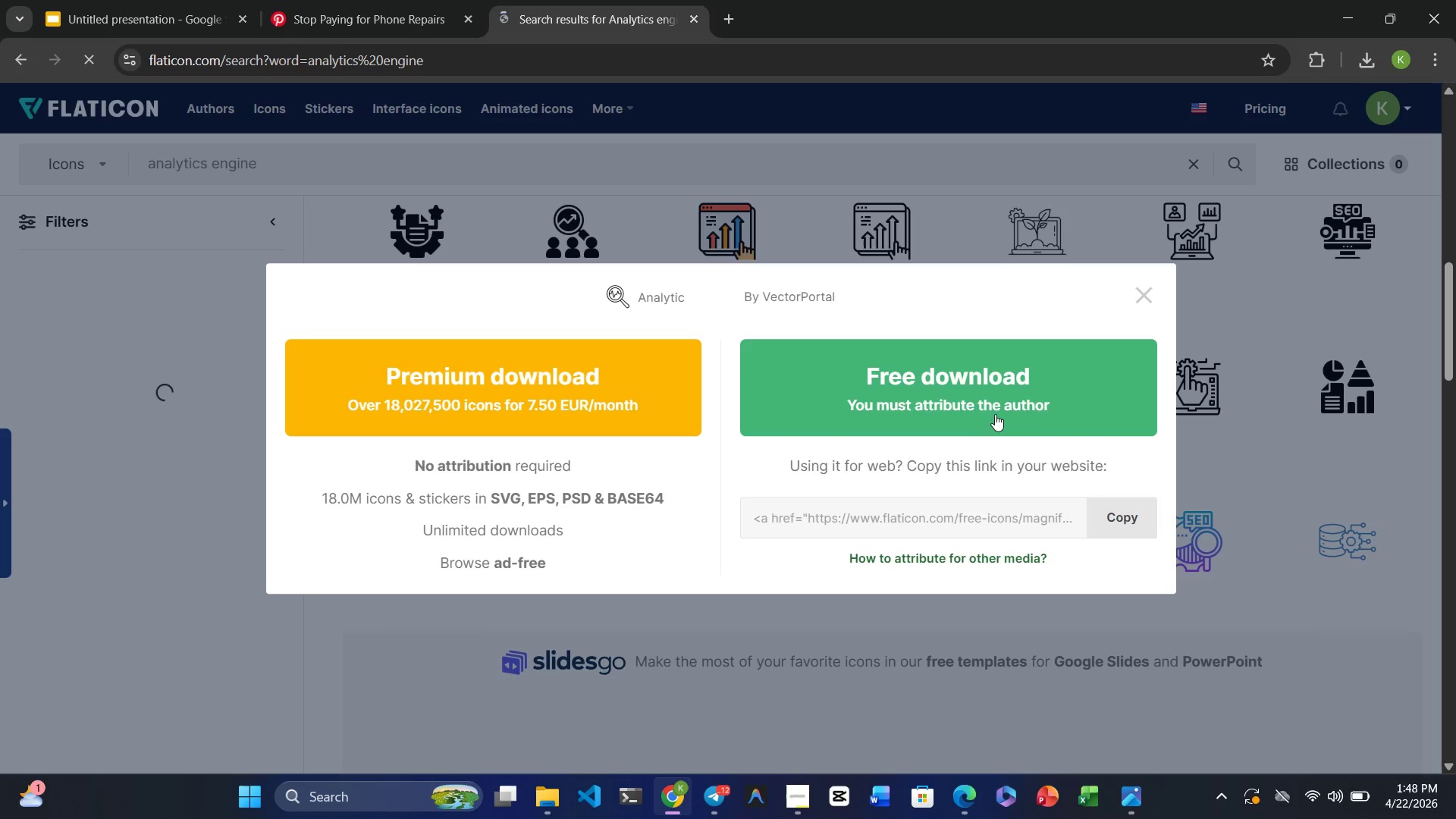 
left_click([997, 402])
 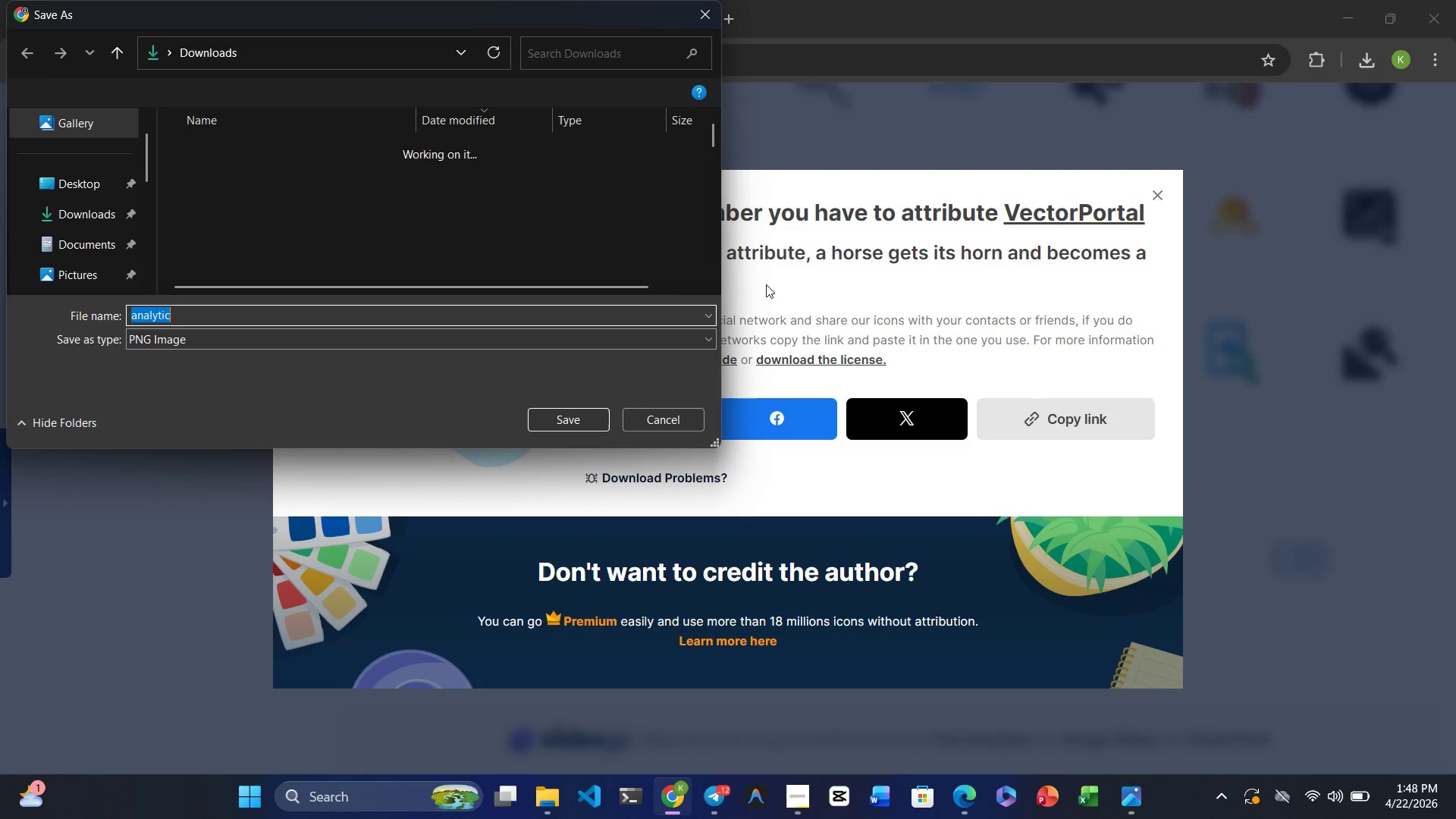 
left_click([556, 423])
 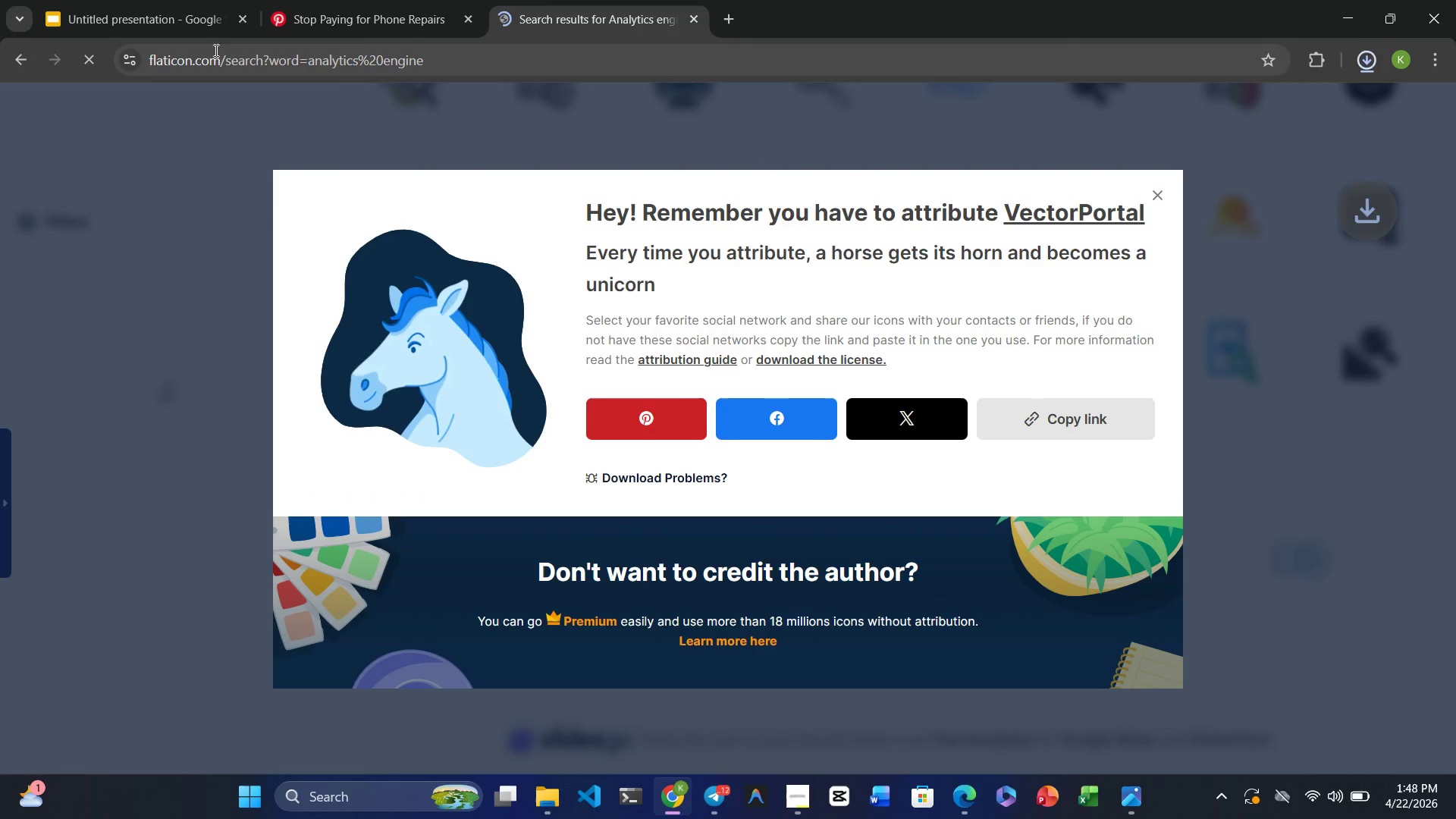 
left_click([140, 17])
 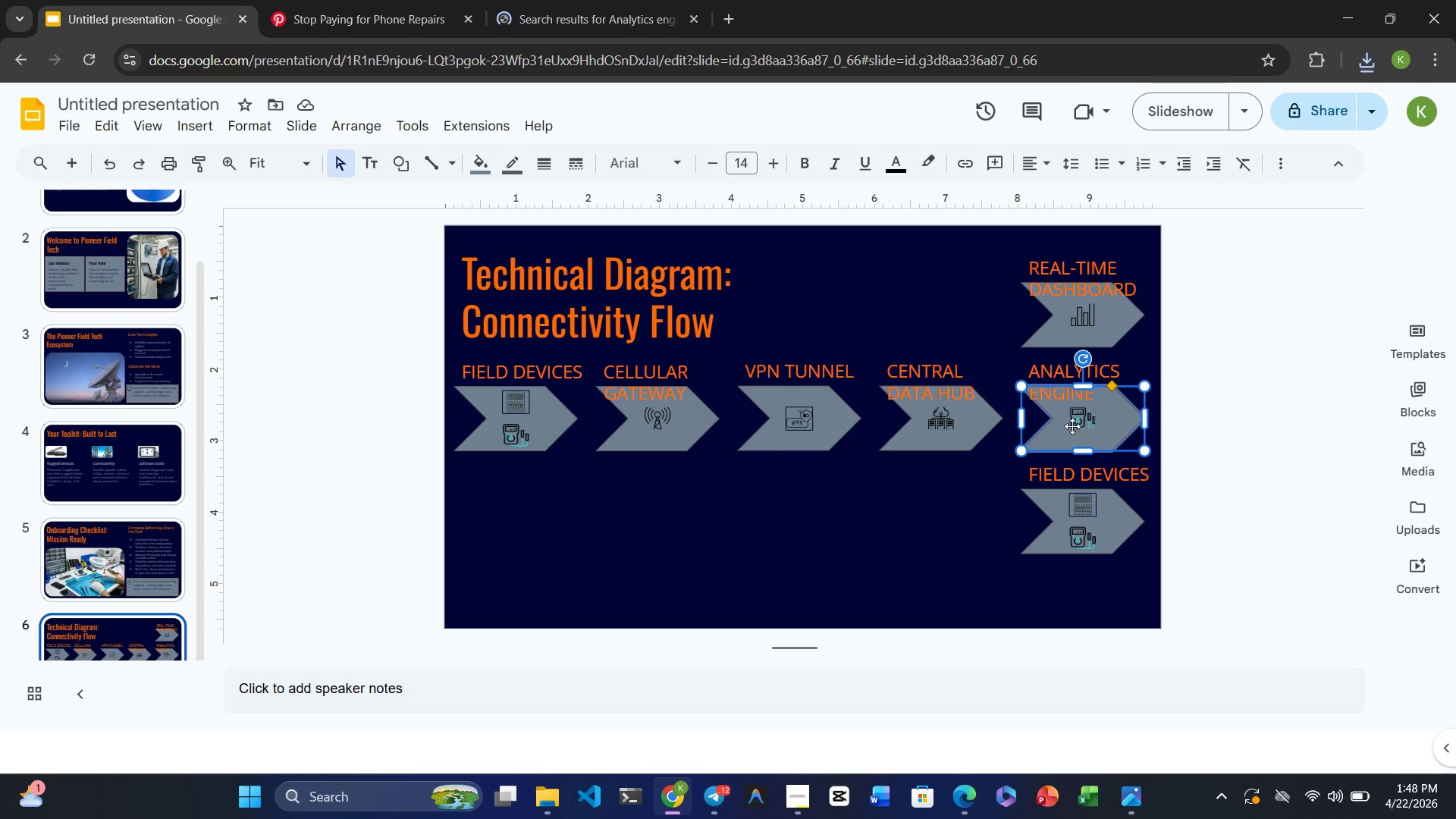 
left_click([1089, 425])
 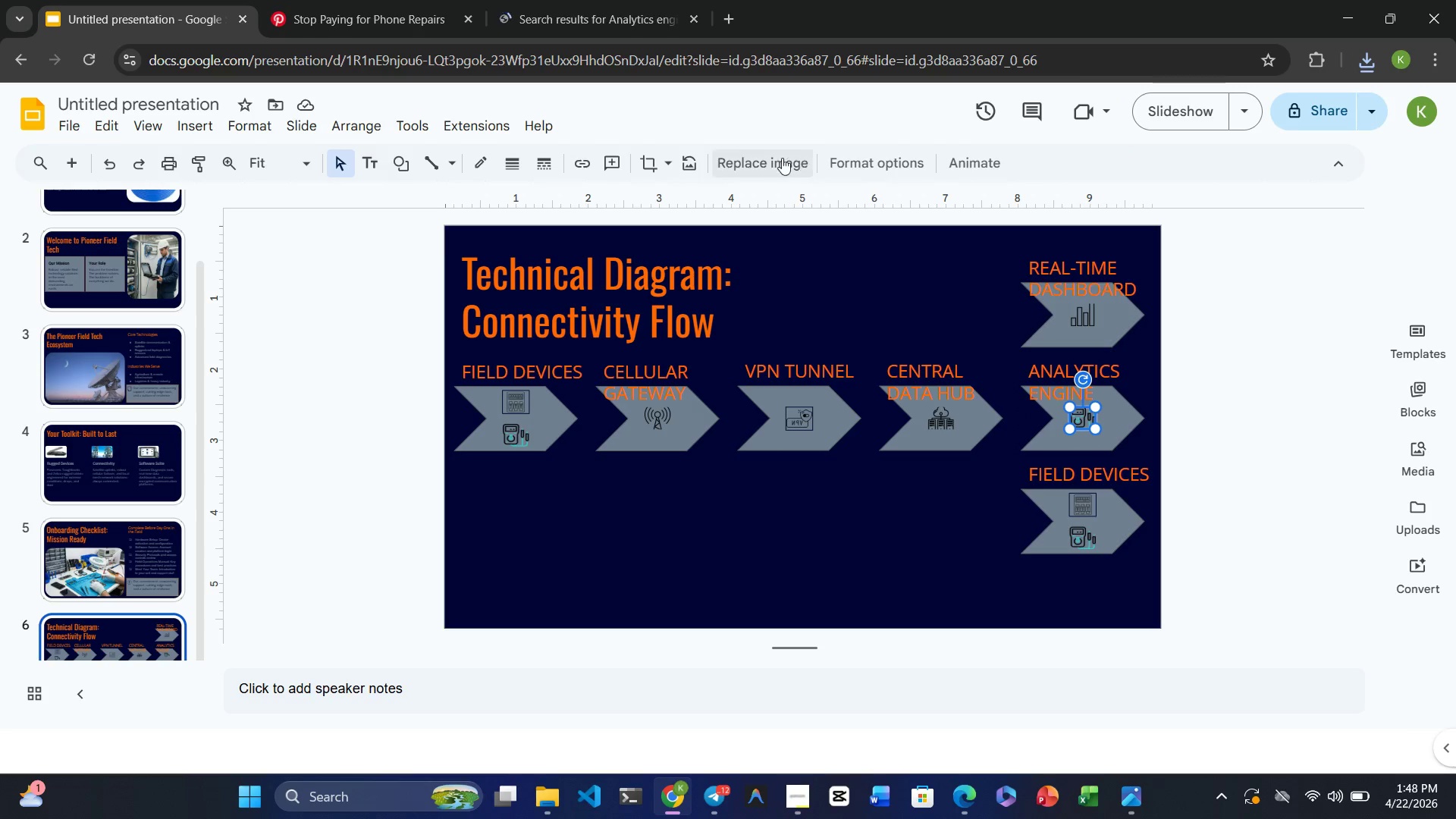 
left_click([770, 158])
 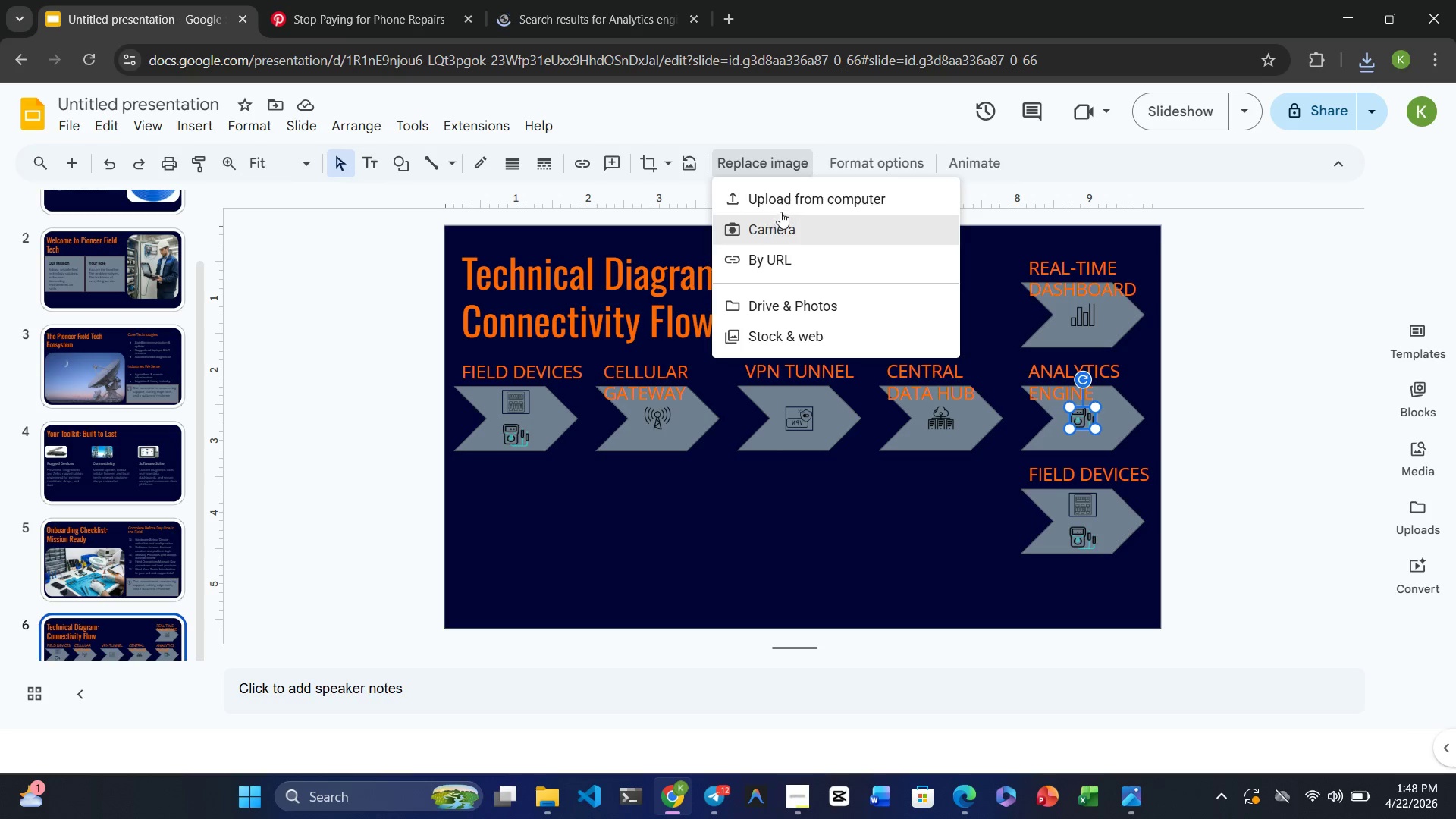 
left_click([785, 187])
 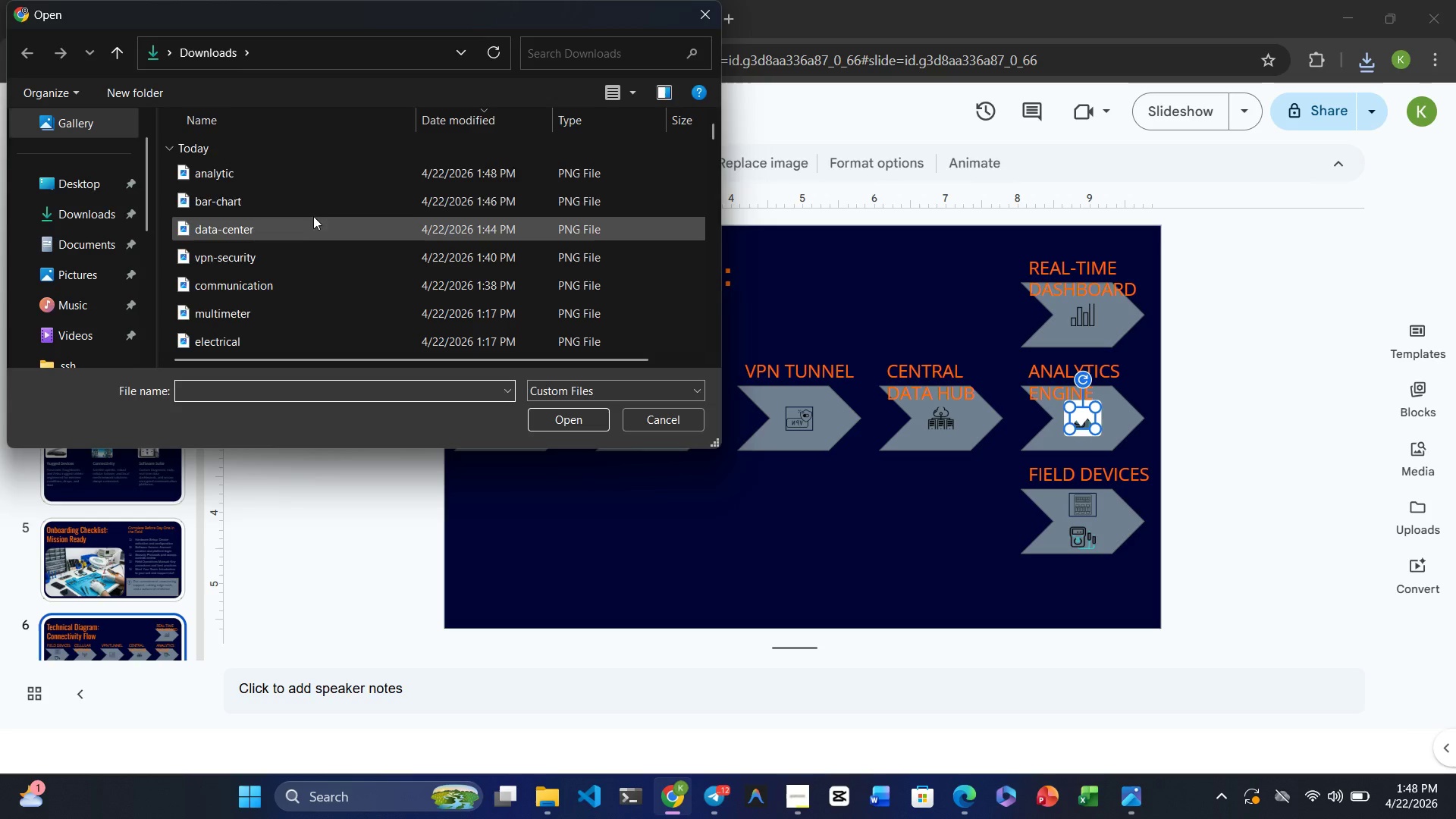 
left_click([278, 183])
 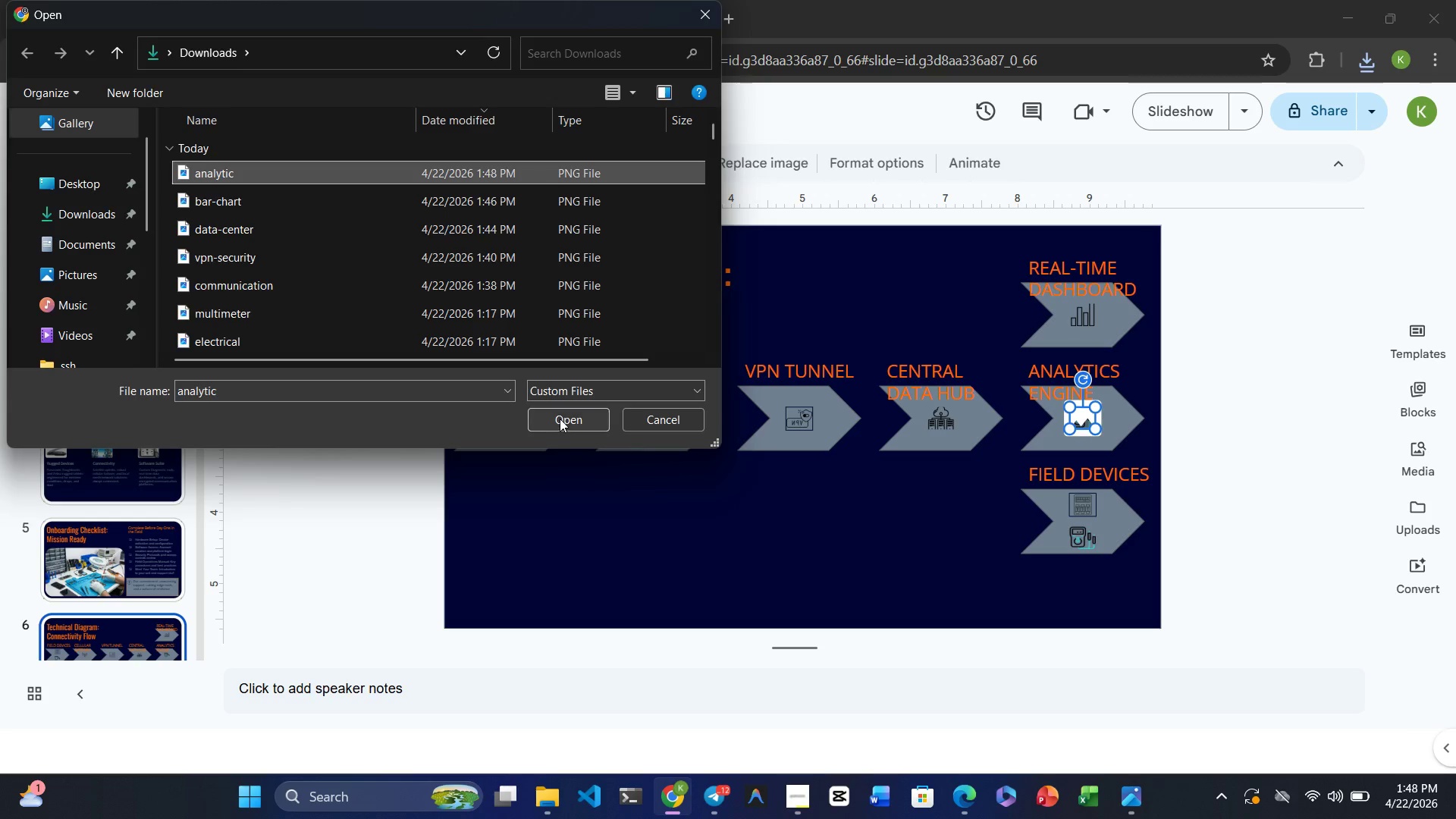 
left_click([560, 418])
 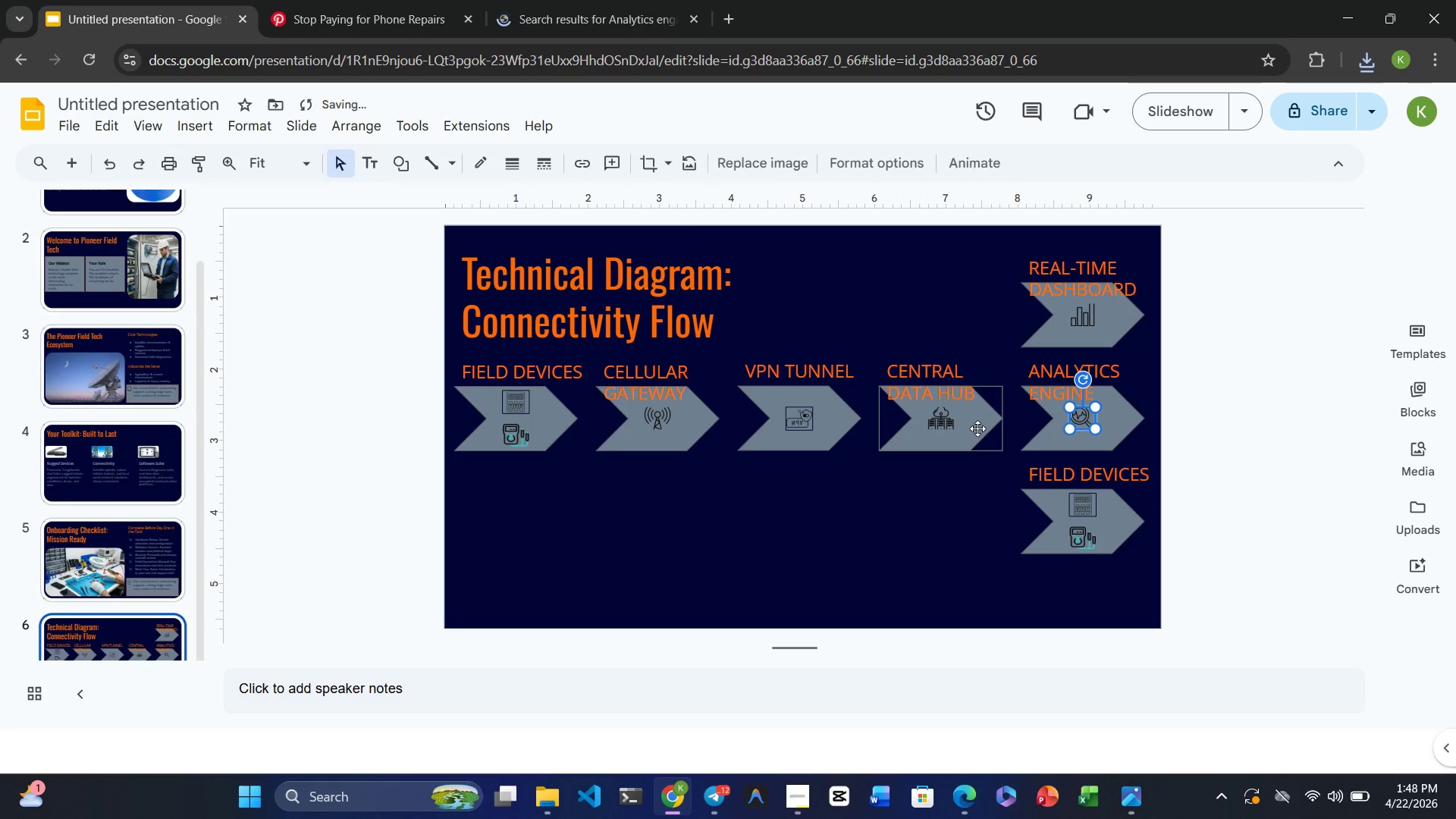 
left_click([1067, 514])
 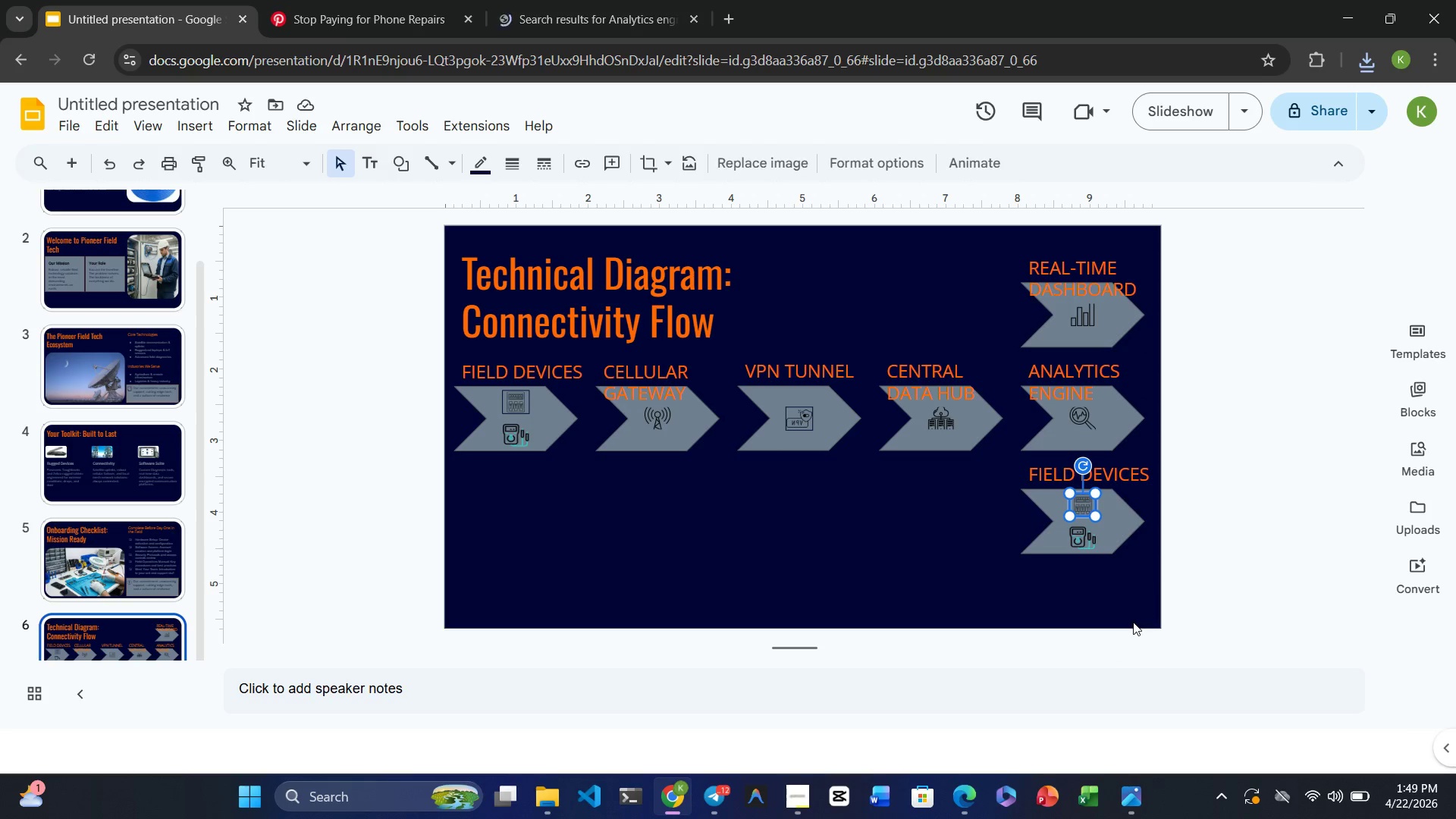 
wait(11.39)
 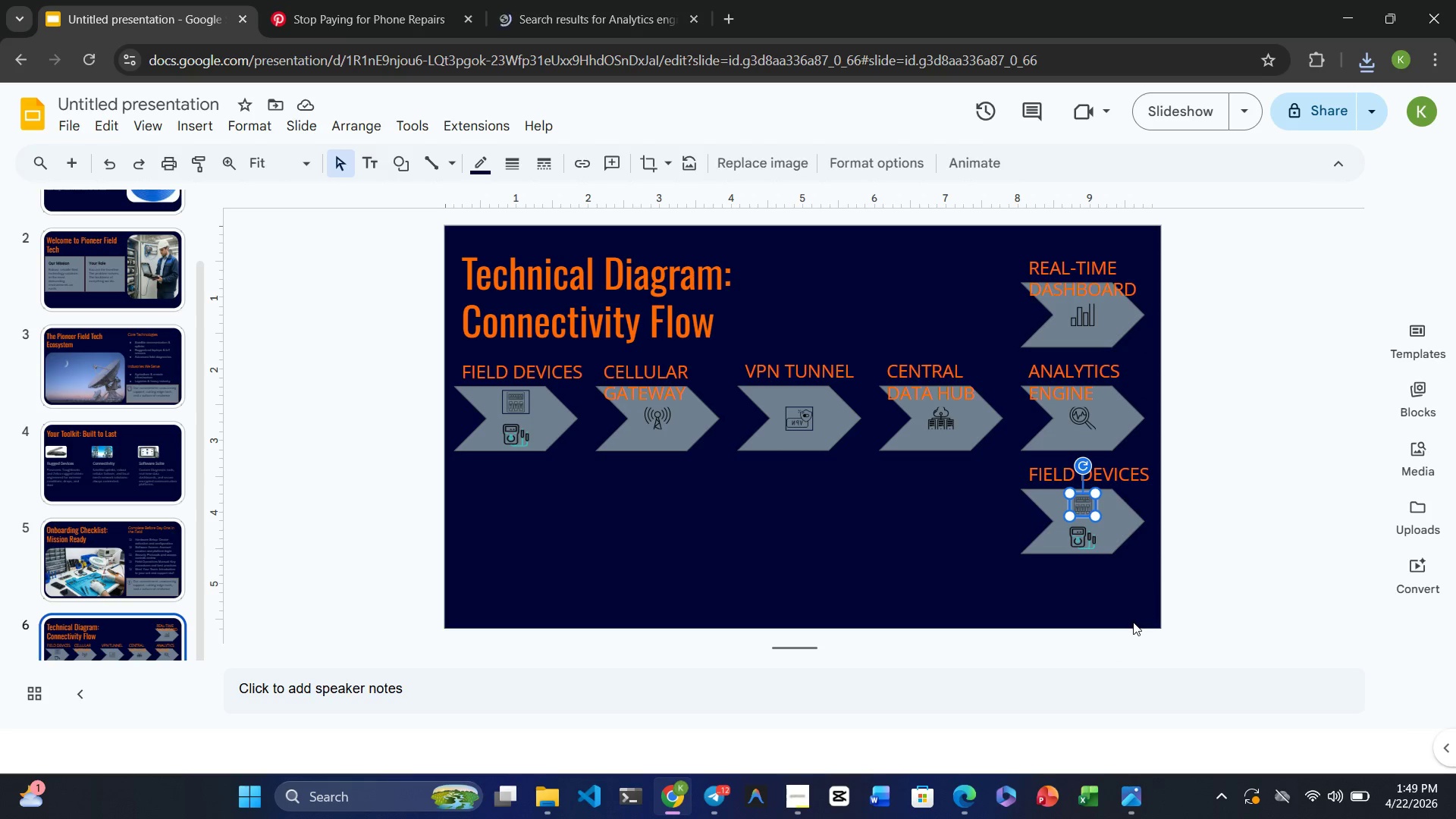 
double_click([1053, 474])
 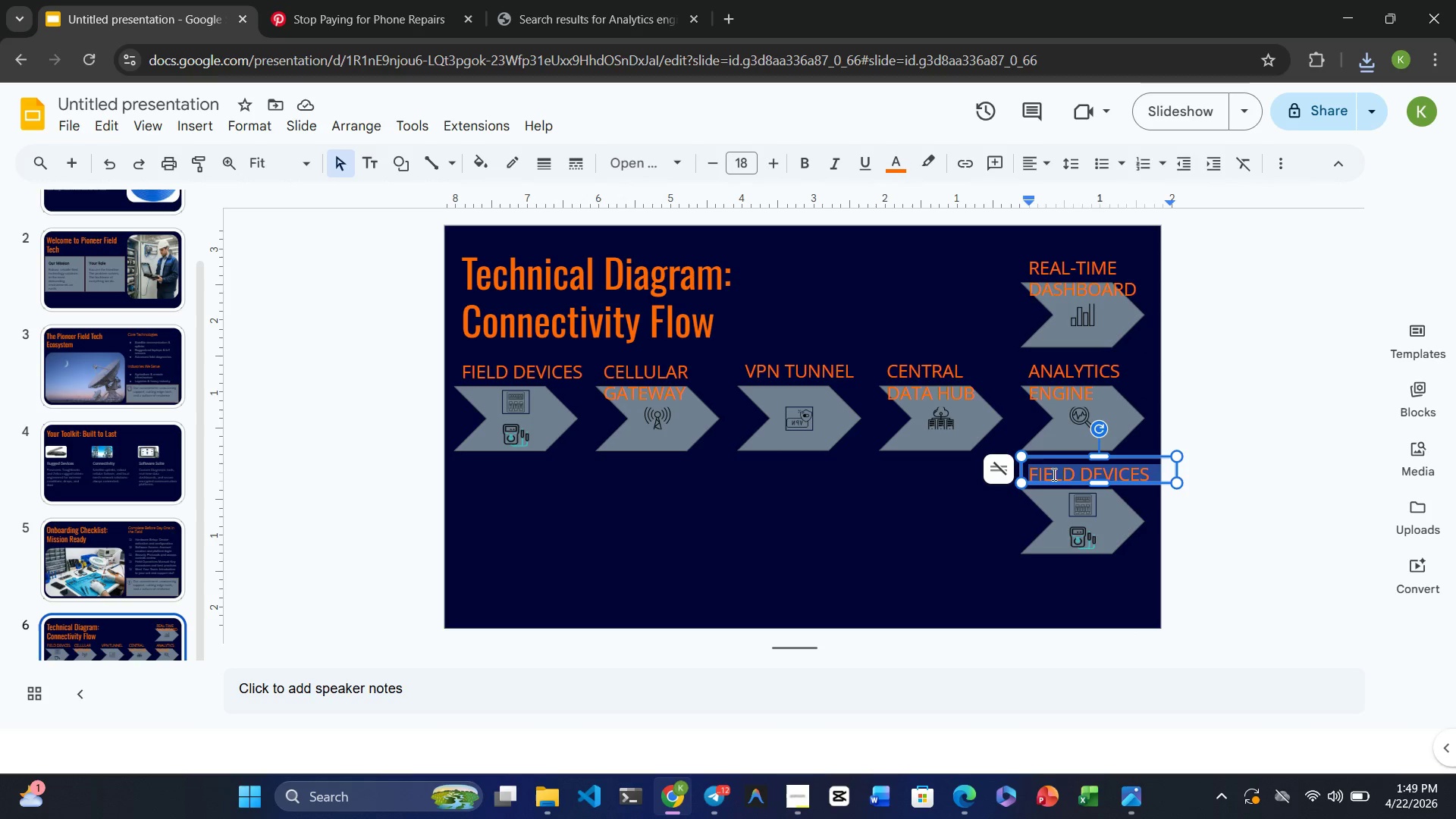 
triple_click([1053, 474])
 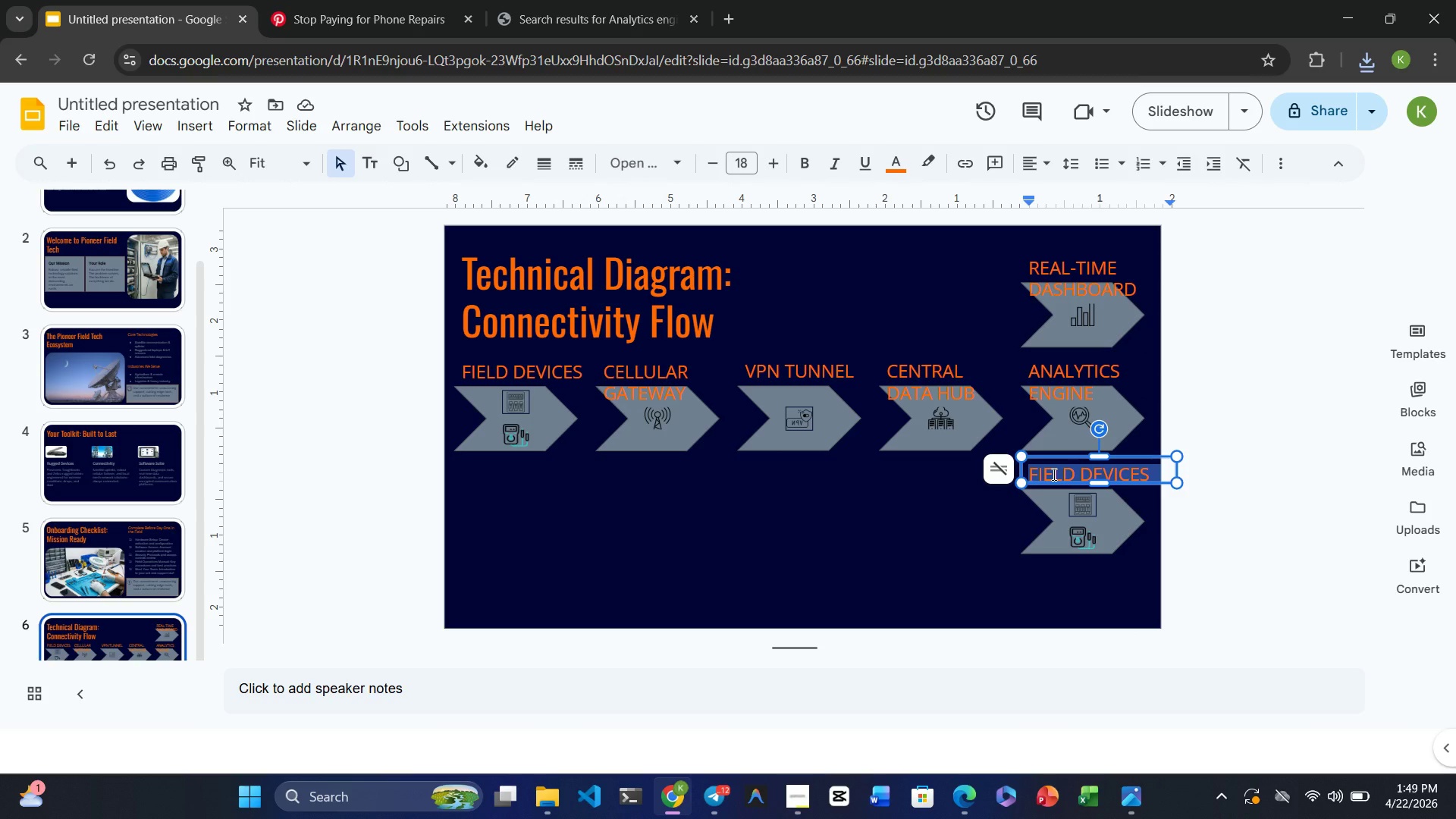 
hold_key(key=ShiftRight, duration=0.33)
 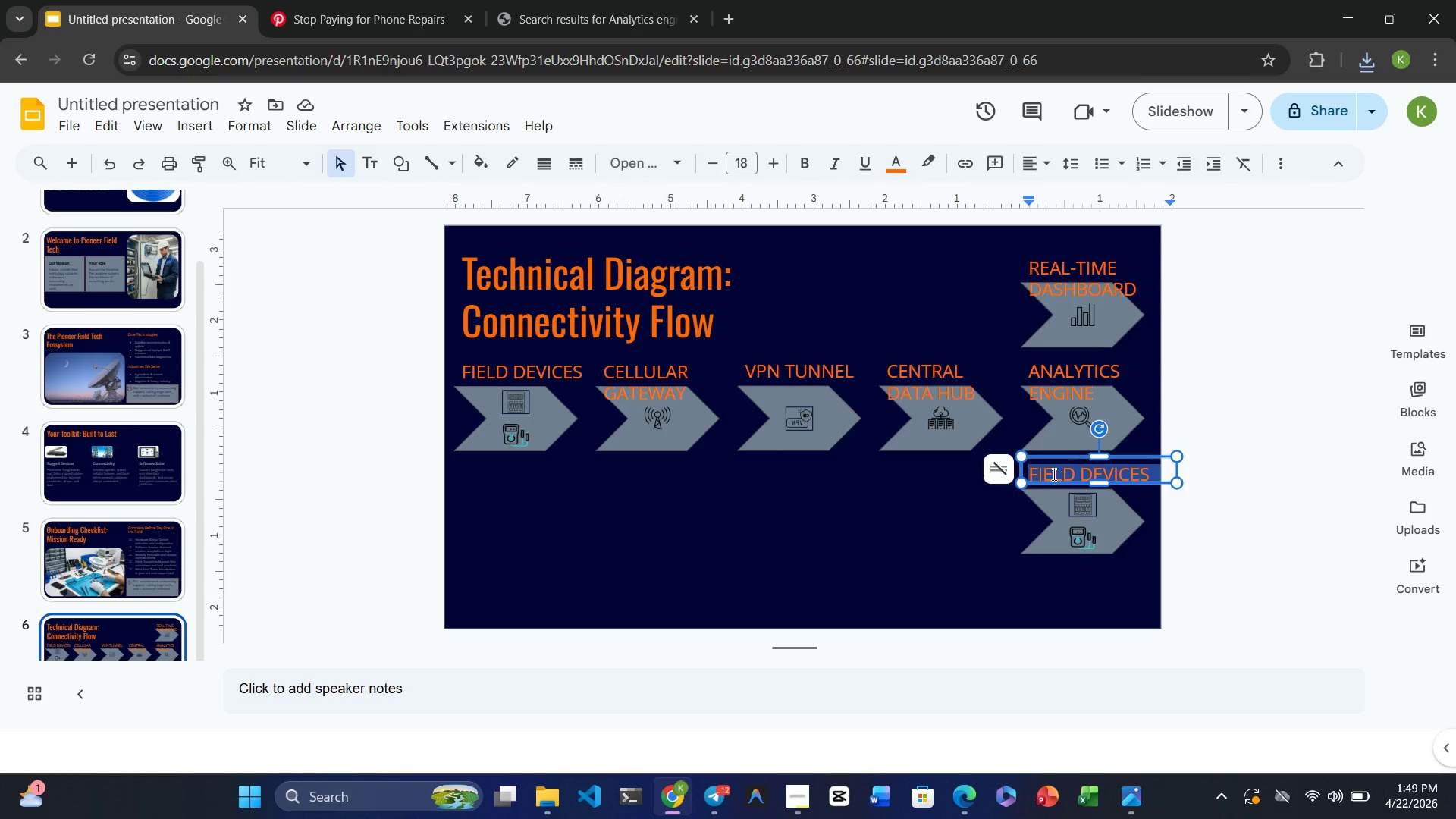 
type(support operations)
 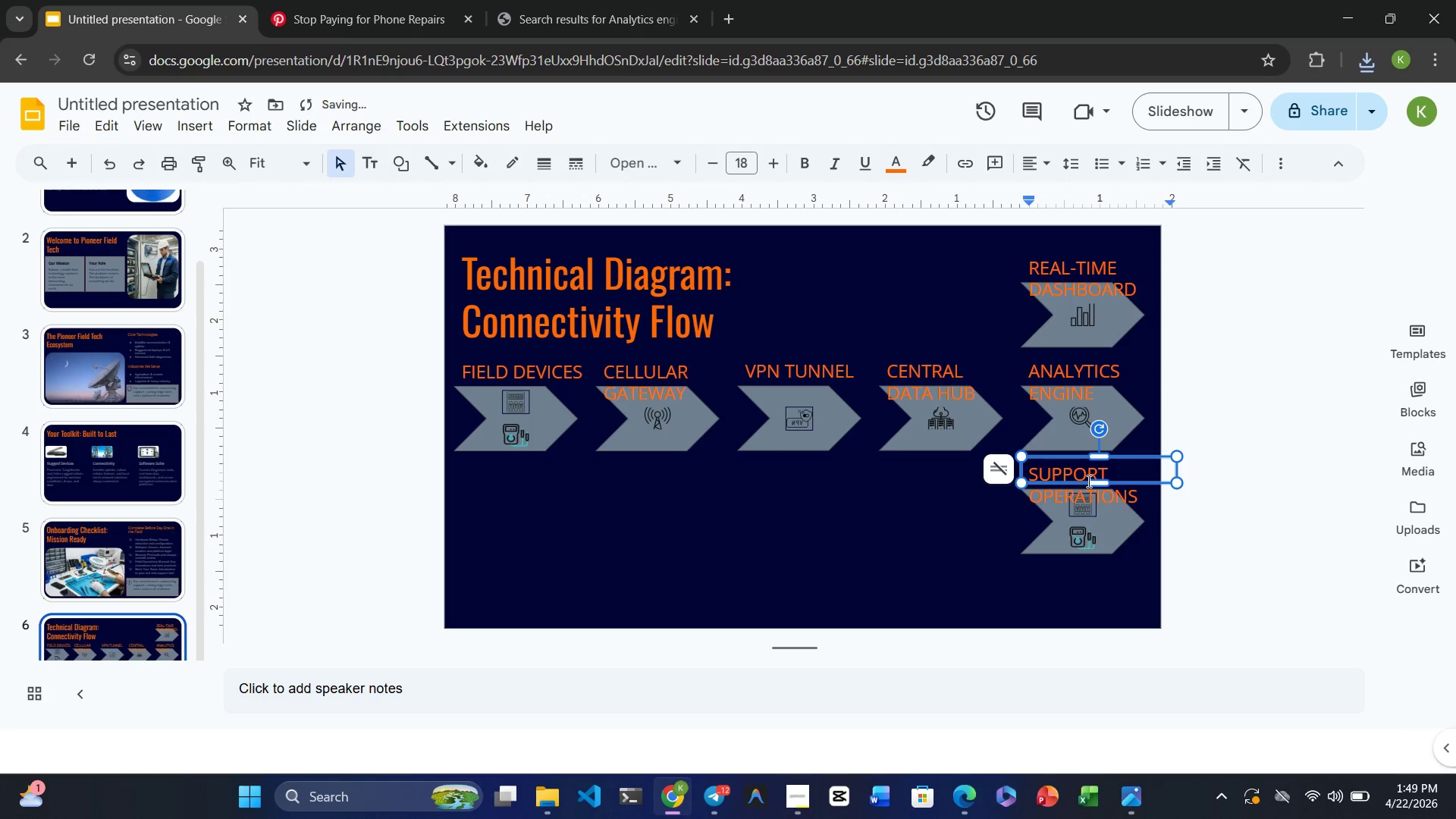 
left_click_drag(start_coordinate=[1098, 480], to_coordinate=[1098, 504])
 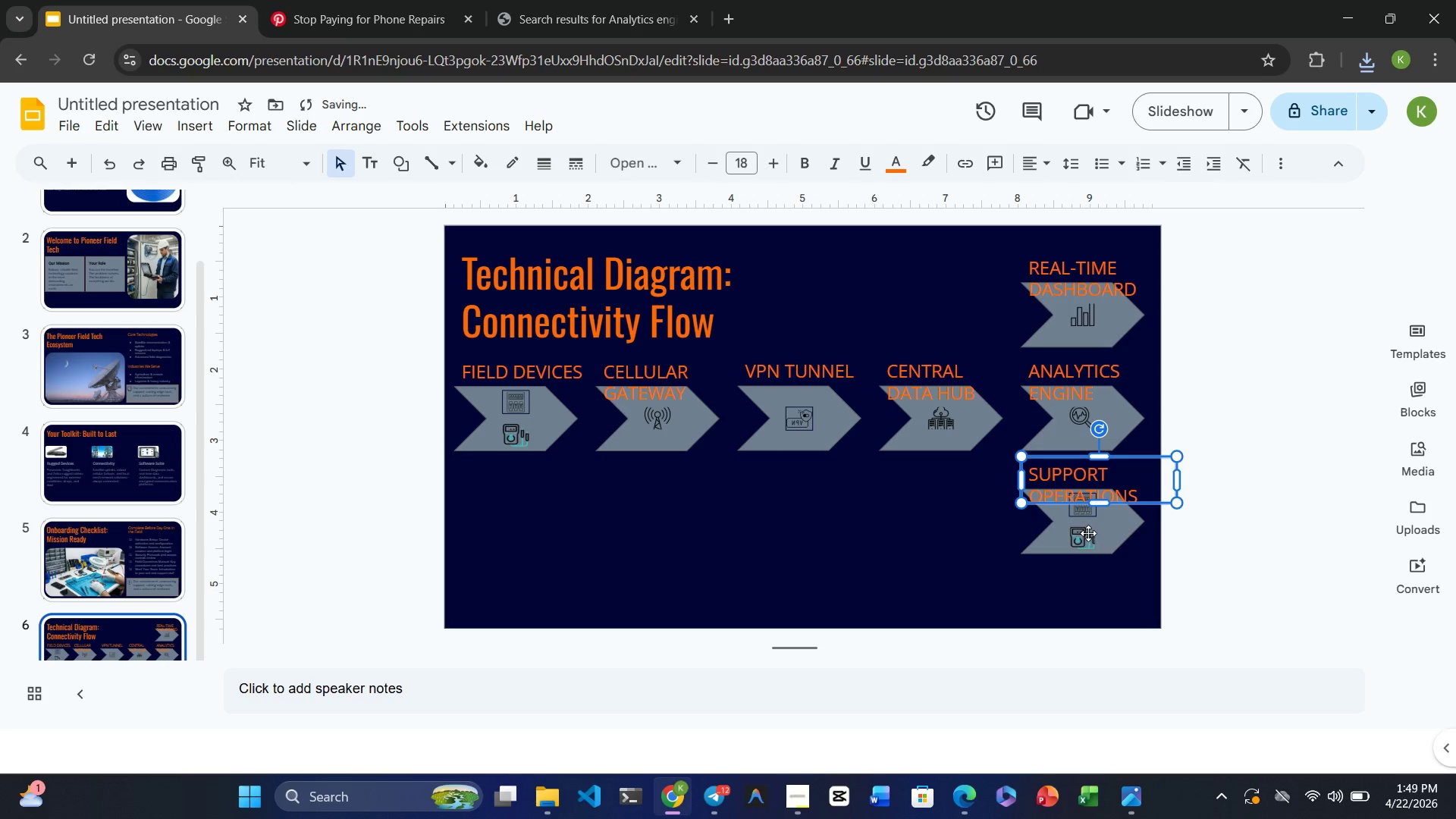 
left_click([1087, 533])
 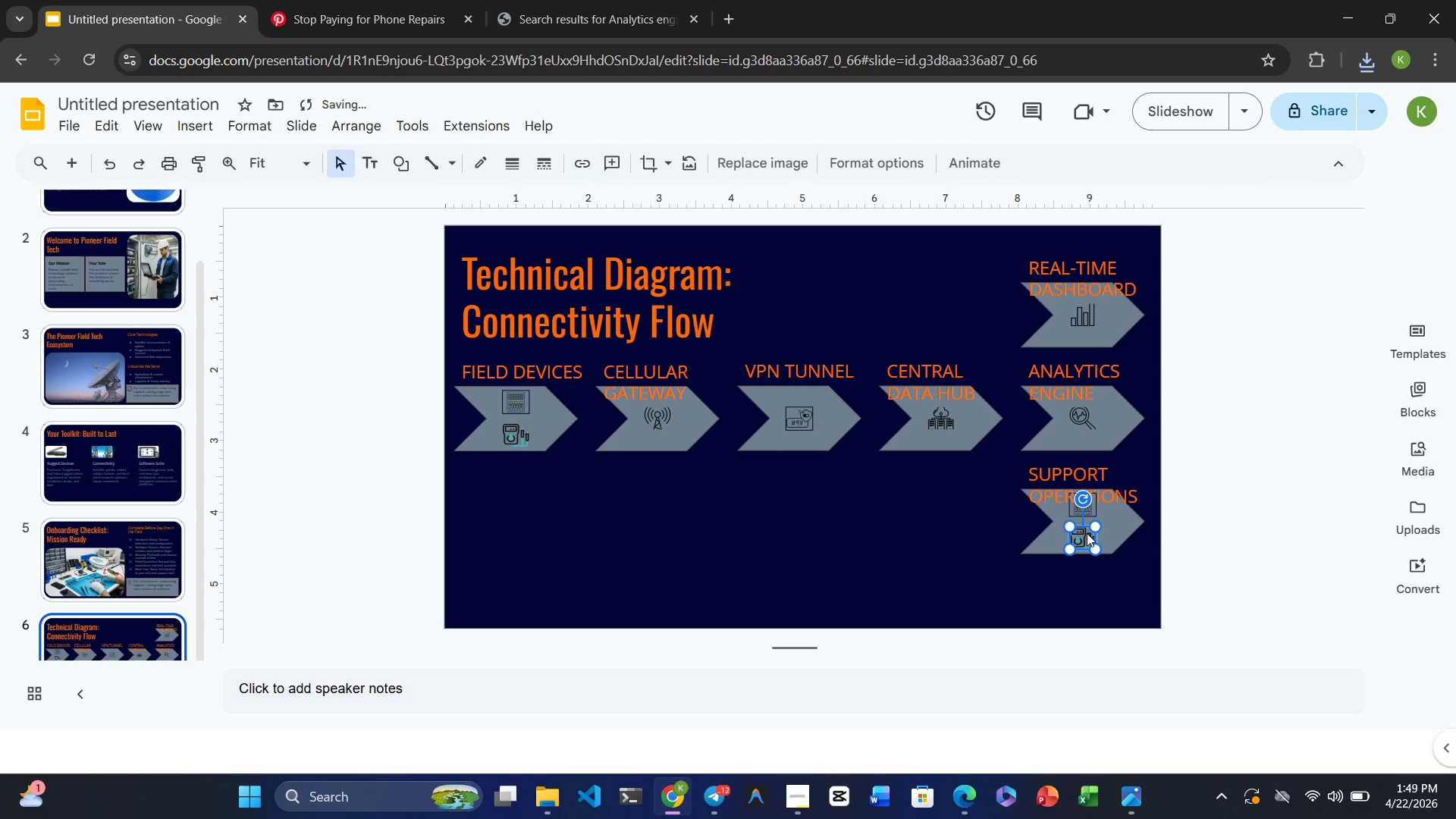 
key(Delete)
 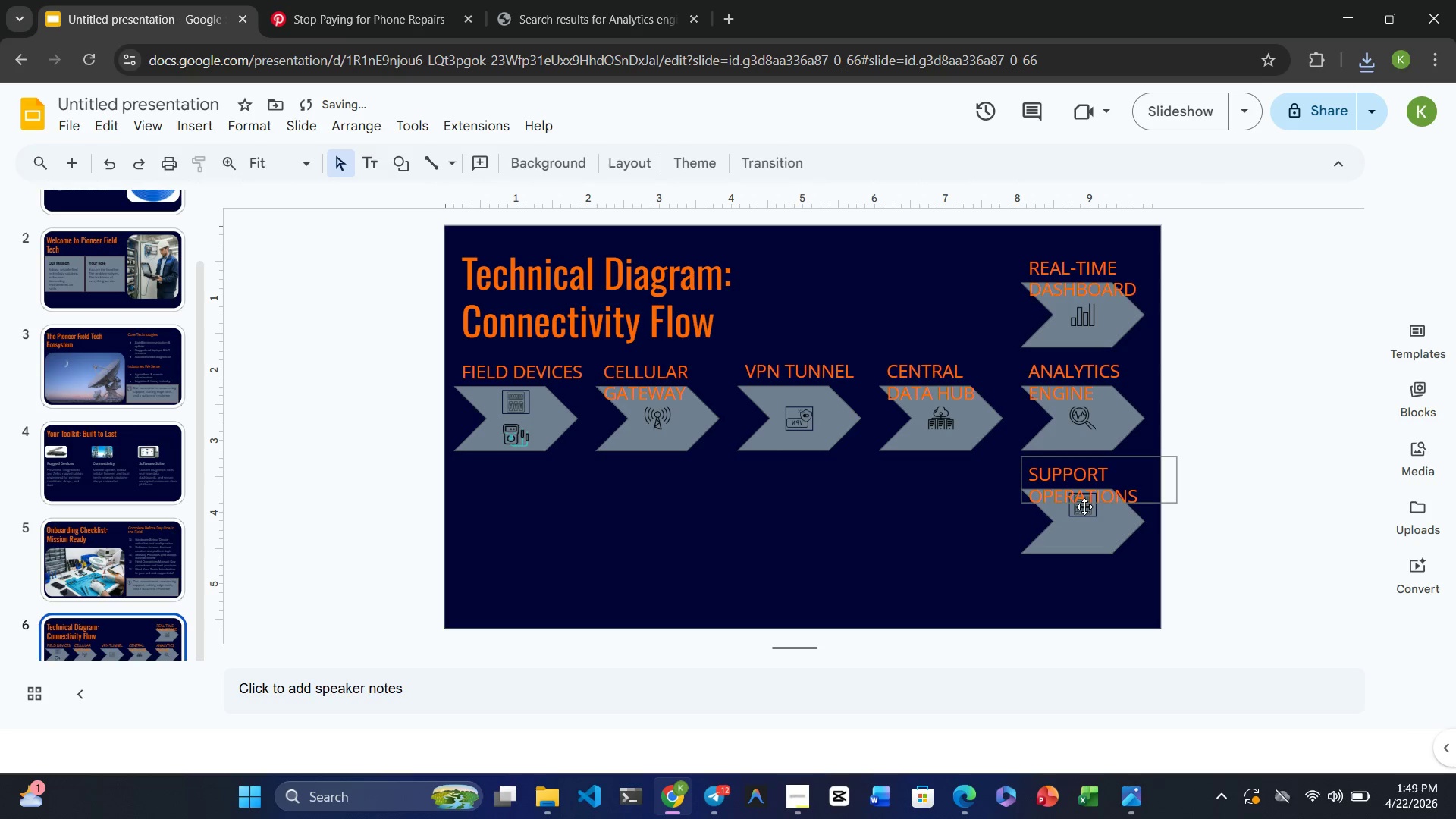 
left_click([1084, 507])
 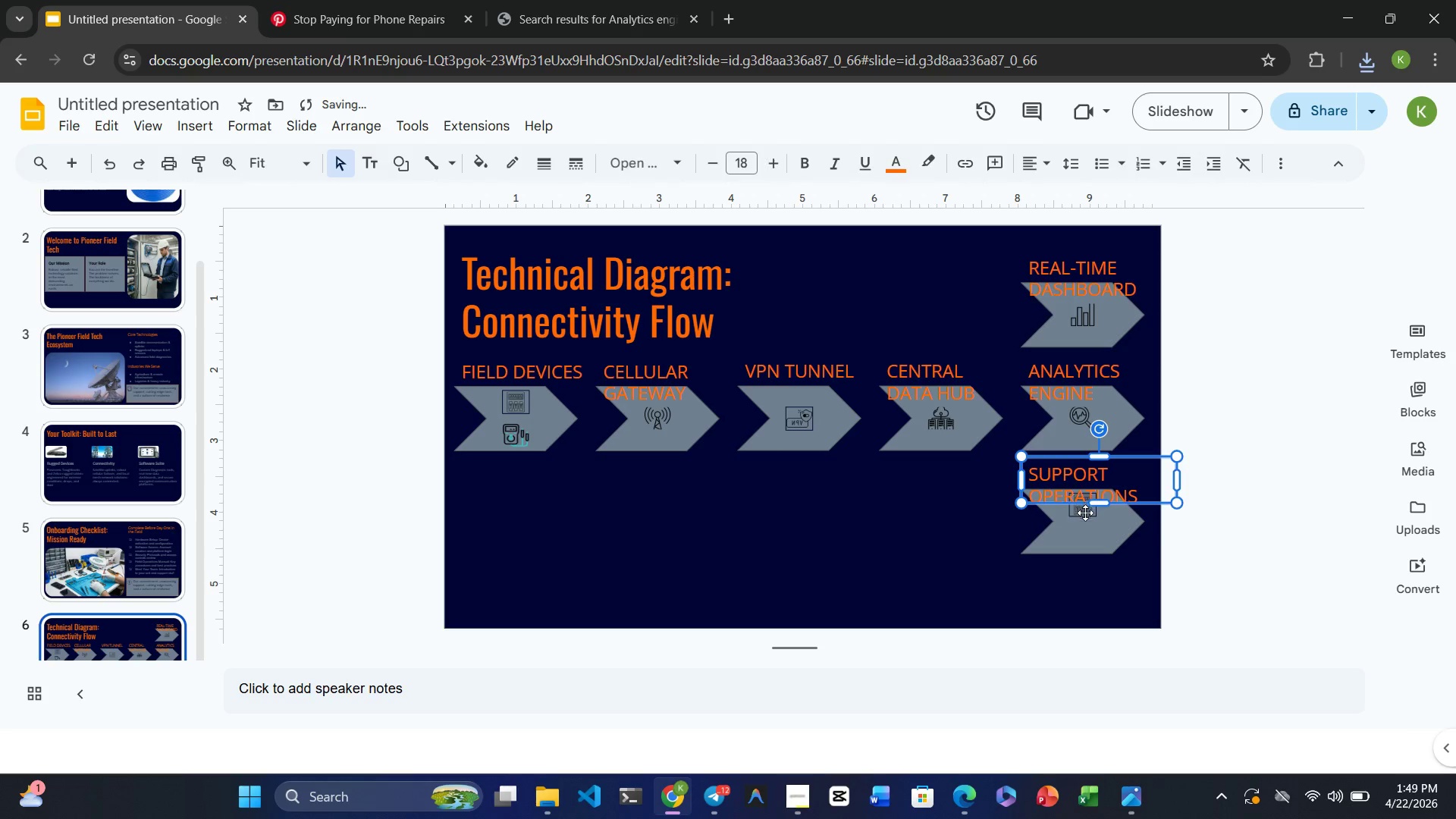 
left_click([1085, 513])
 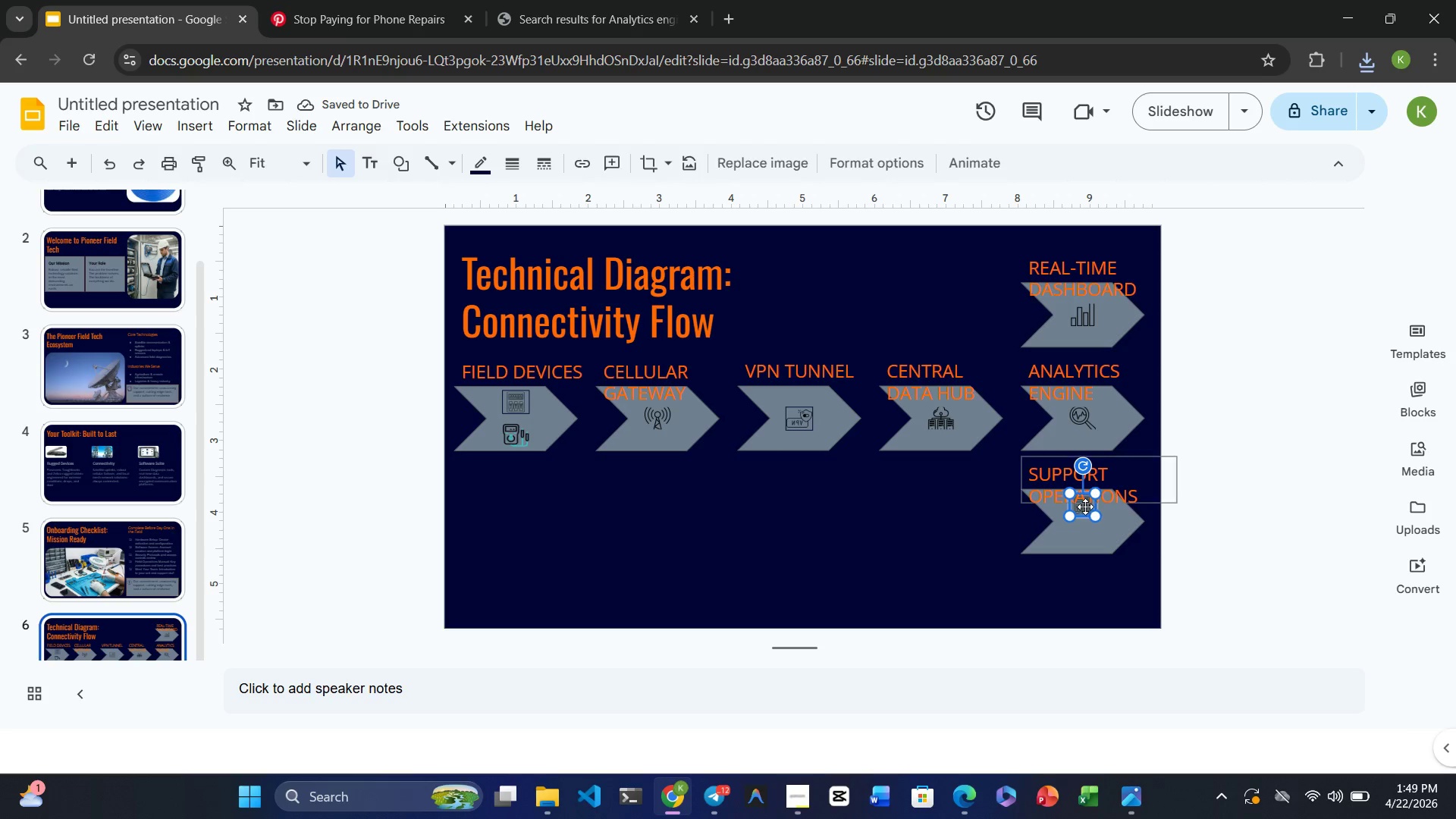 
left_click([1085, 507])
 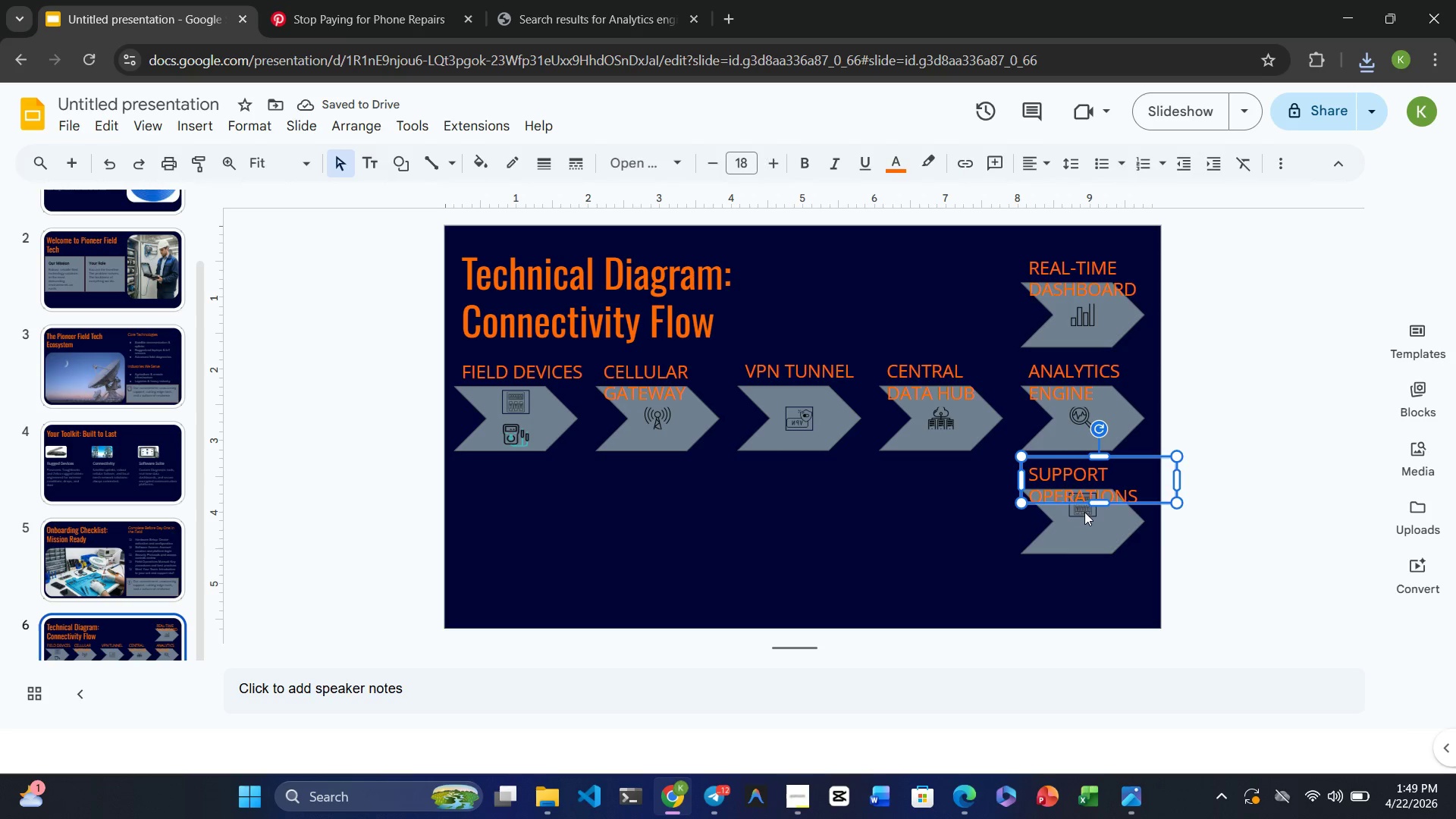 
left_click([1084, 513])
 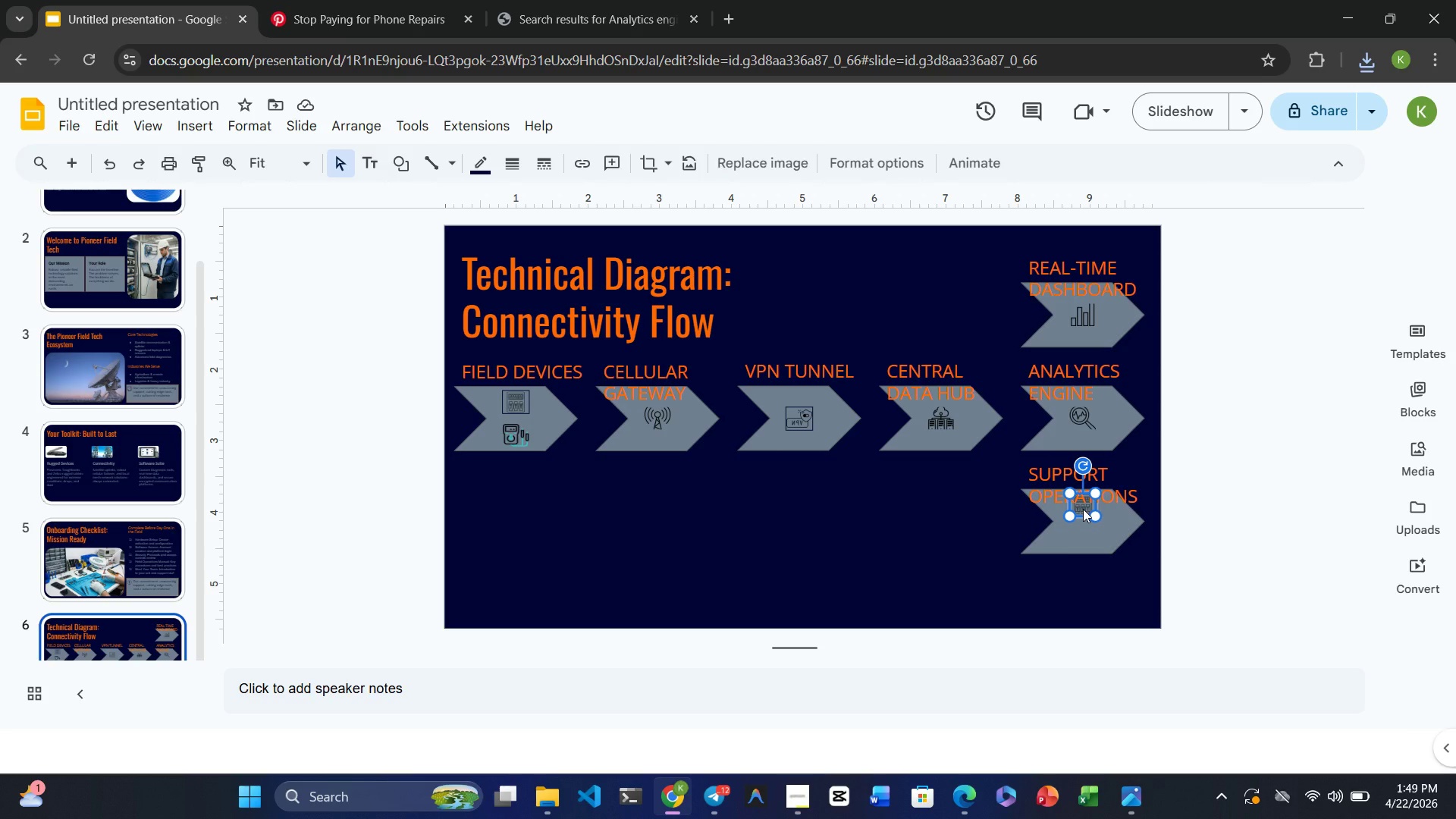 
left_click_drag(start_coordinate=[1083, 509], to_coordinate=[1081, 522])
 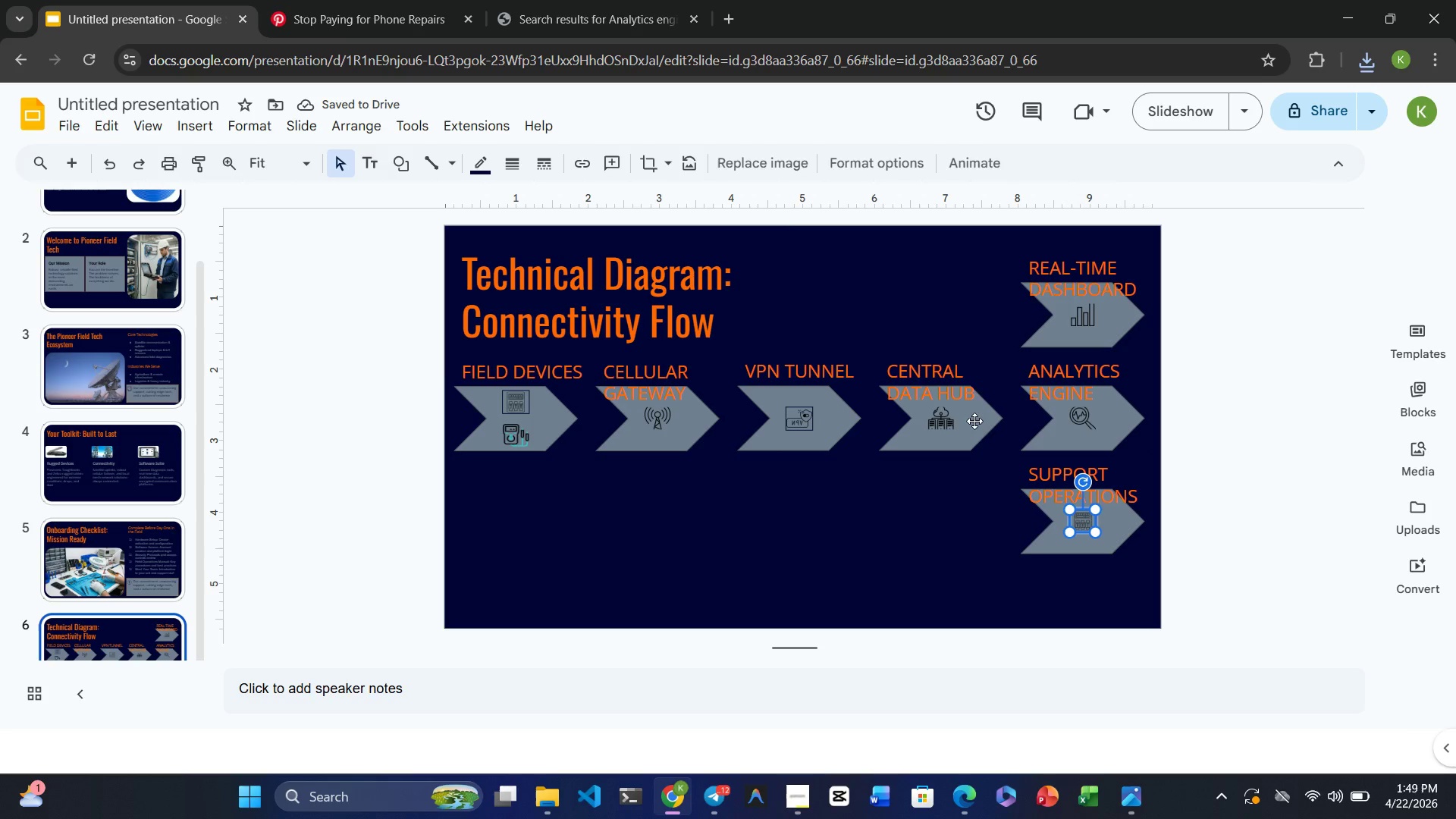 
left_click([568, 26])
 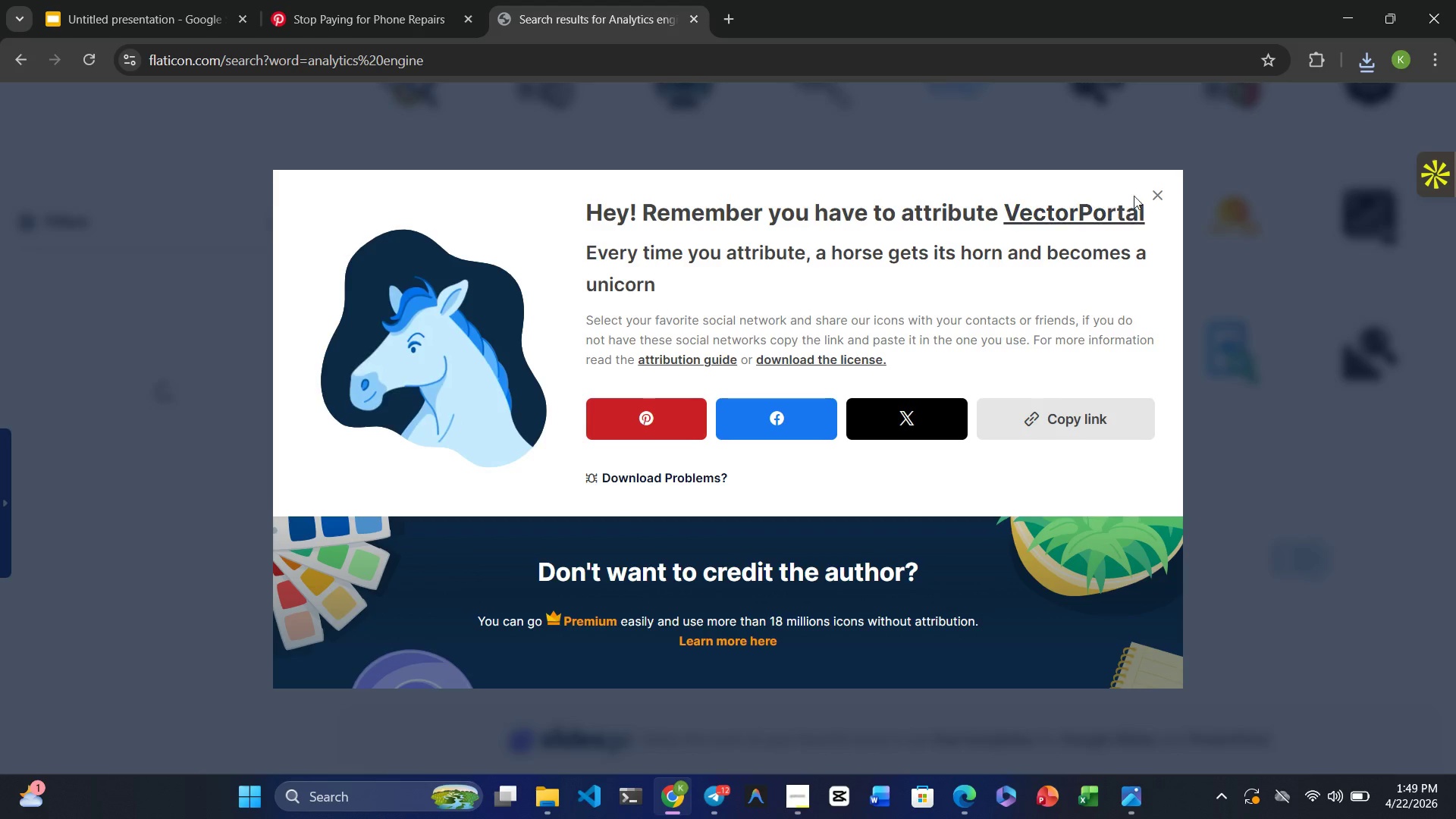 
left_click([1149, 196])
 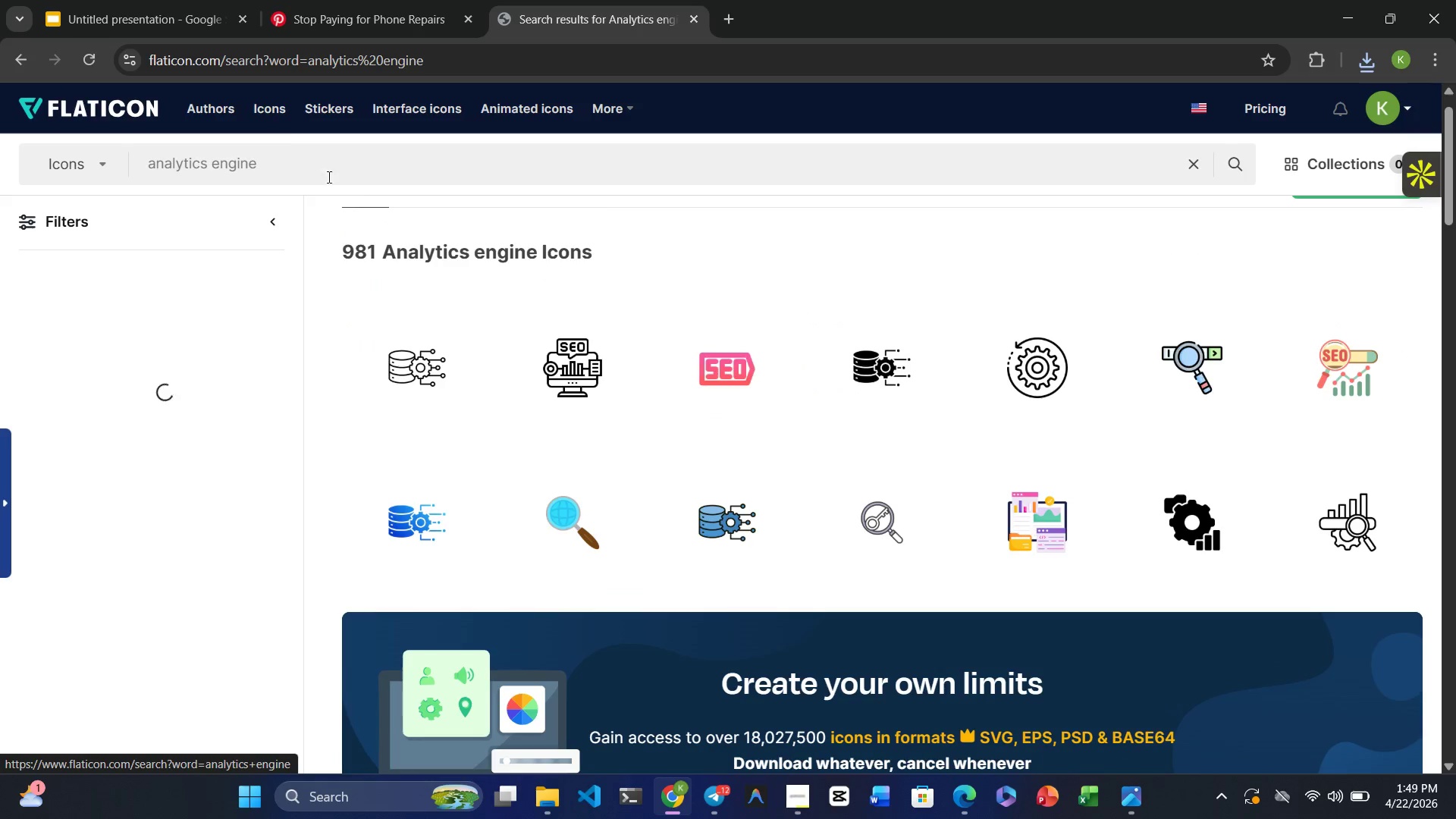 
left_click([277, 185])
 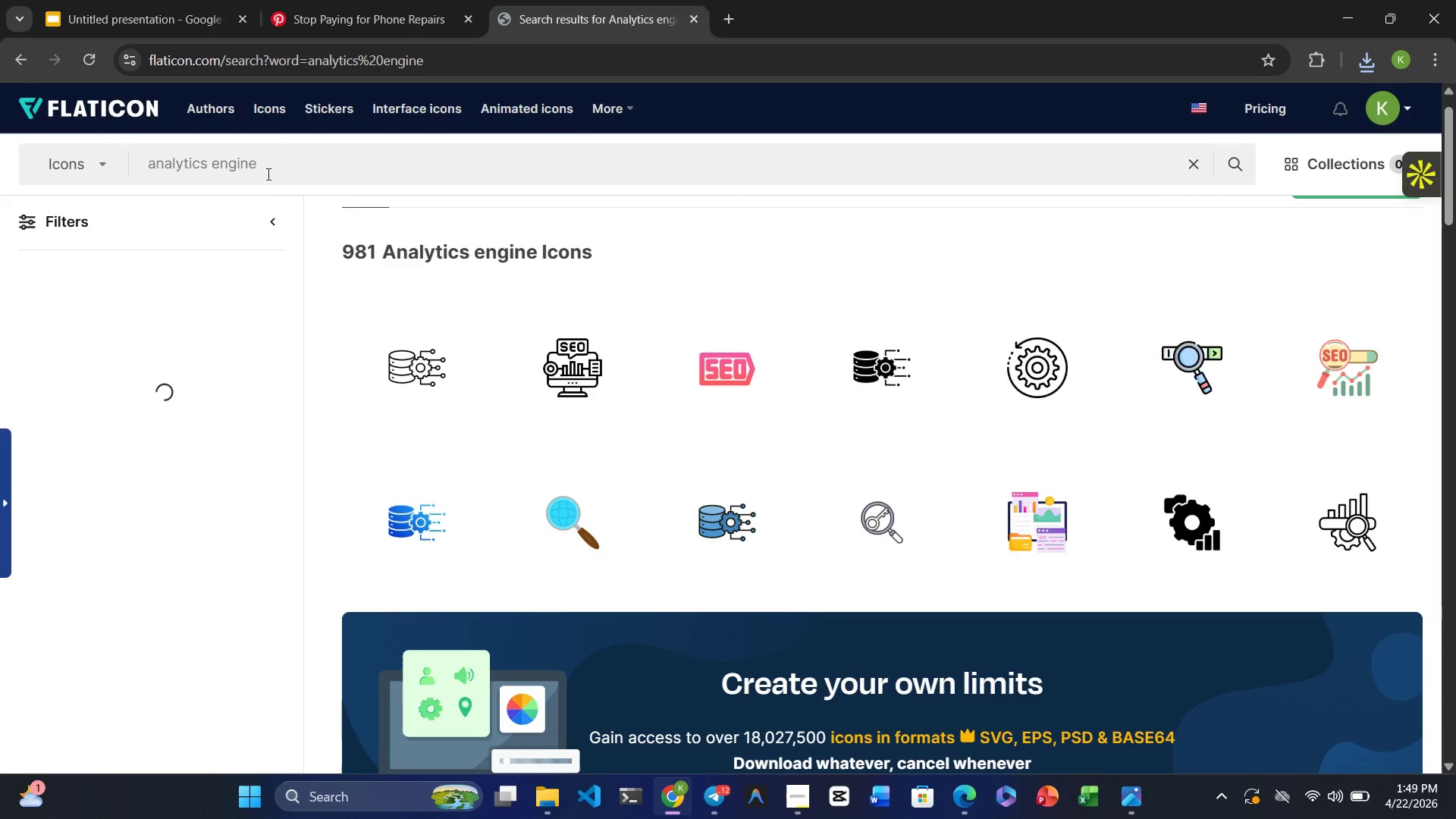 
left_click([267, 174])
 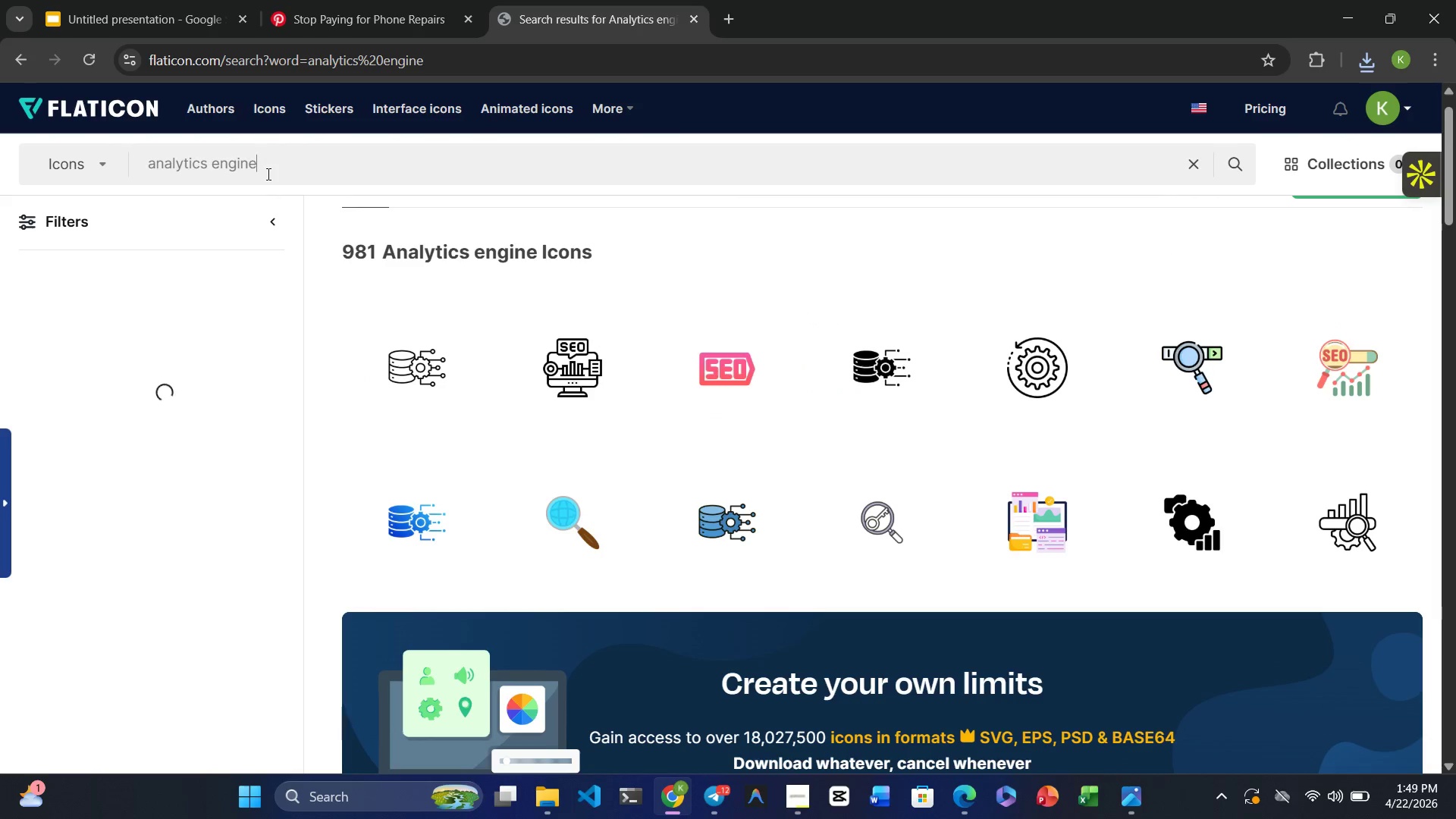 
hold_key(key=Backspace, duration=0.97)
 